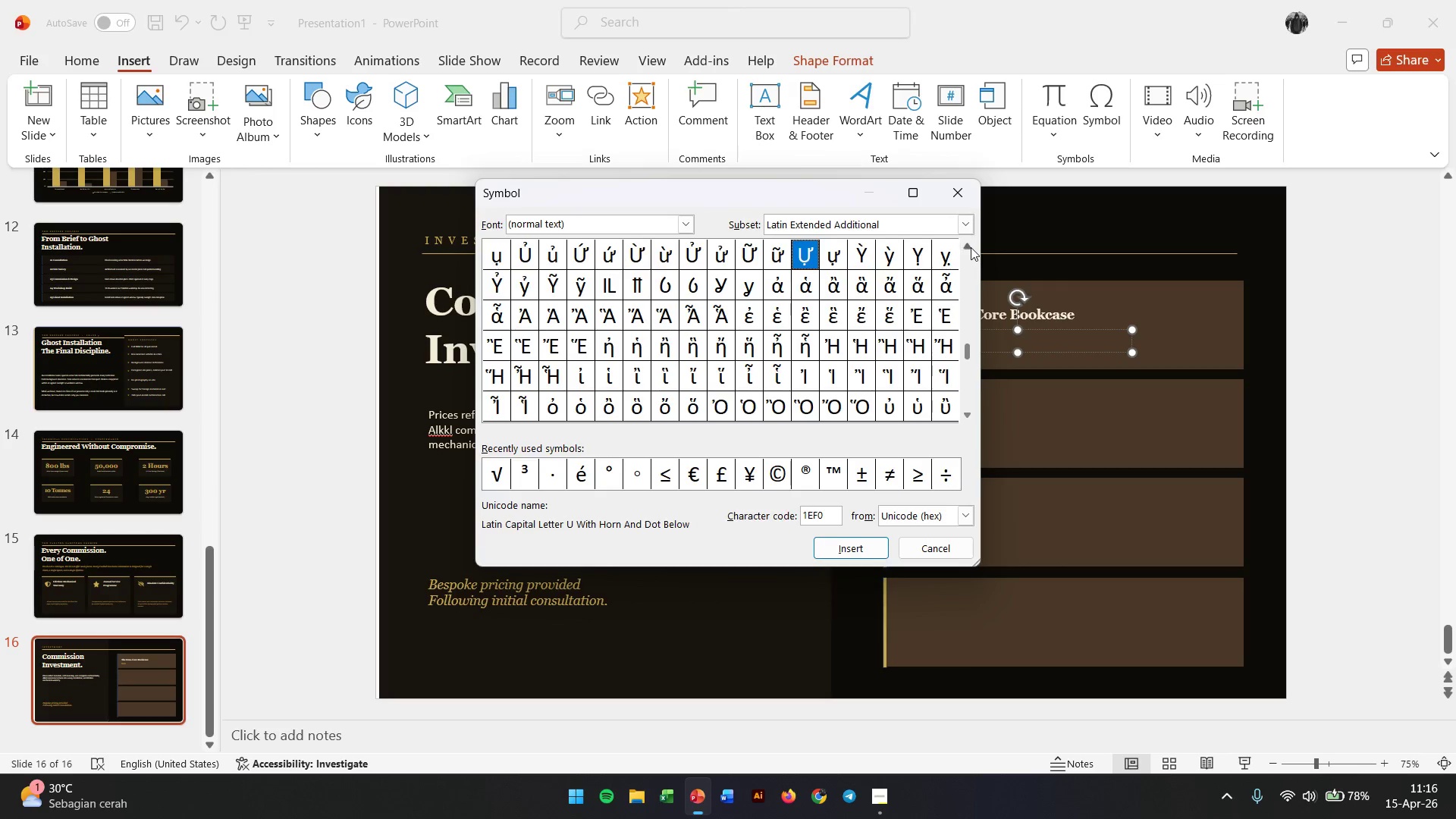 
triple_click([971, 247])
 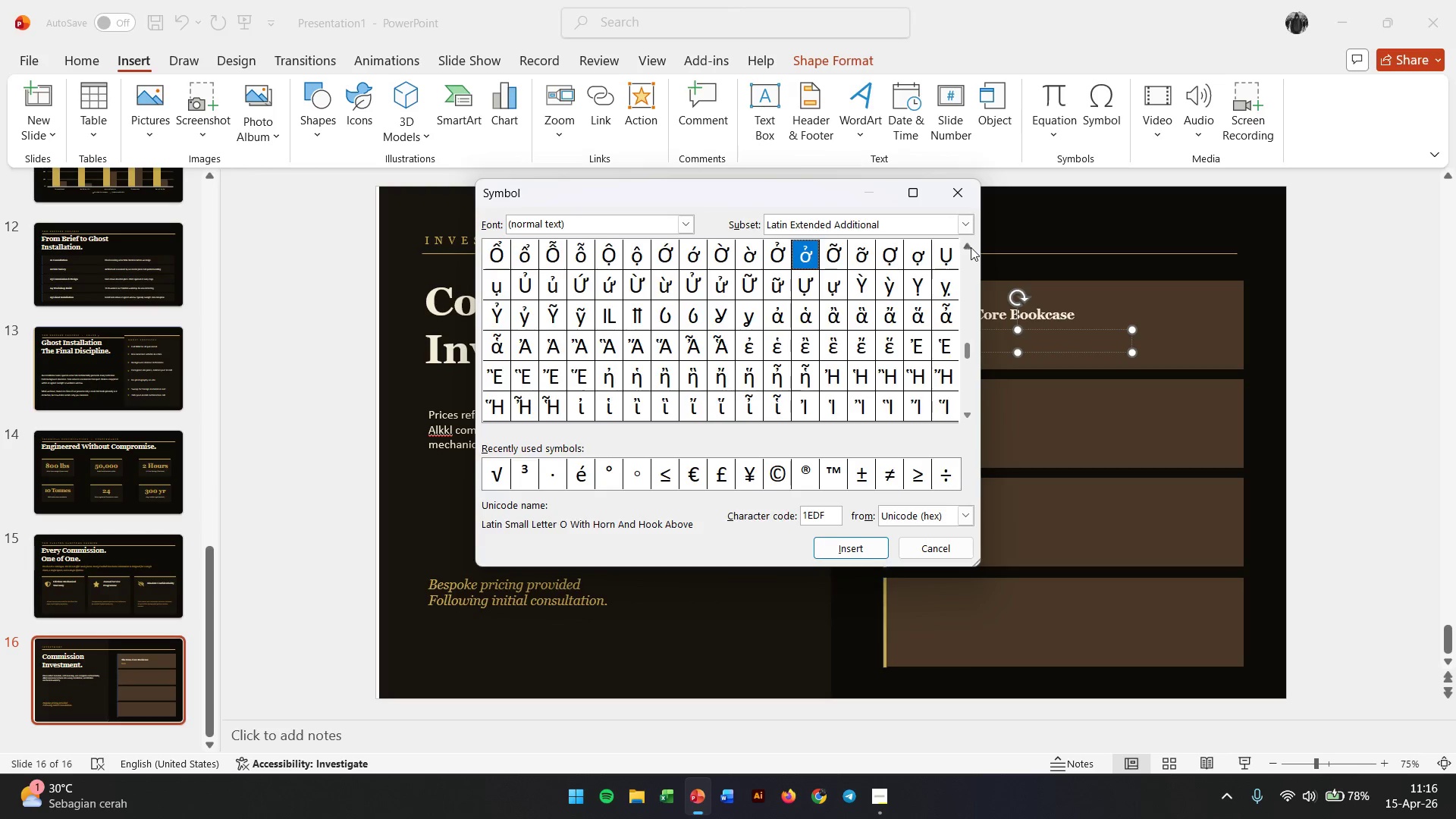 
triple_click([971, 247])
 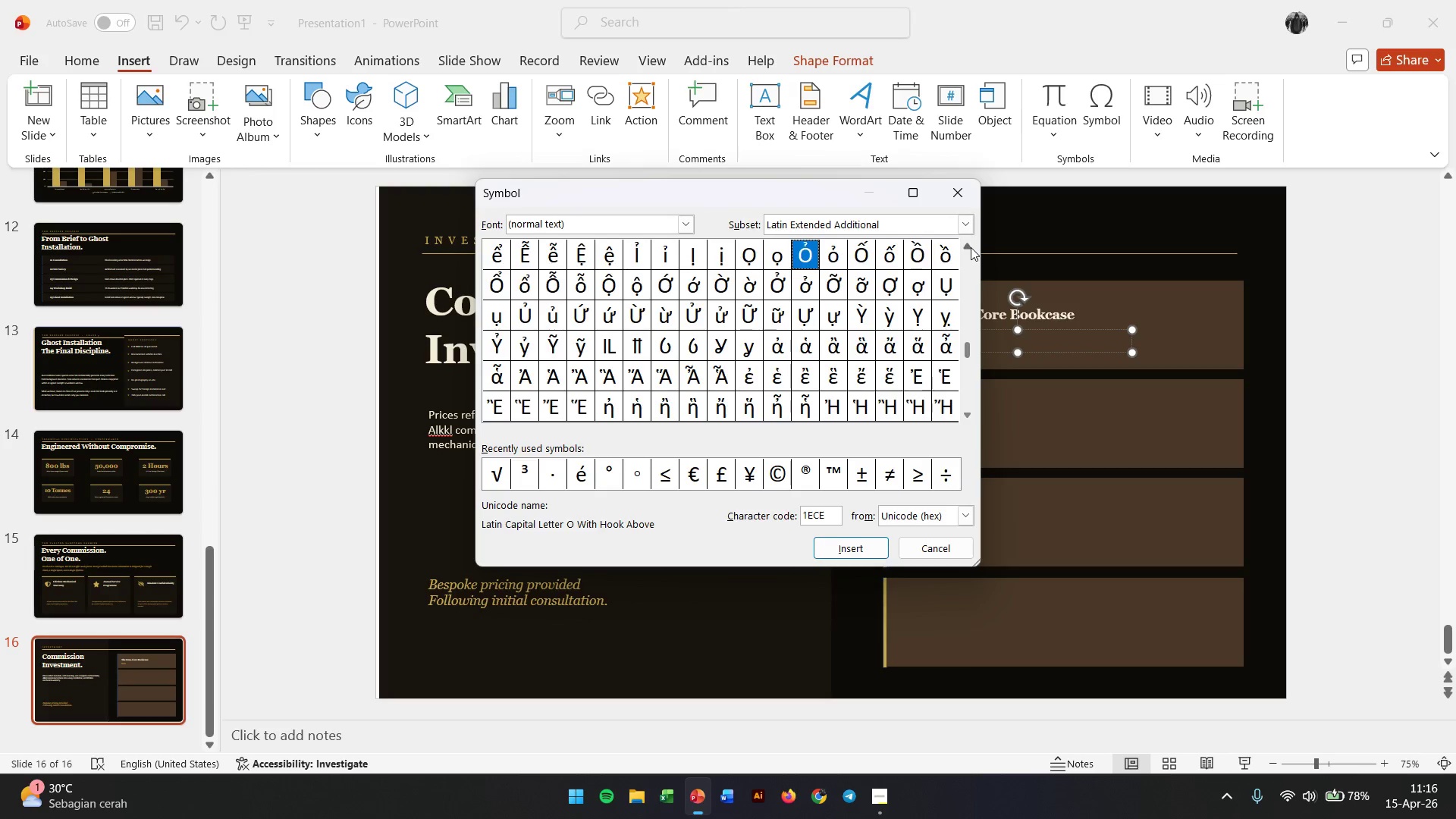 
triple_click([971, 247])
 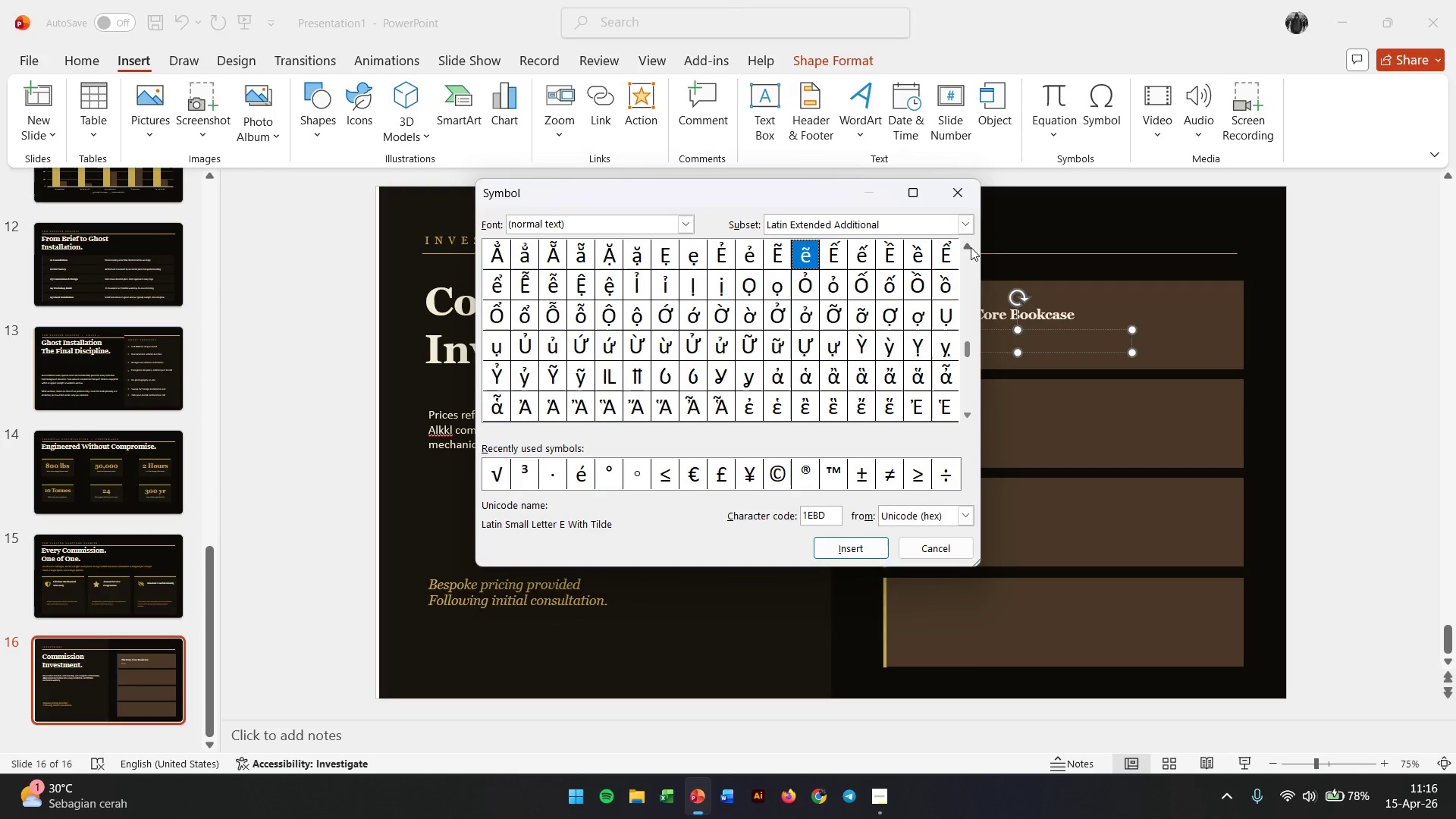 
triple_click([971, 247])
 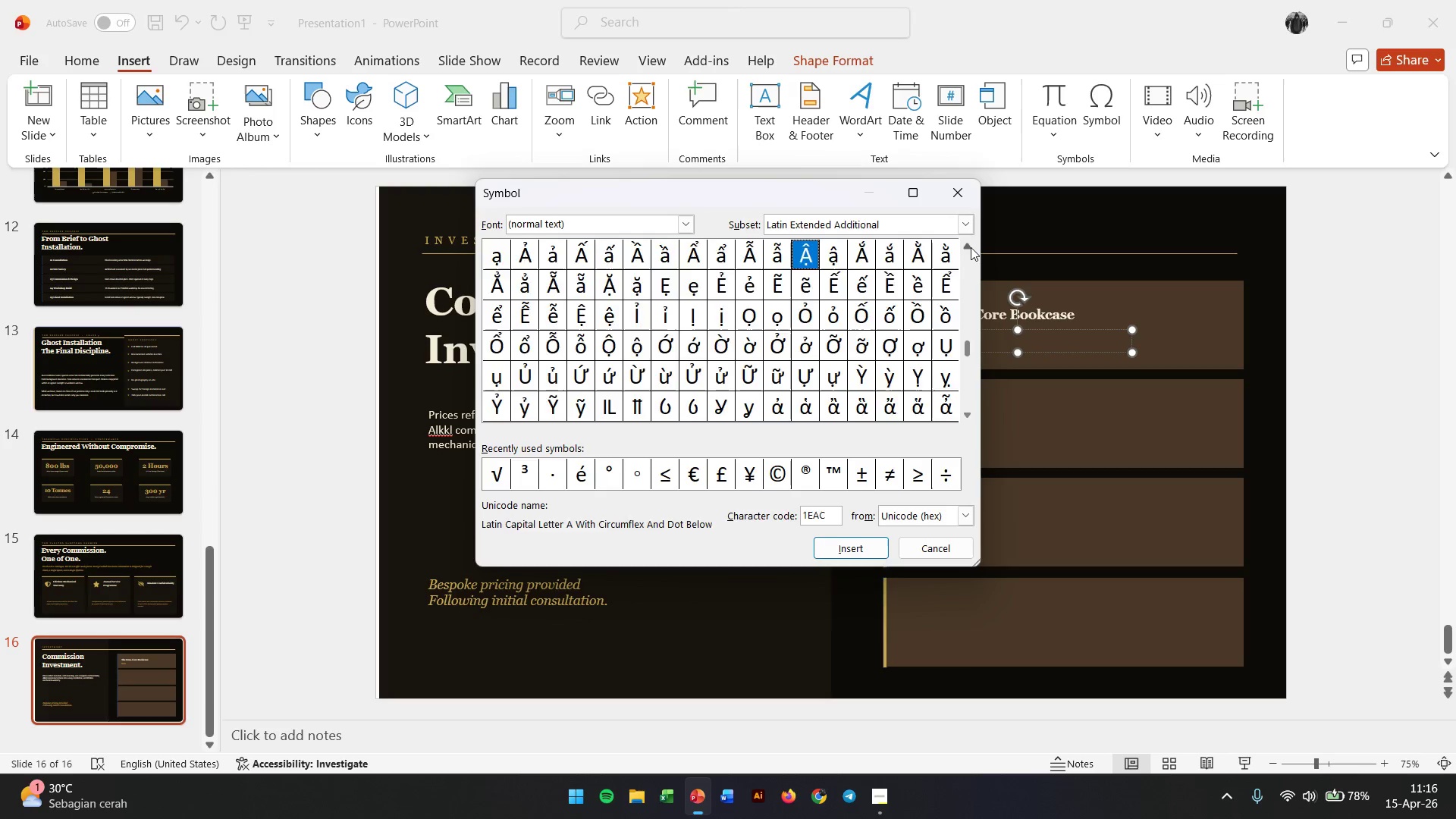 
triple_click([971, 247])
 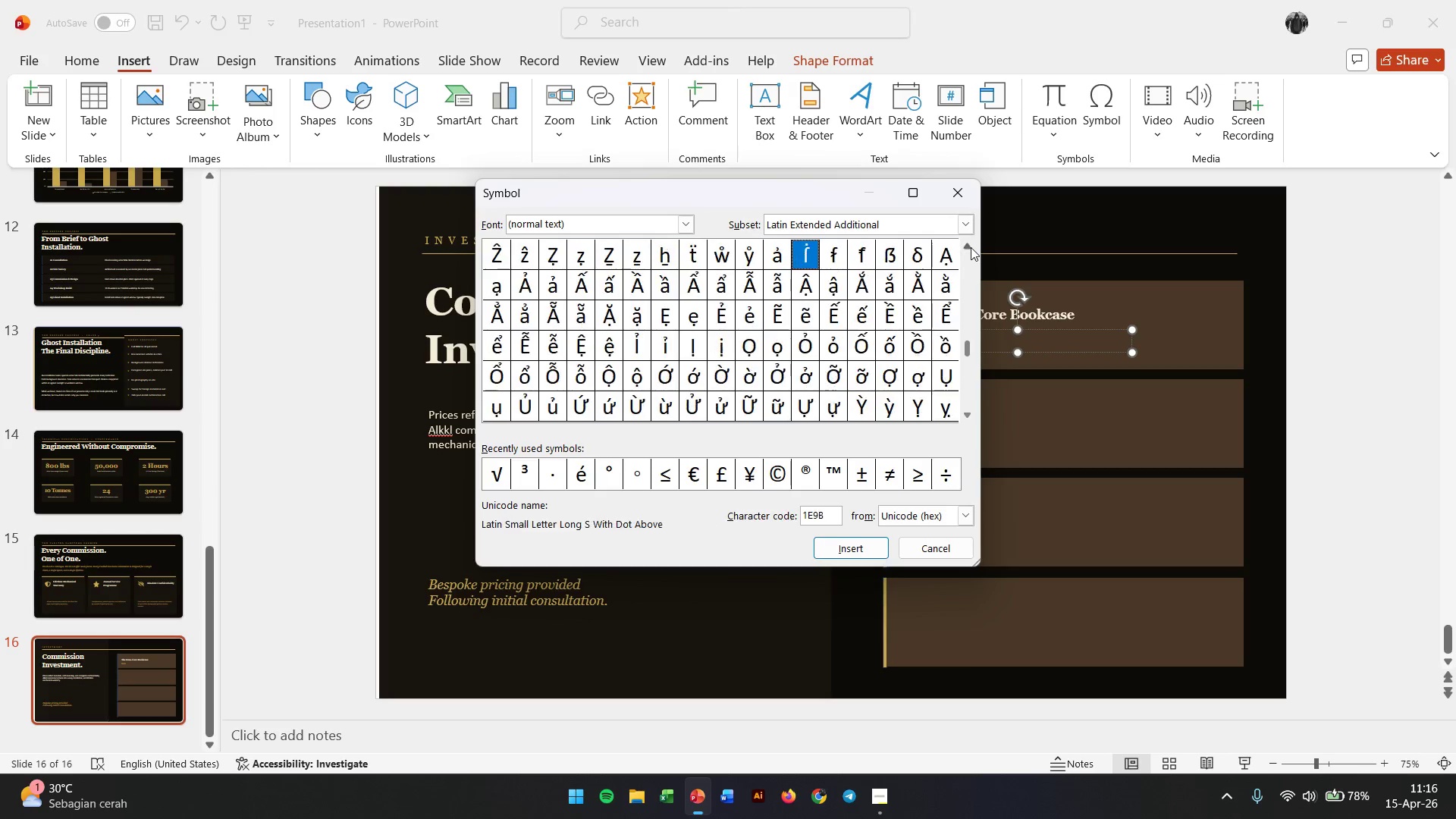 
triple_click([971, 247])
 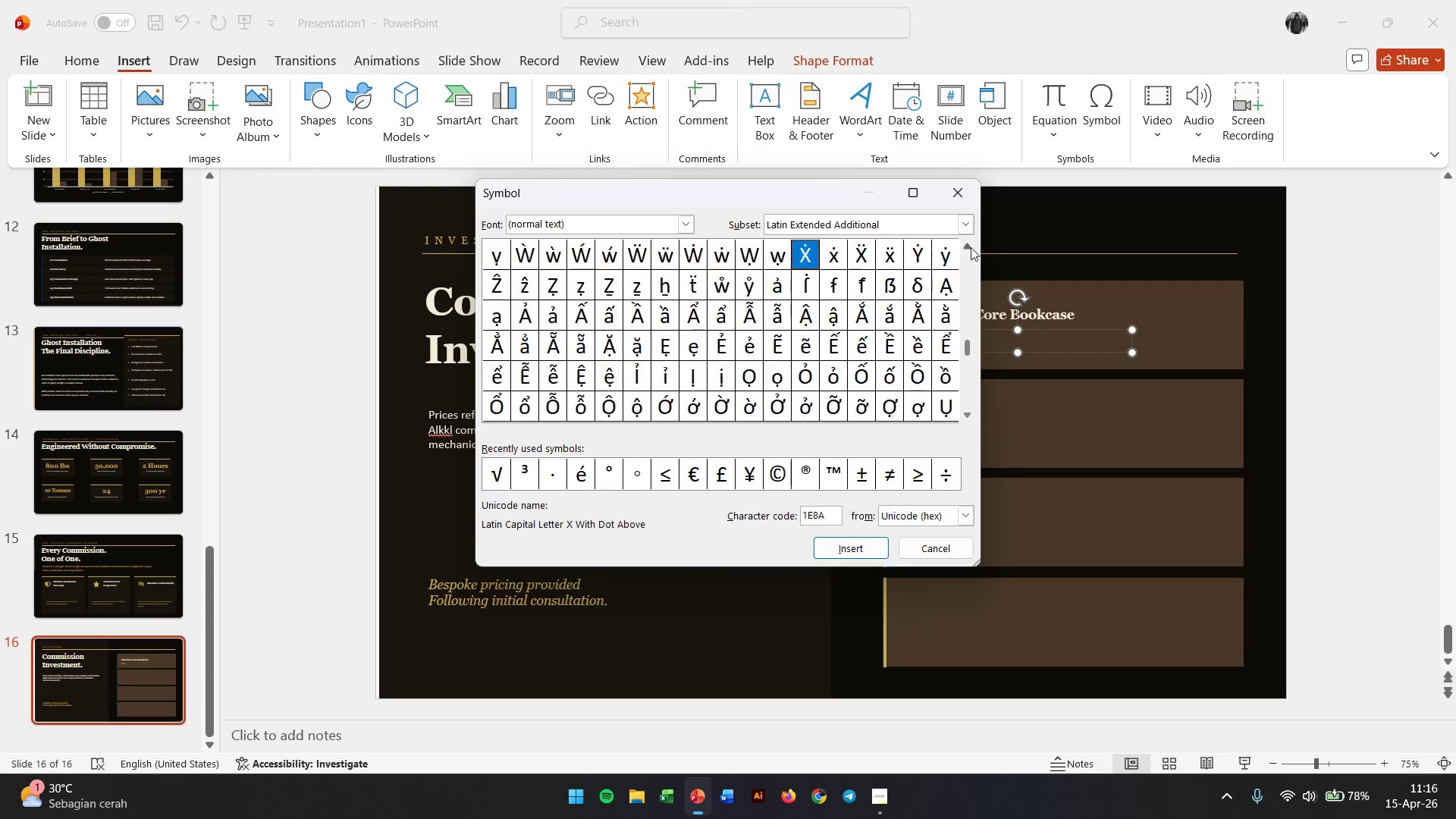 
triple_click([971, 247])
 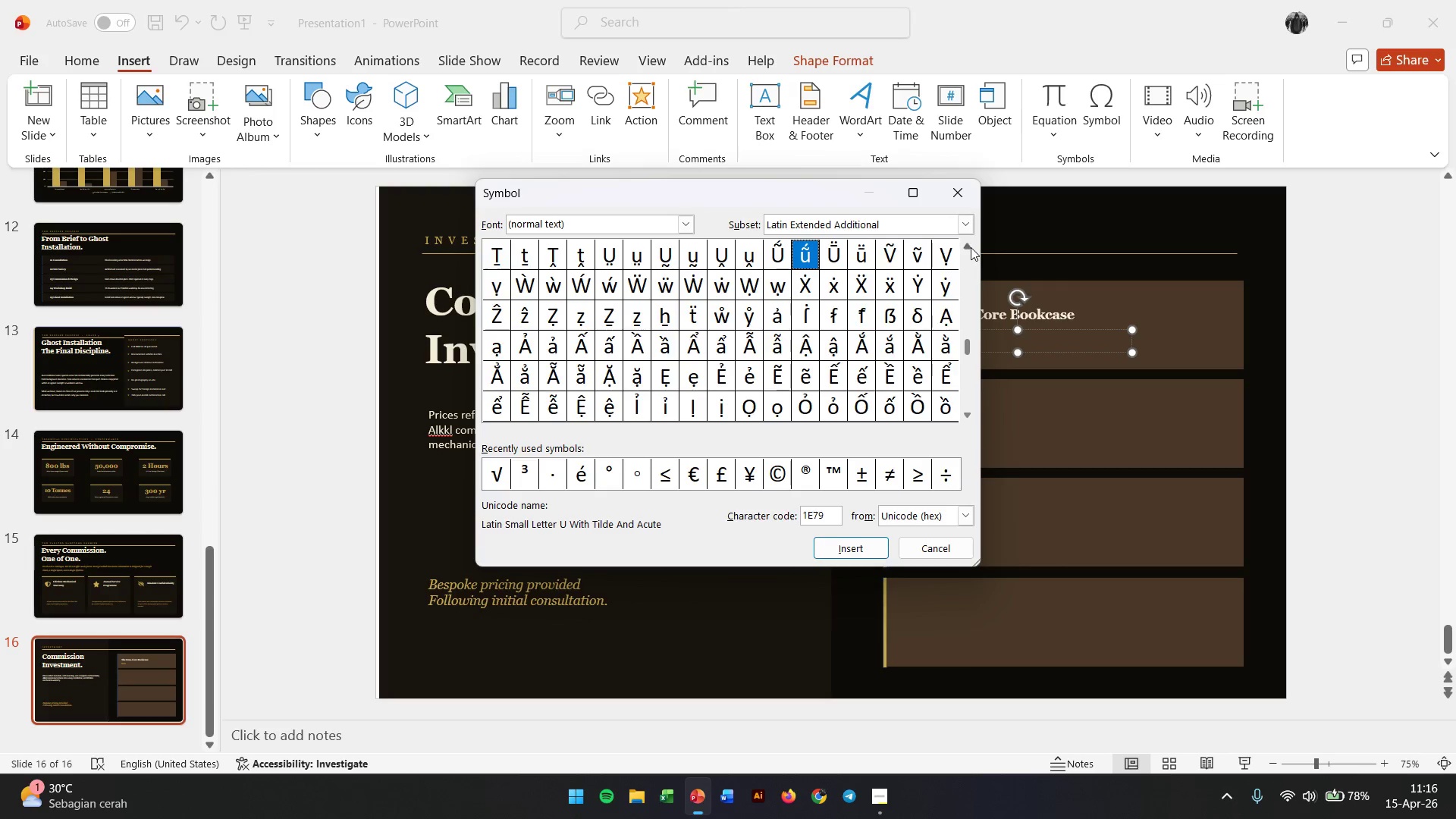 
triple_click([971, 247])
 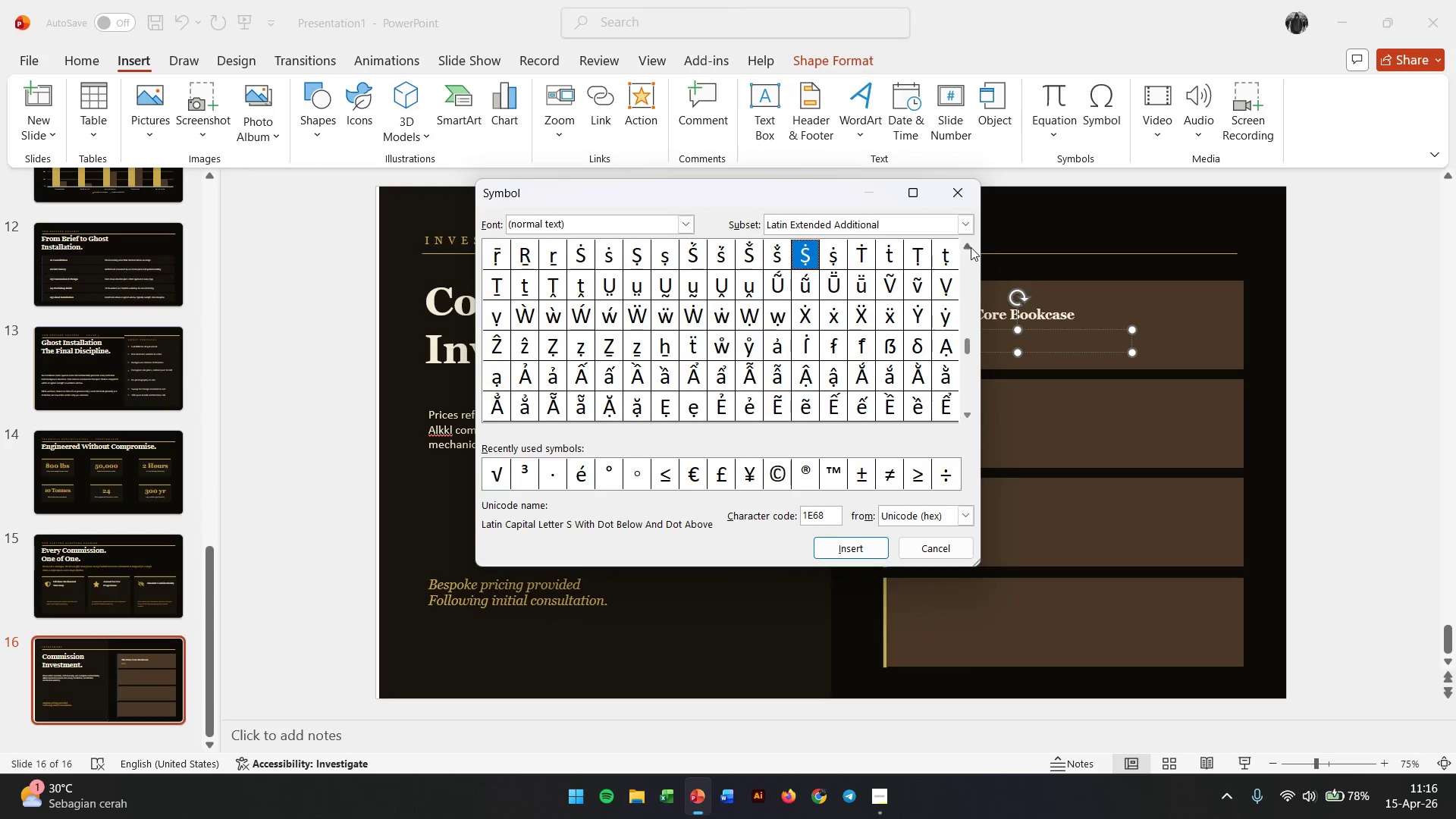 
triple_click([971, 247])
 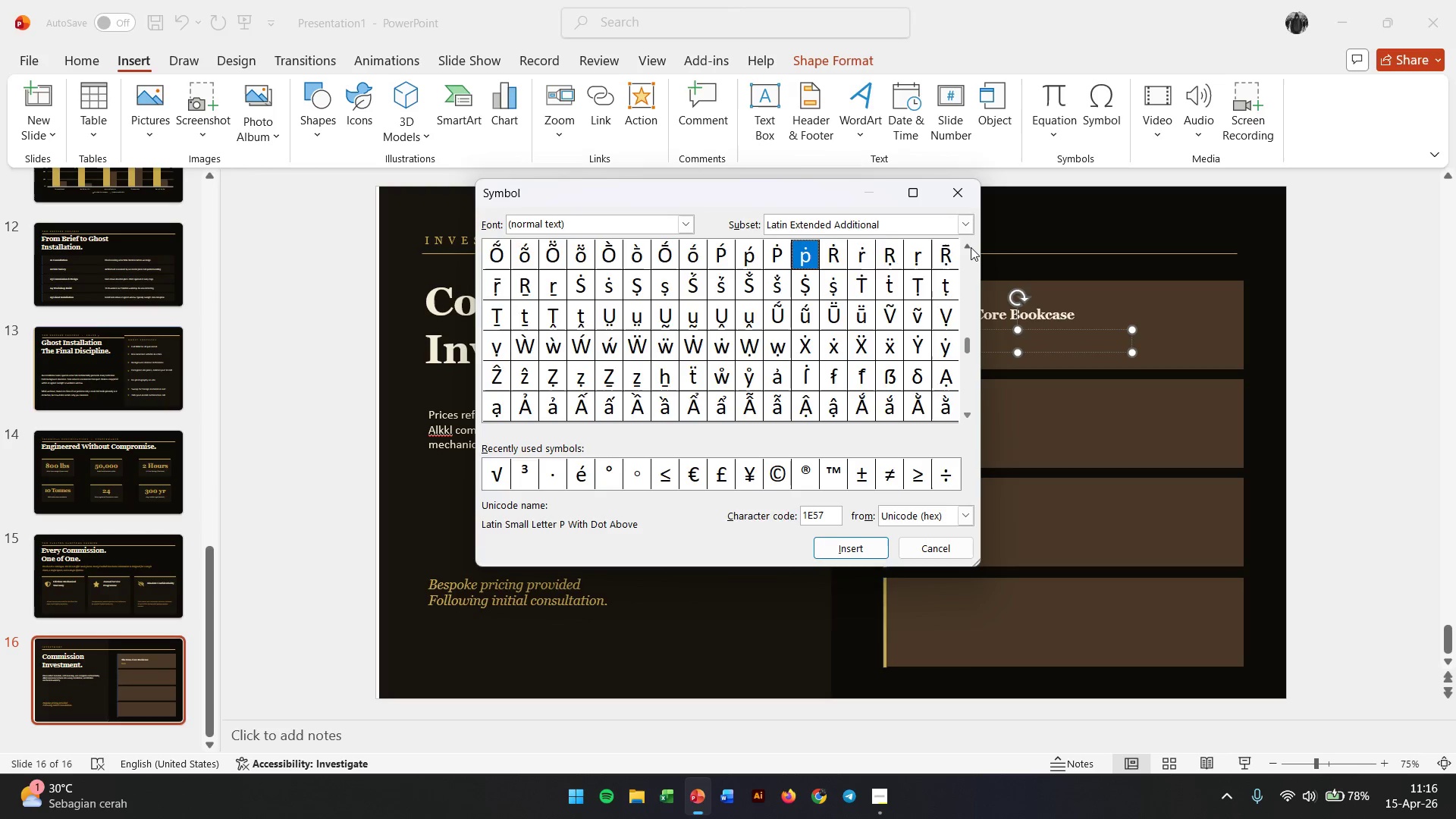 
triple_click([971, 247])
 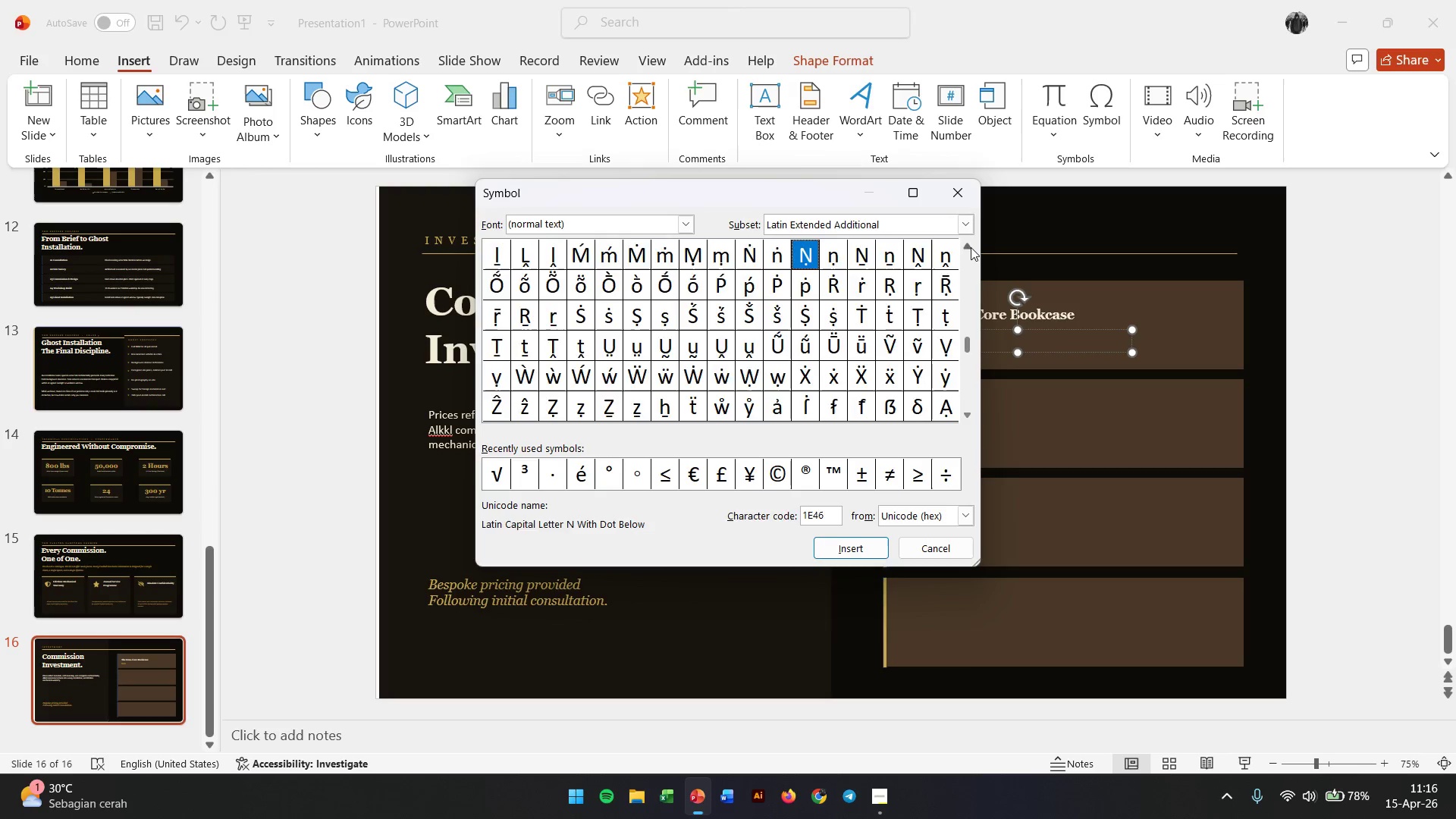 
triple_click([971, 247])
 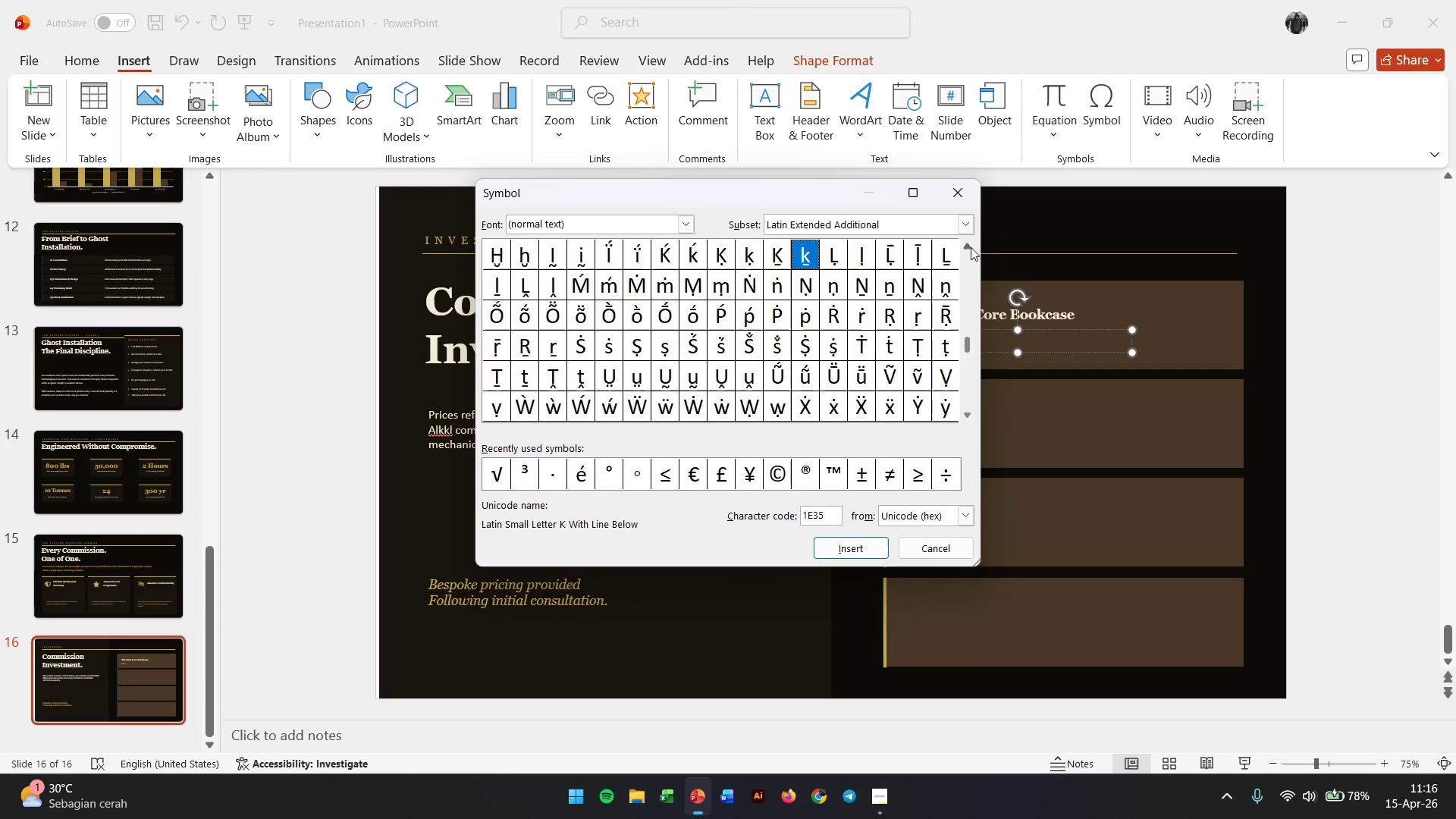 
triple_click([971, 247])
 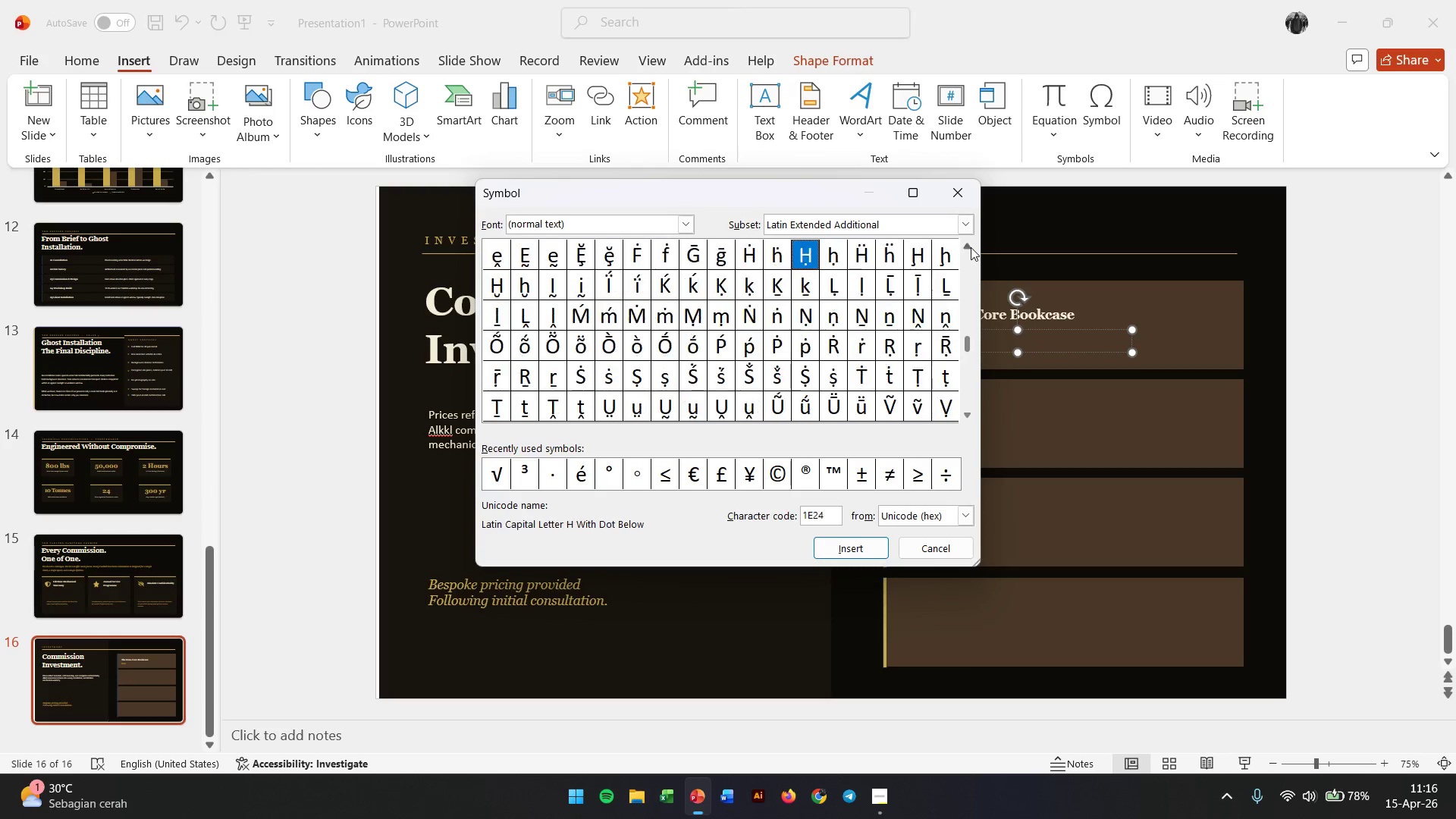 
triple_click([971, 247])
 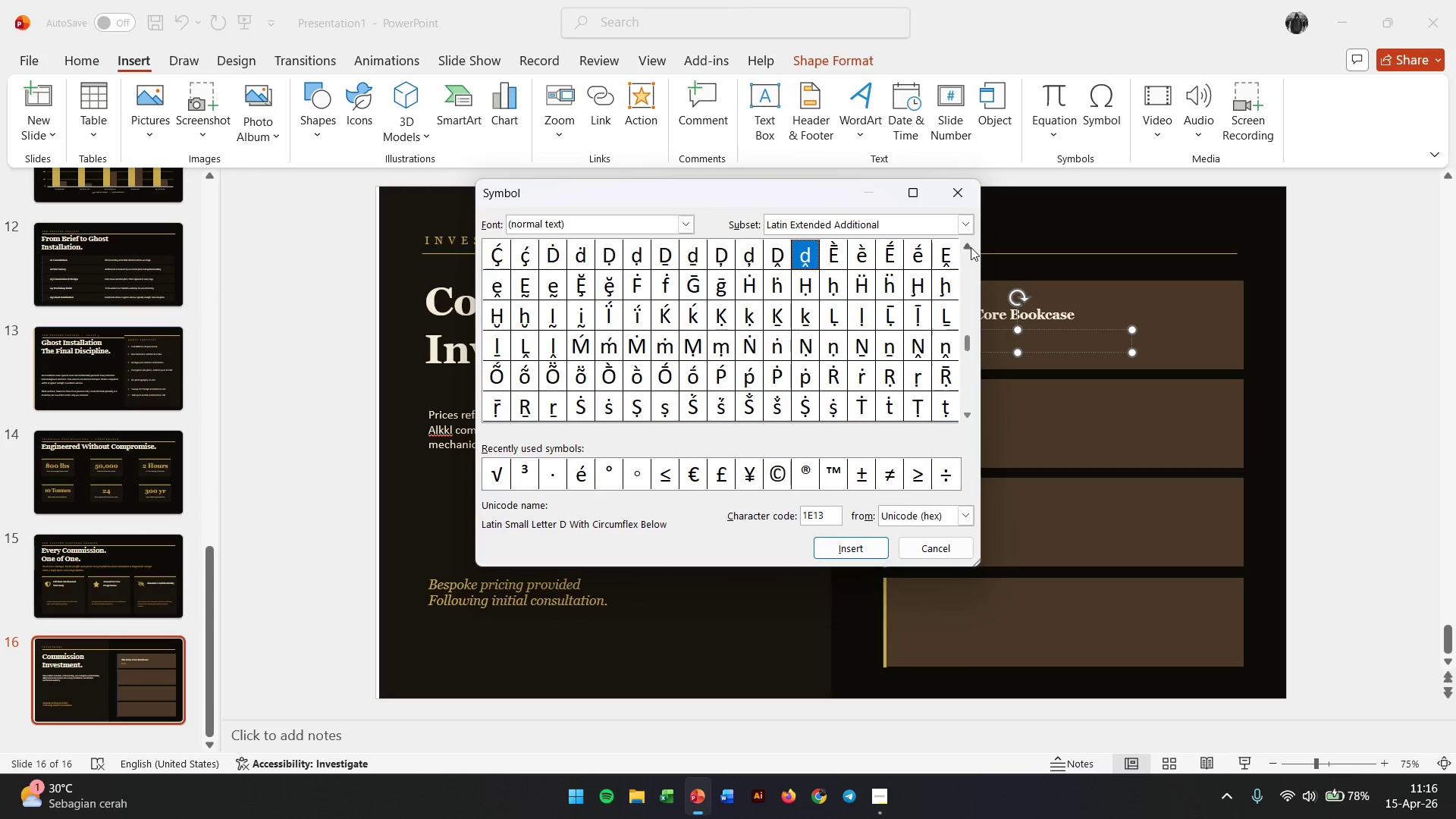 
triple_click([971, 247])
 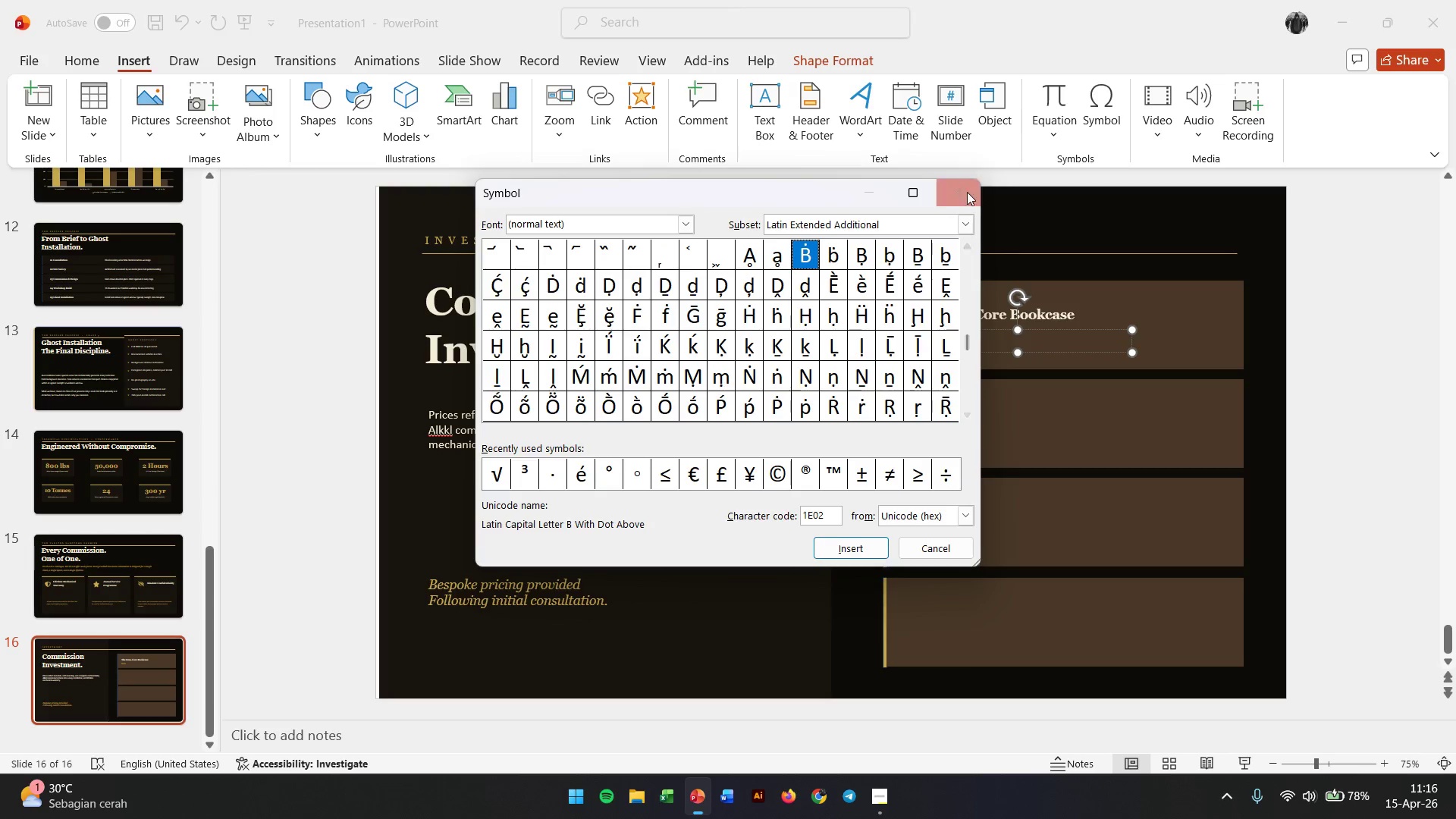 
left_click([959, 191])
 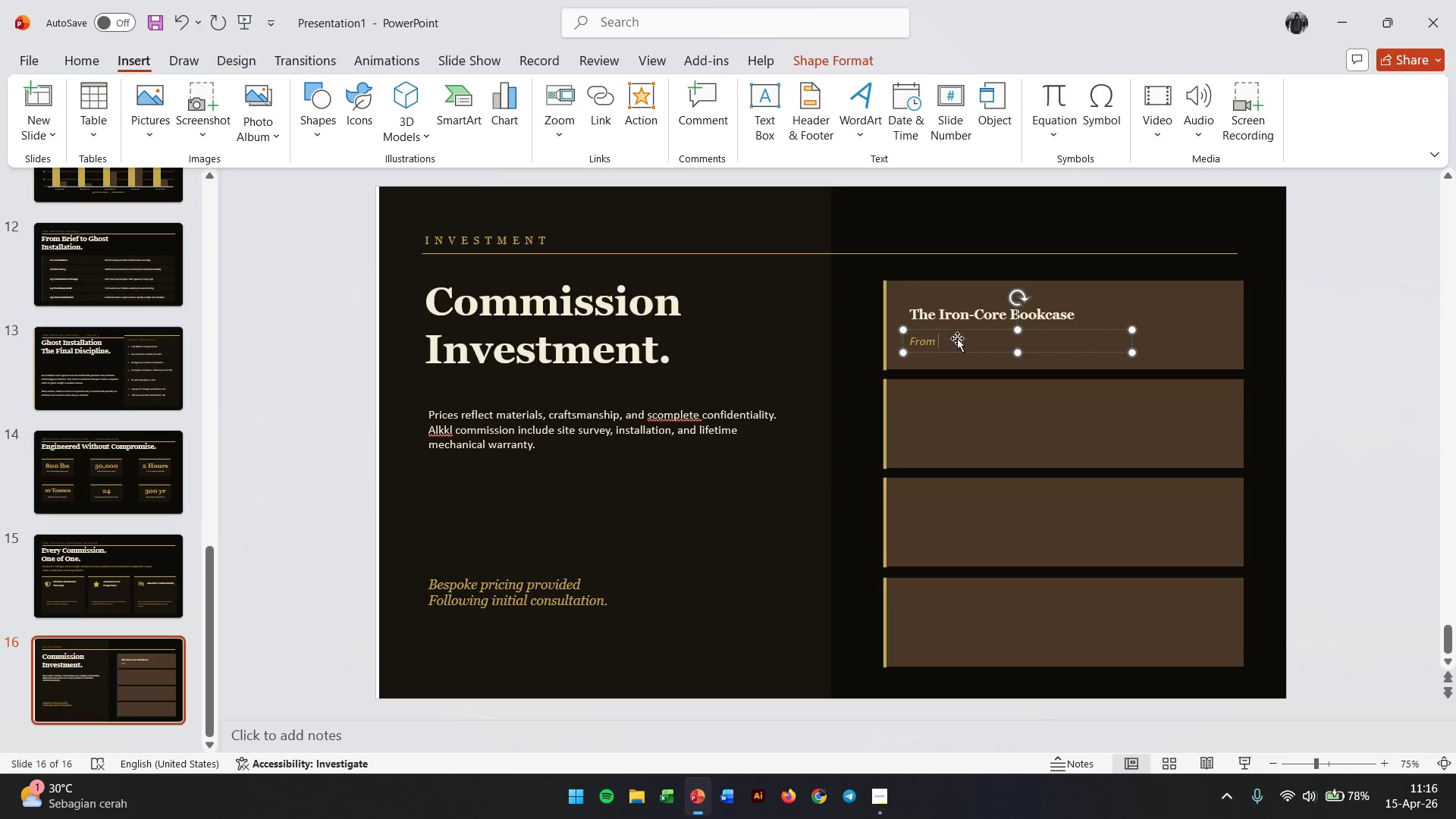 
key(Numpad8)
 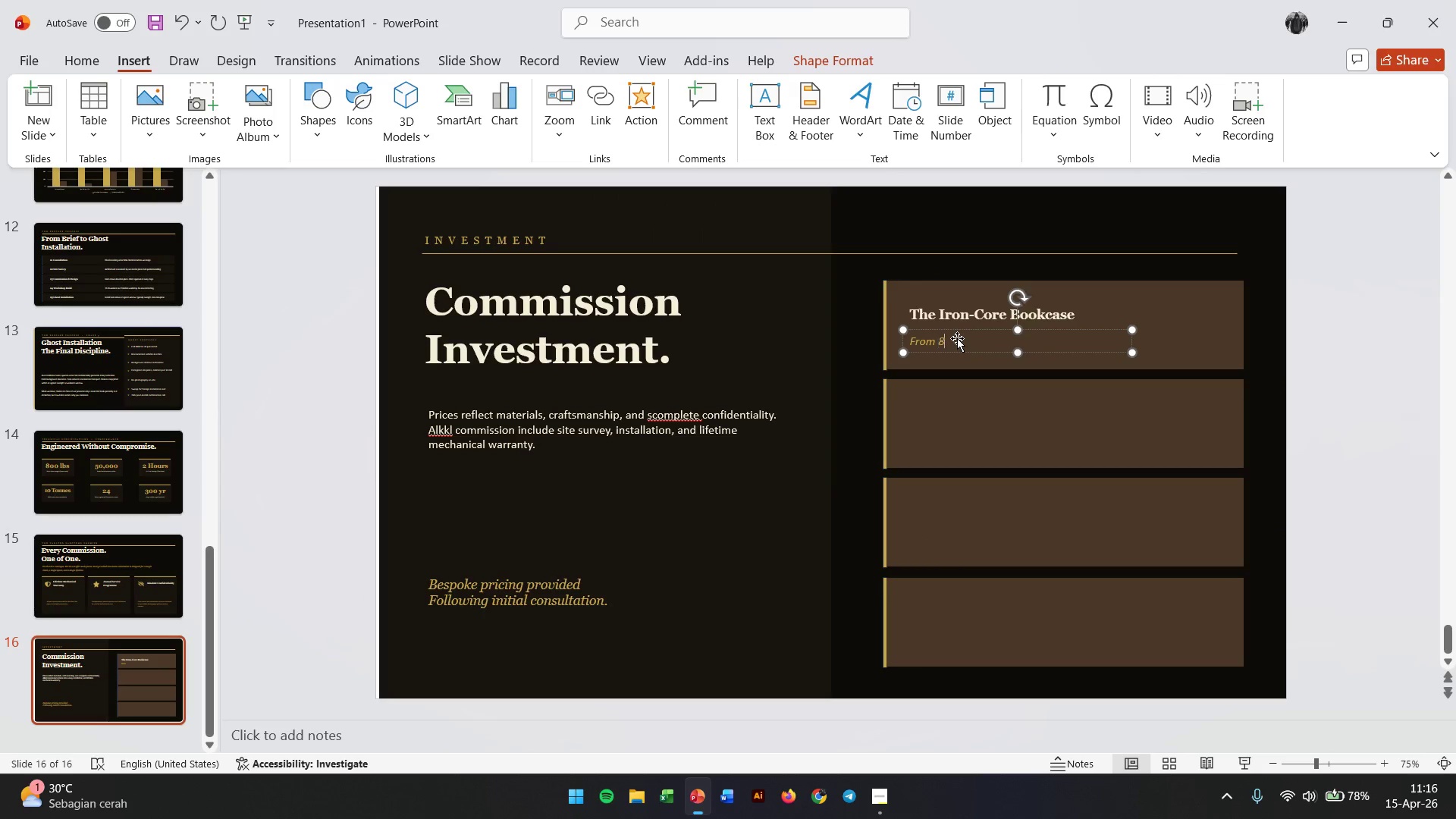 
key(Numpad5)
 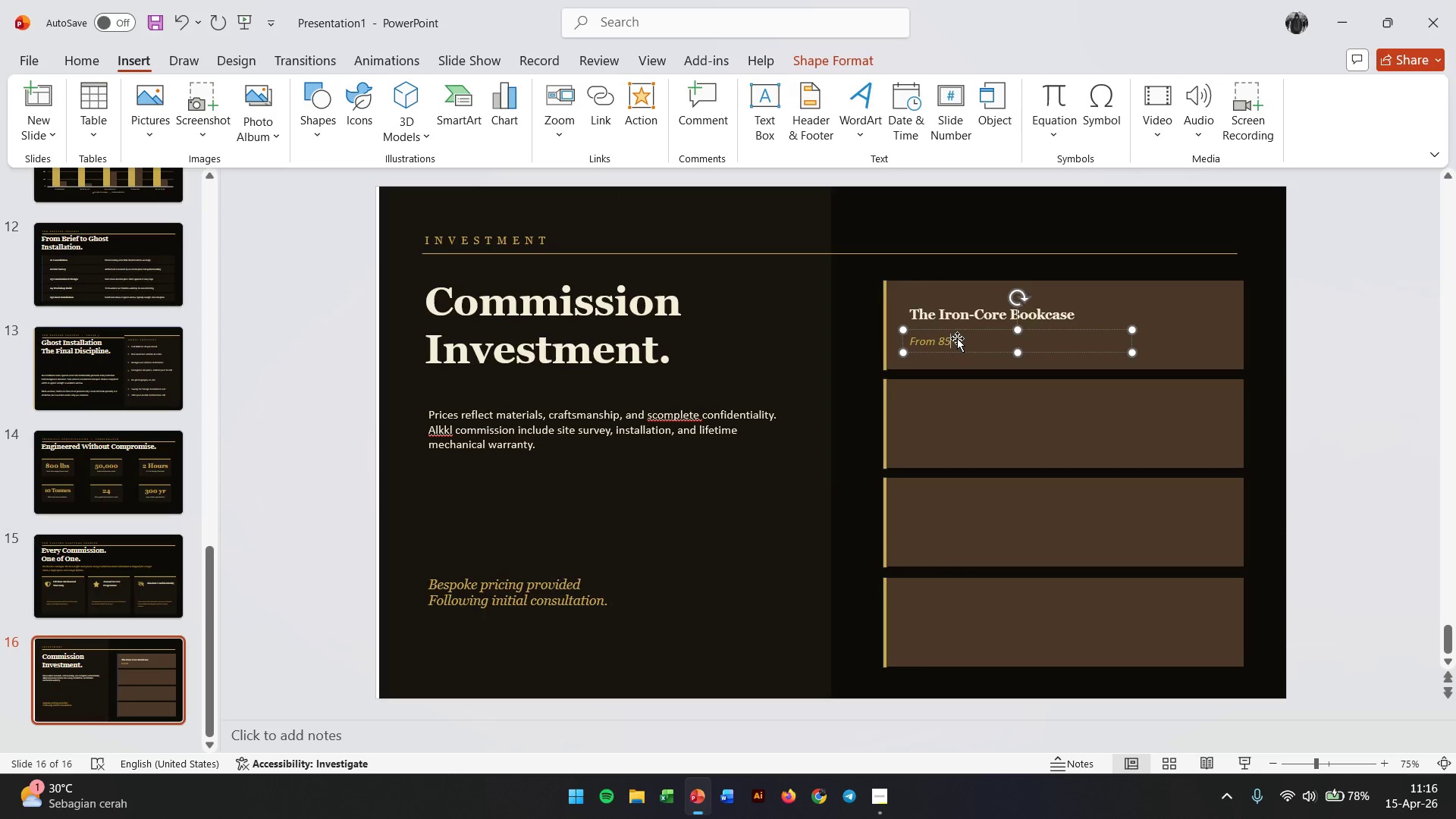 
key(Comma)
 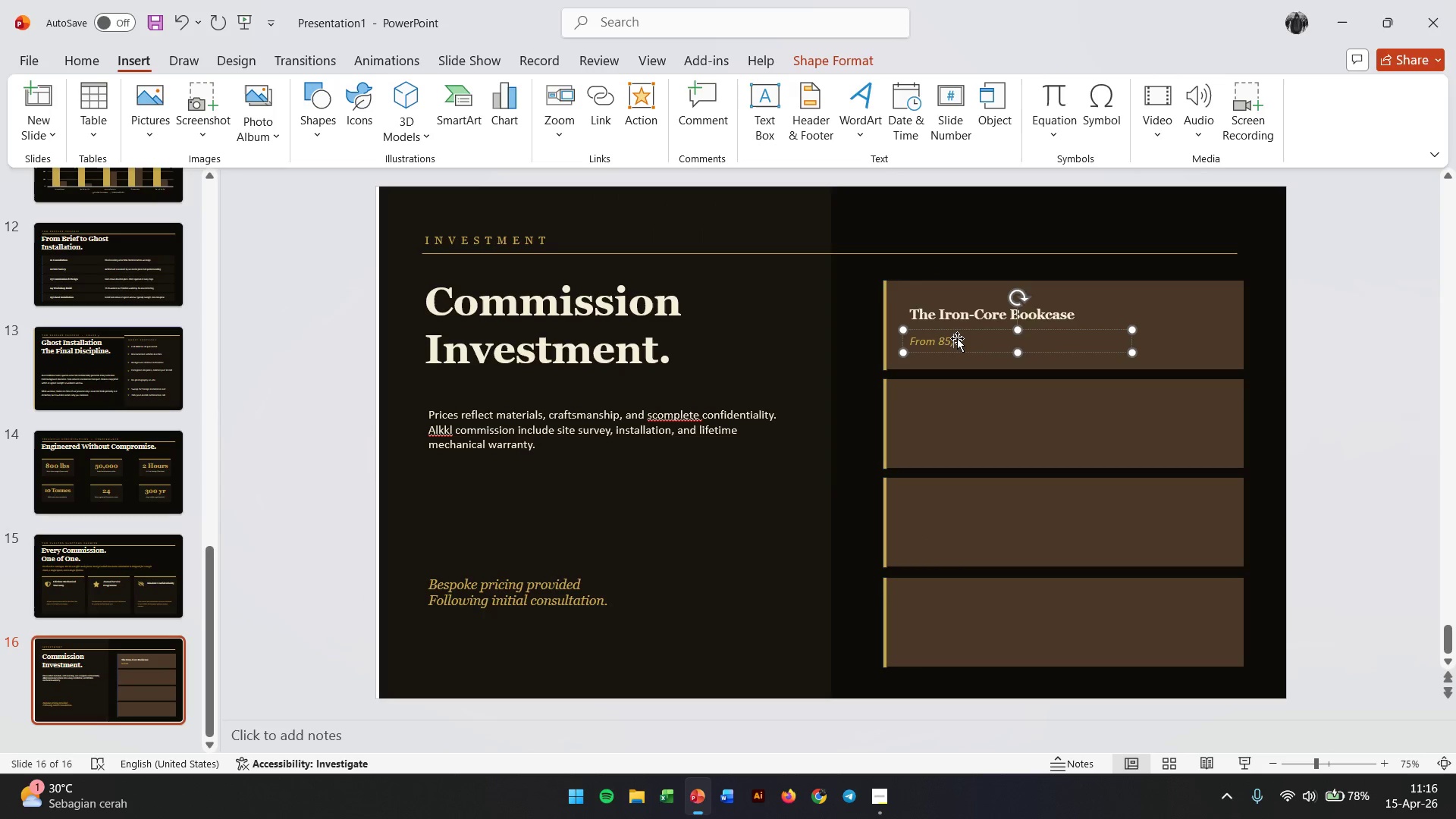 
key(Numpad0)
 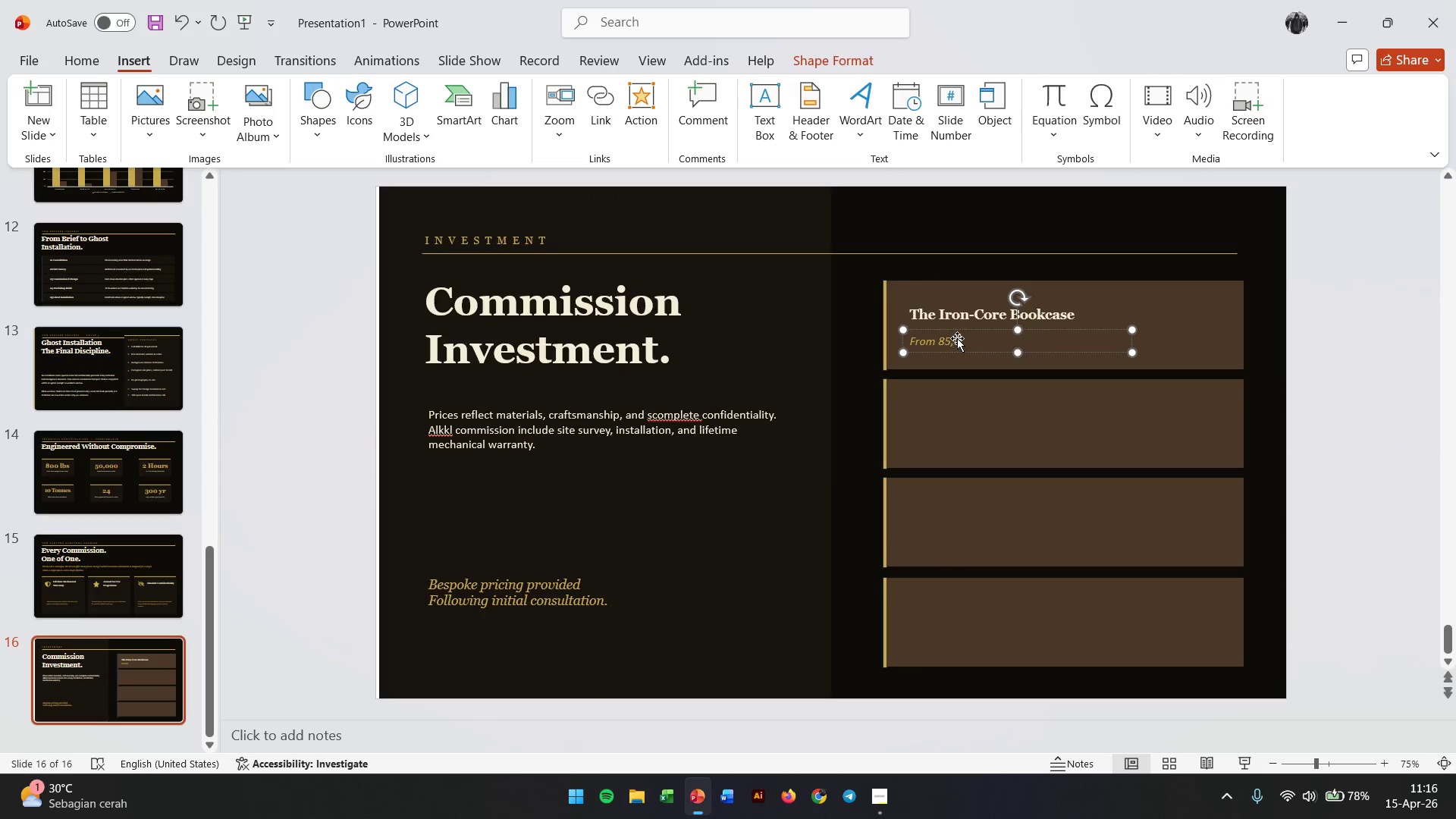 
key(Numpad0)
 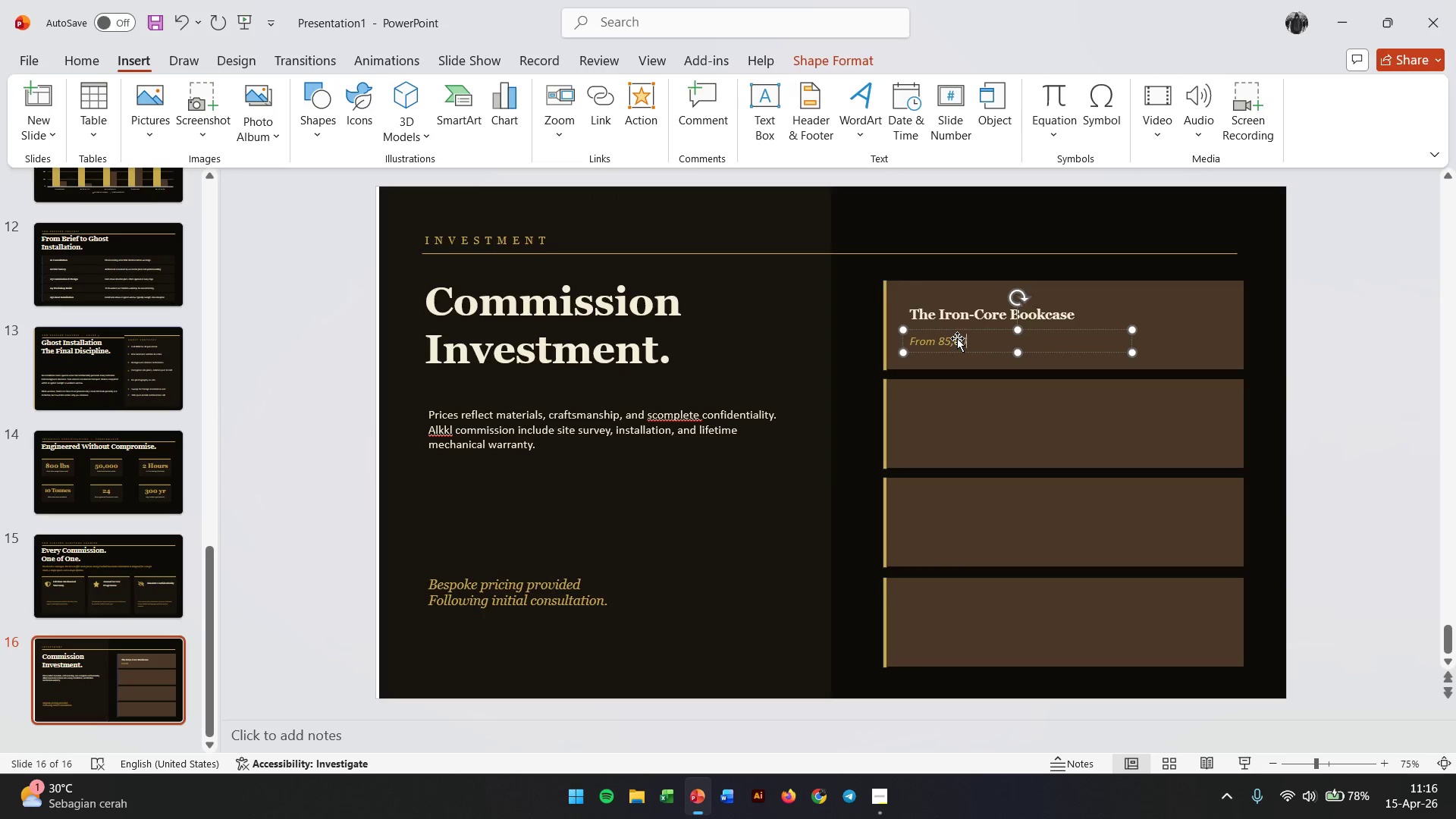 
key(Numpad0)
 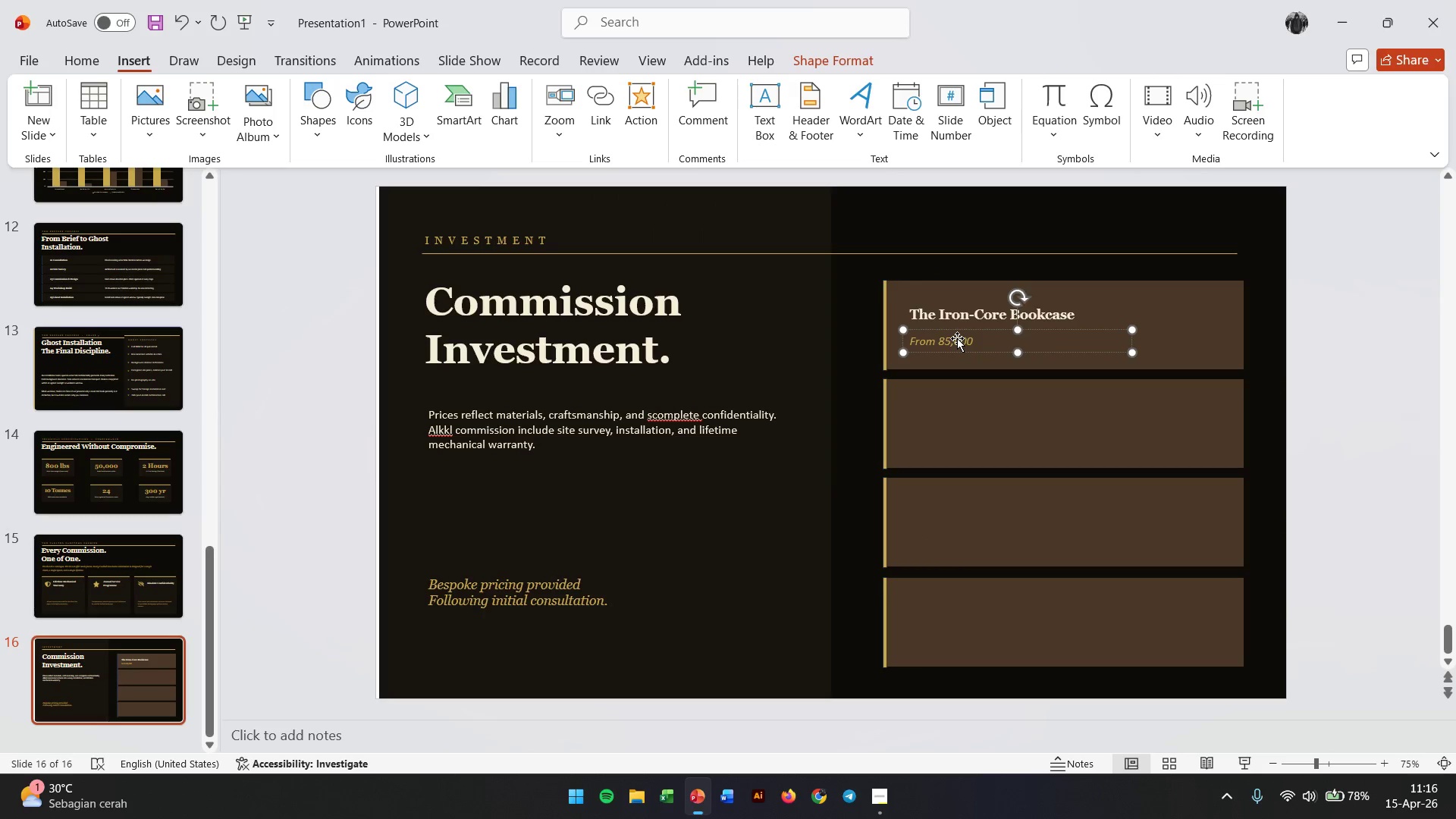 
key(Control+A)
 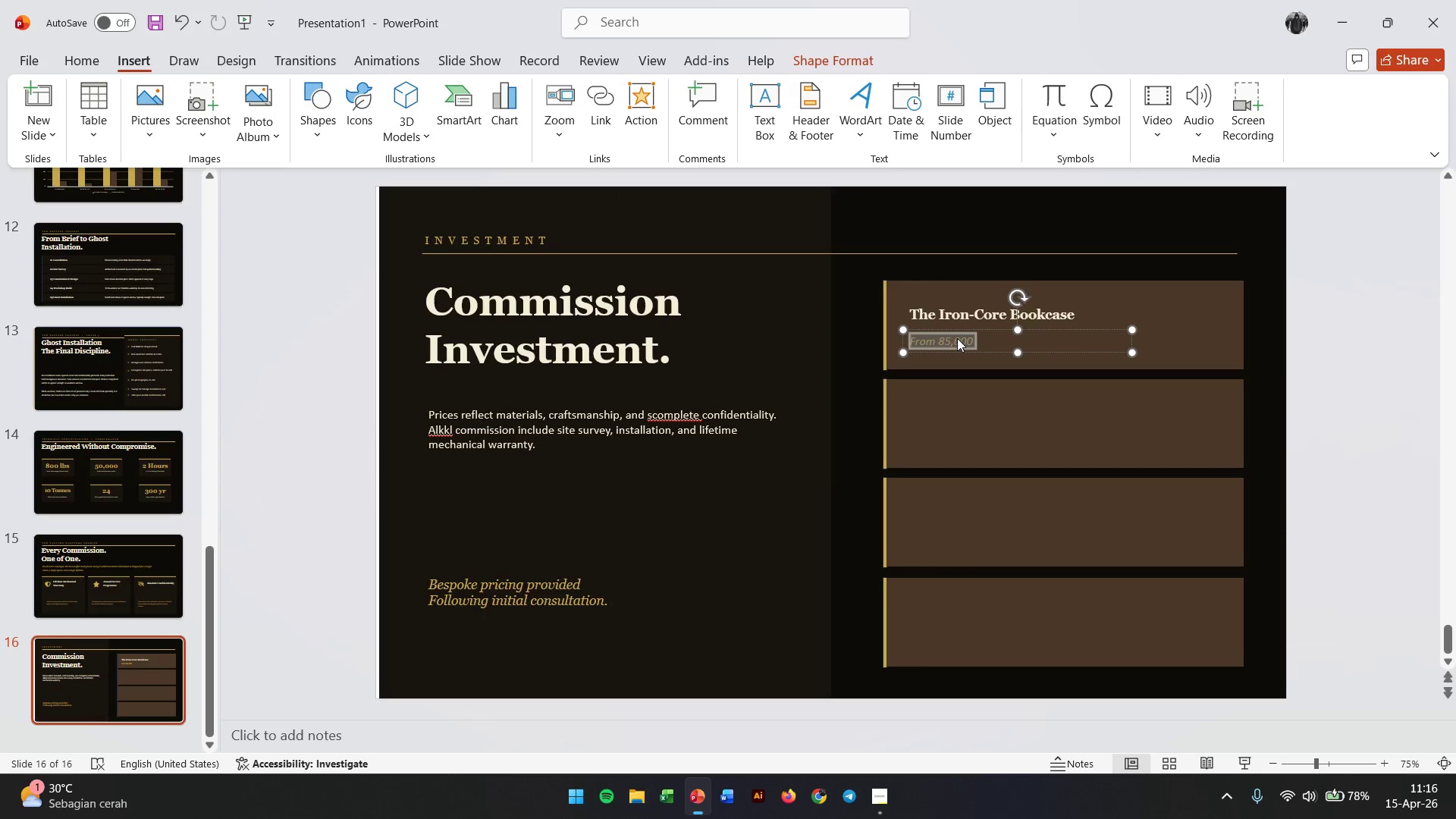 
key(Control+I)
 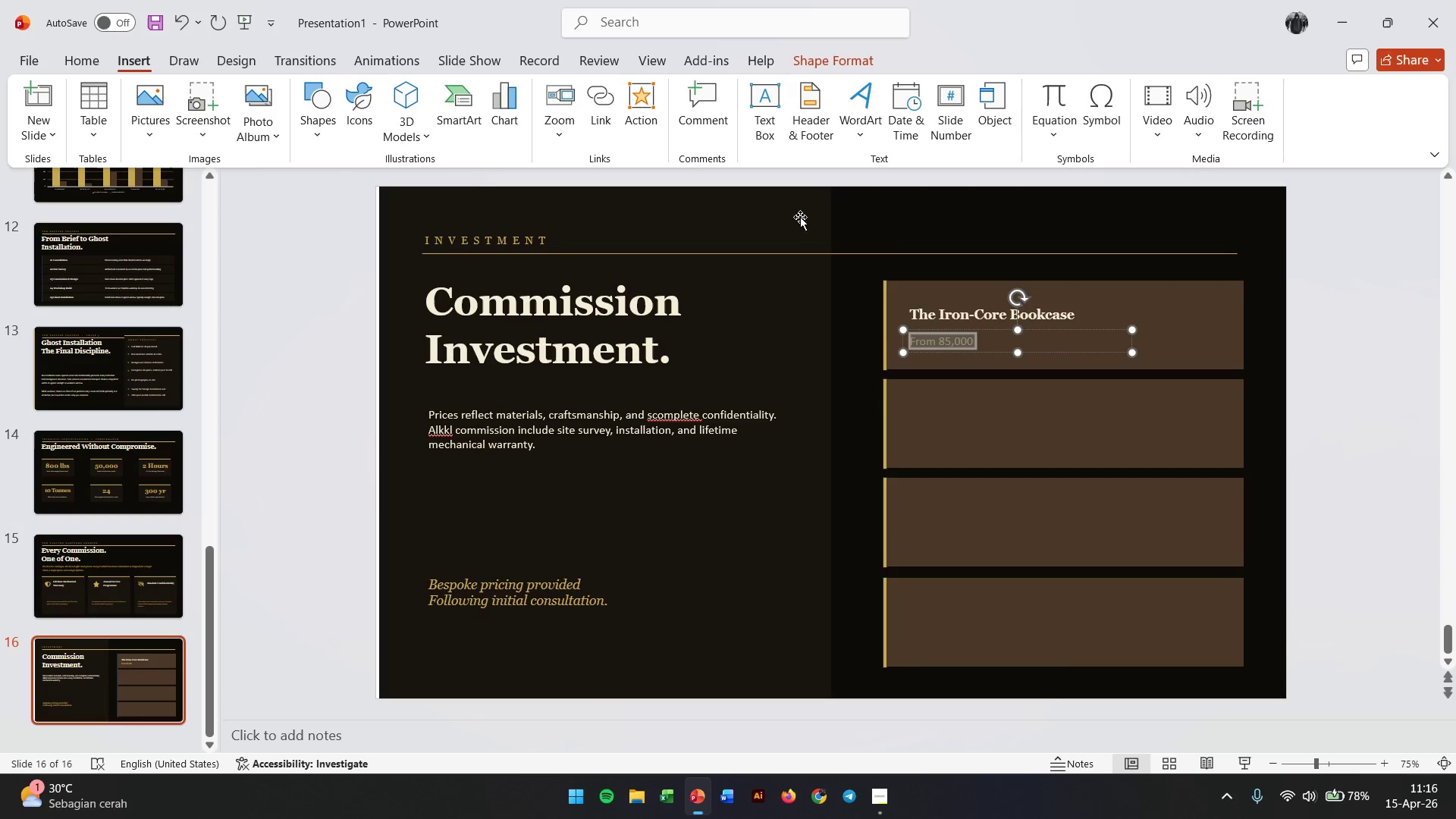 
key(Control+B)
 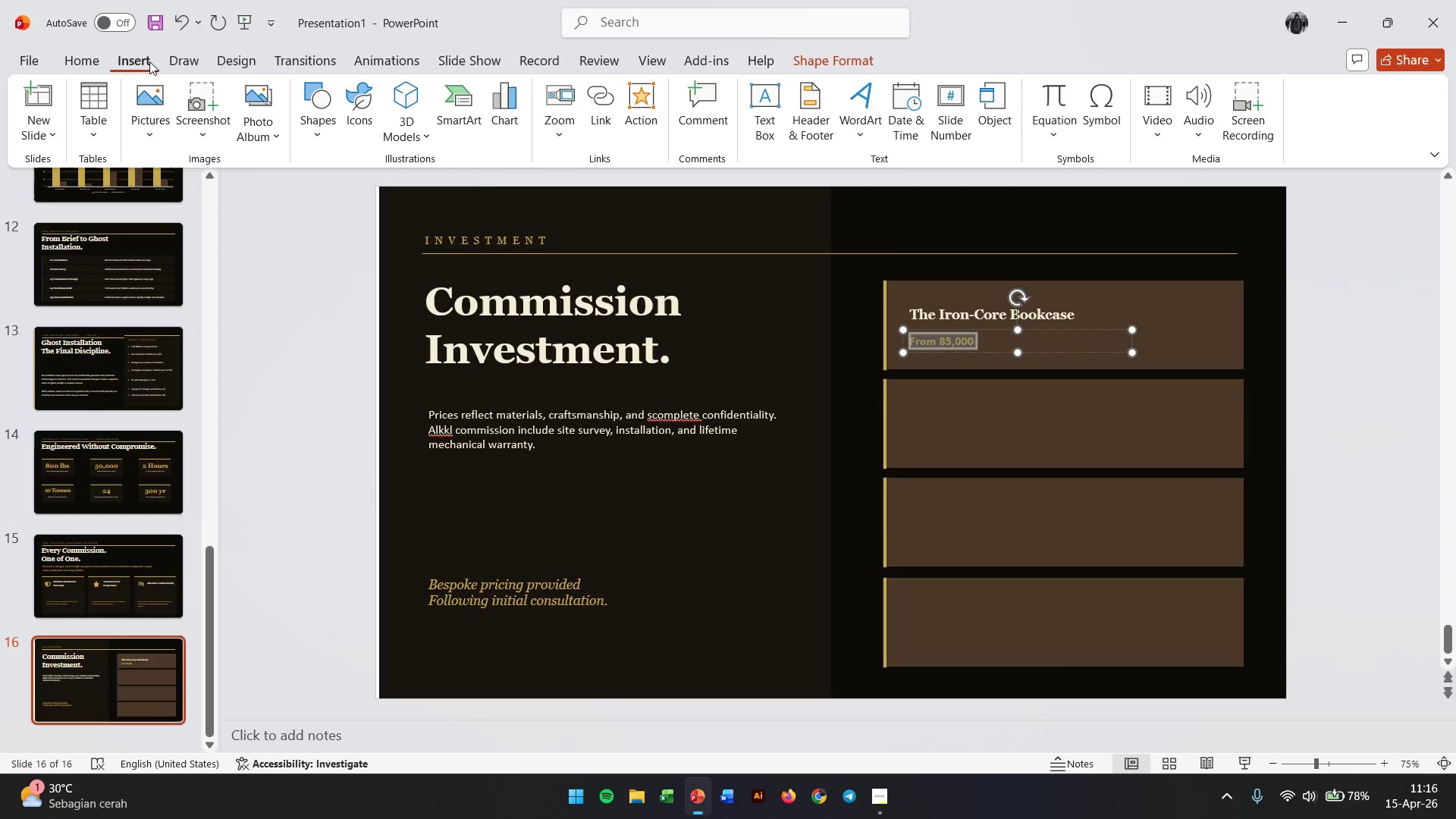 
left_click([80, 56])
 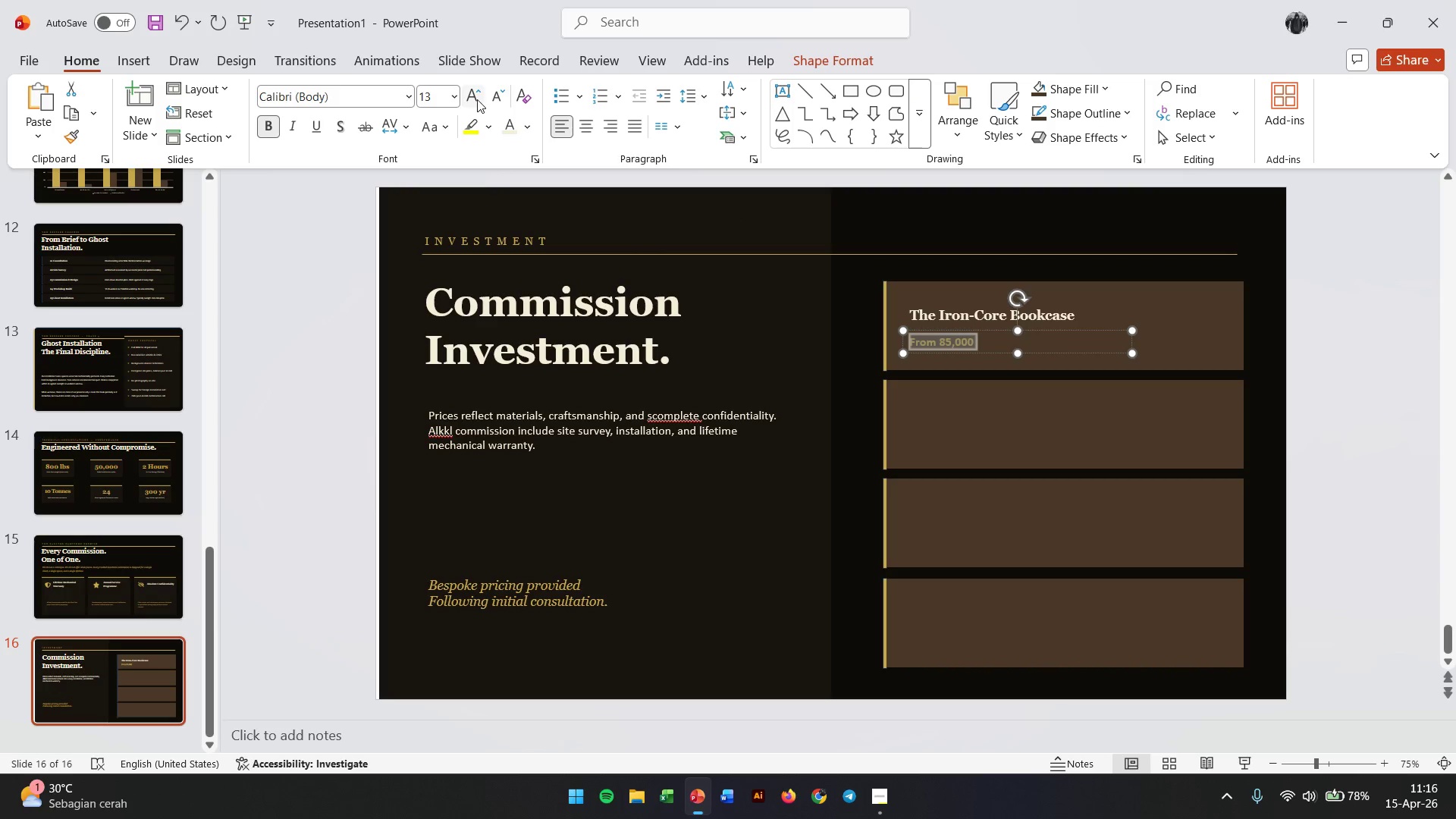 
double_click([477, 99])
 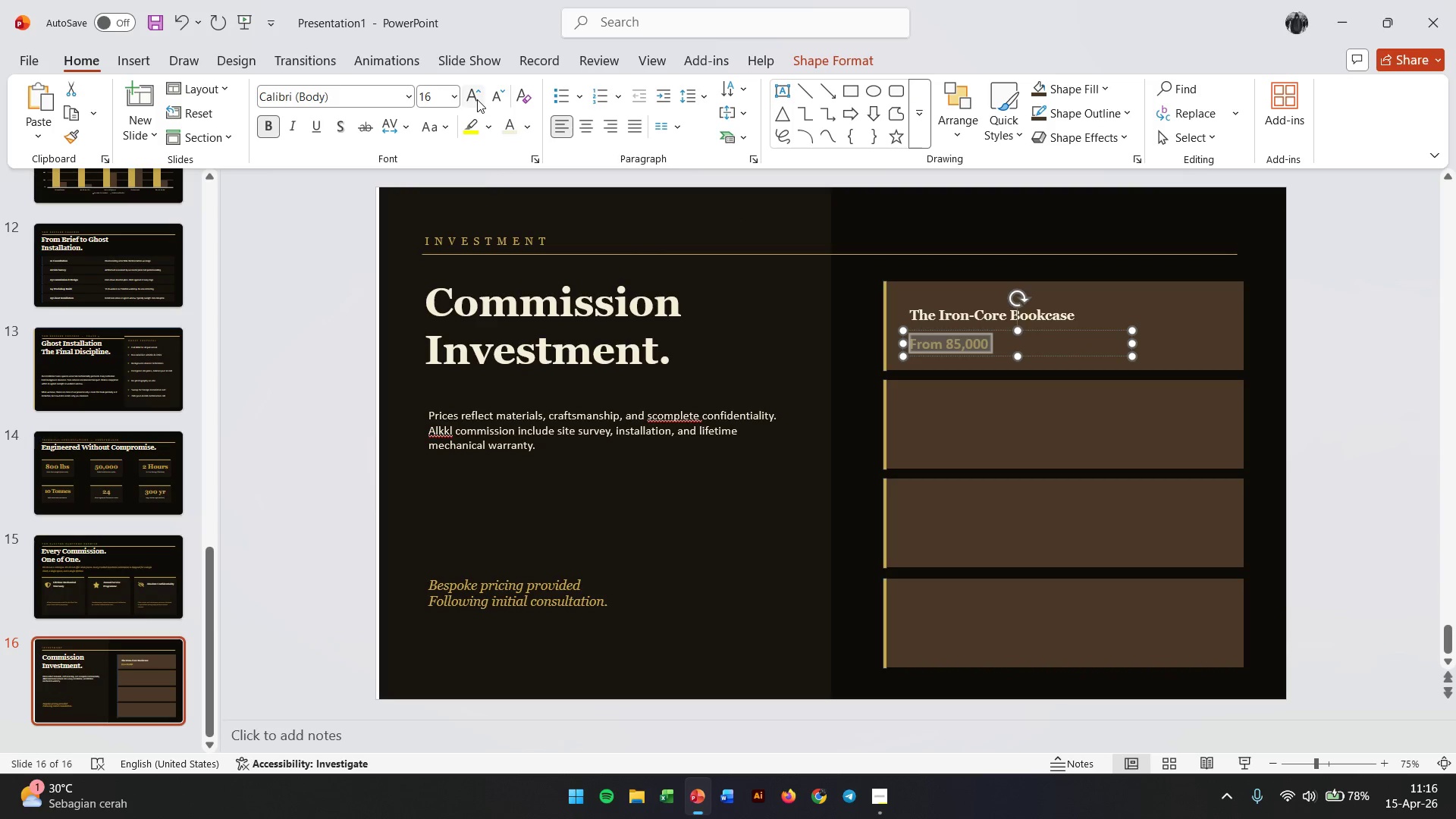 
triple_click([477, 99])
 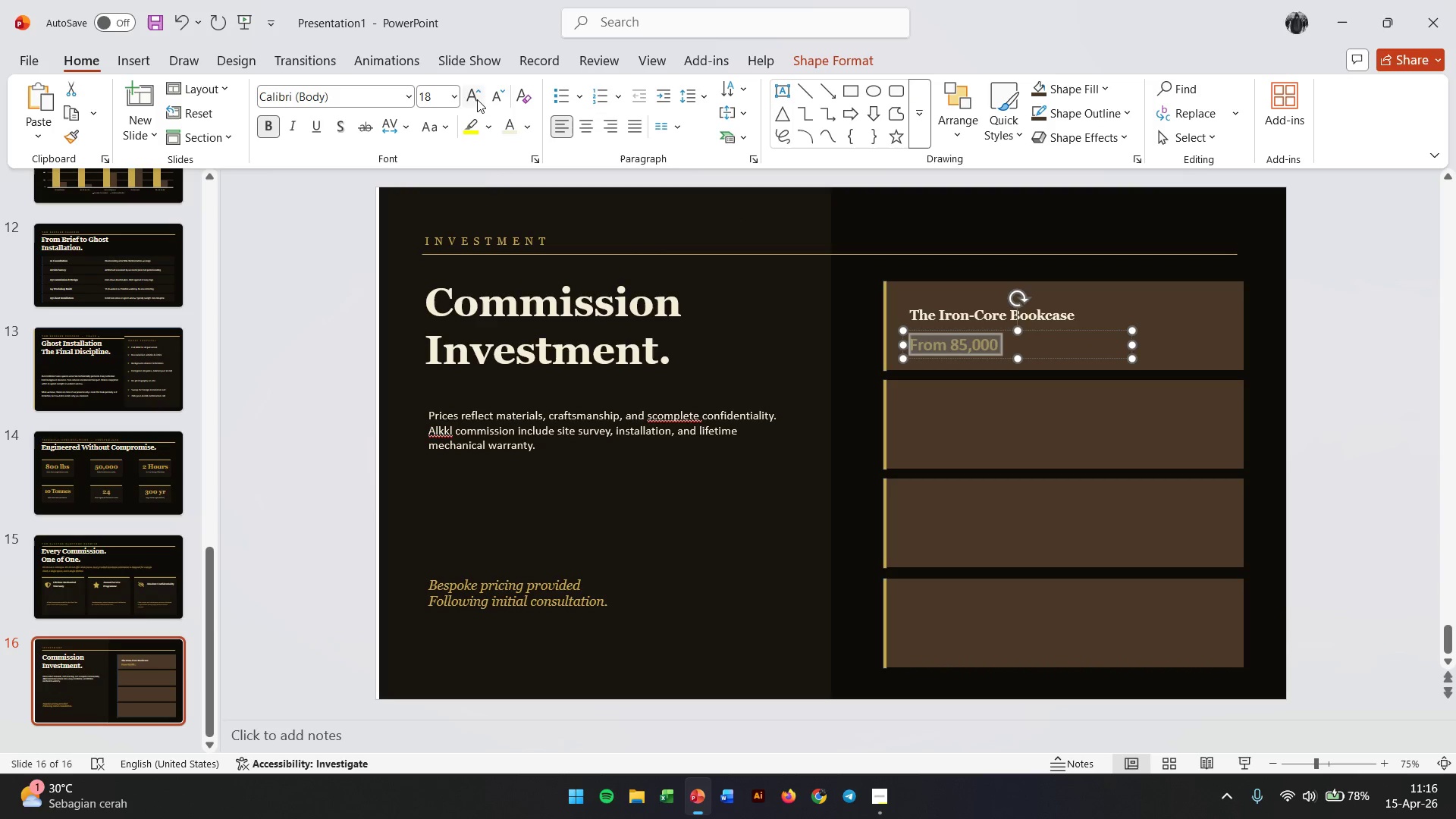 
triple_click([477, 99])
 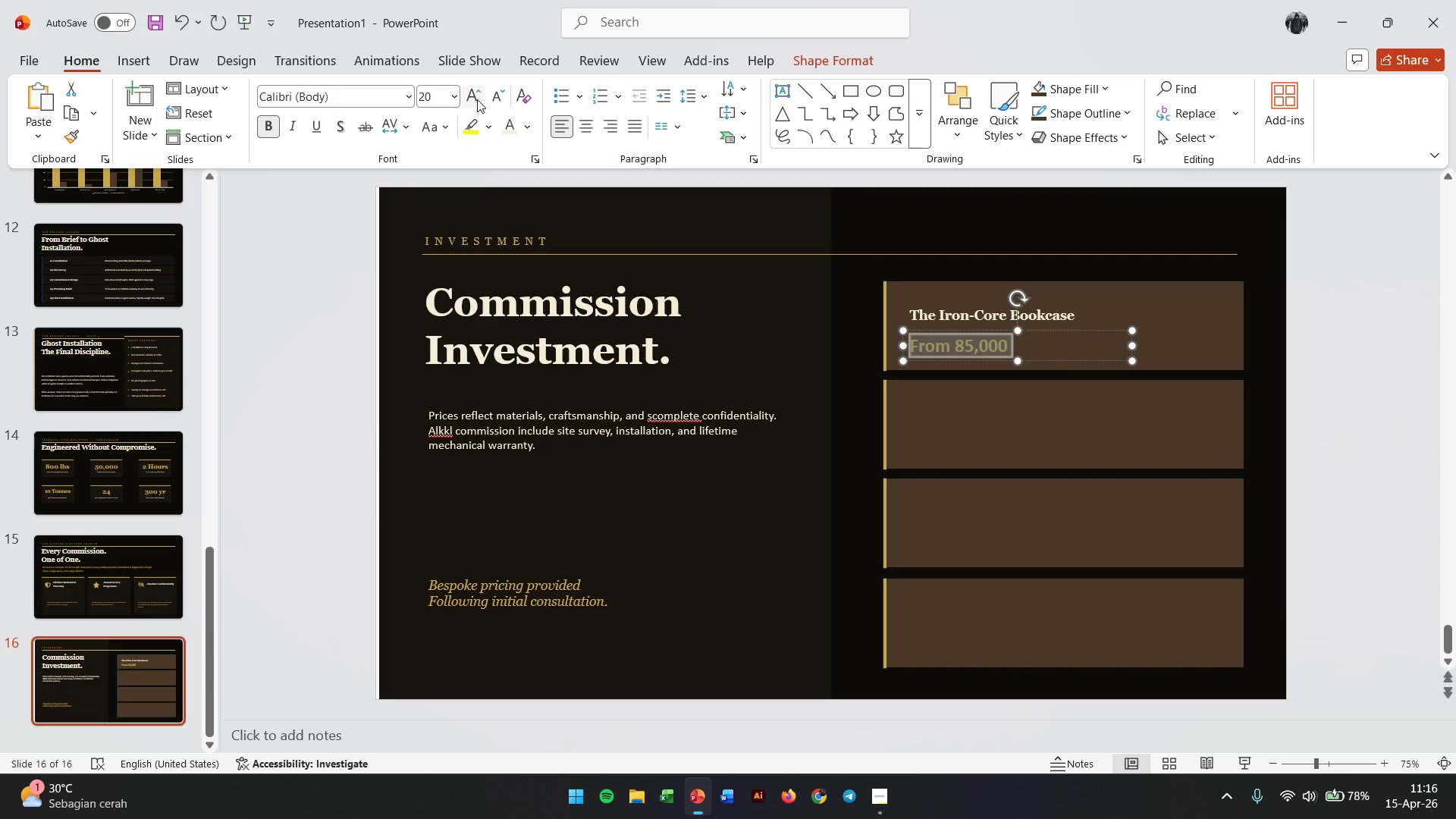 
triple_click([477, 99])
 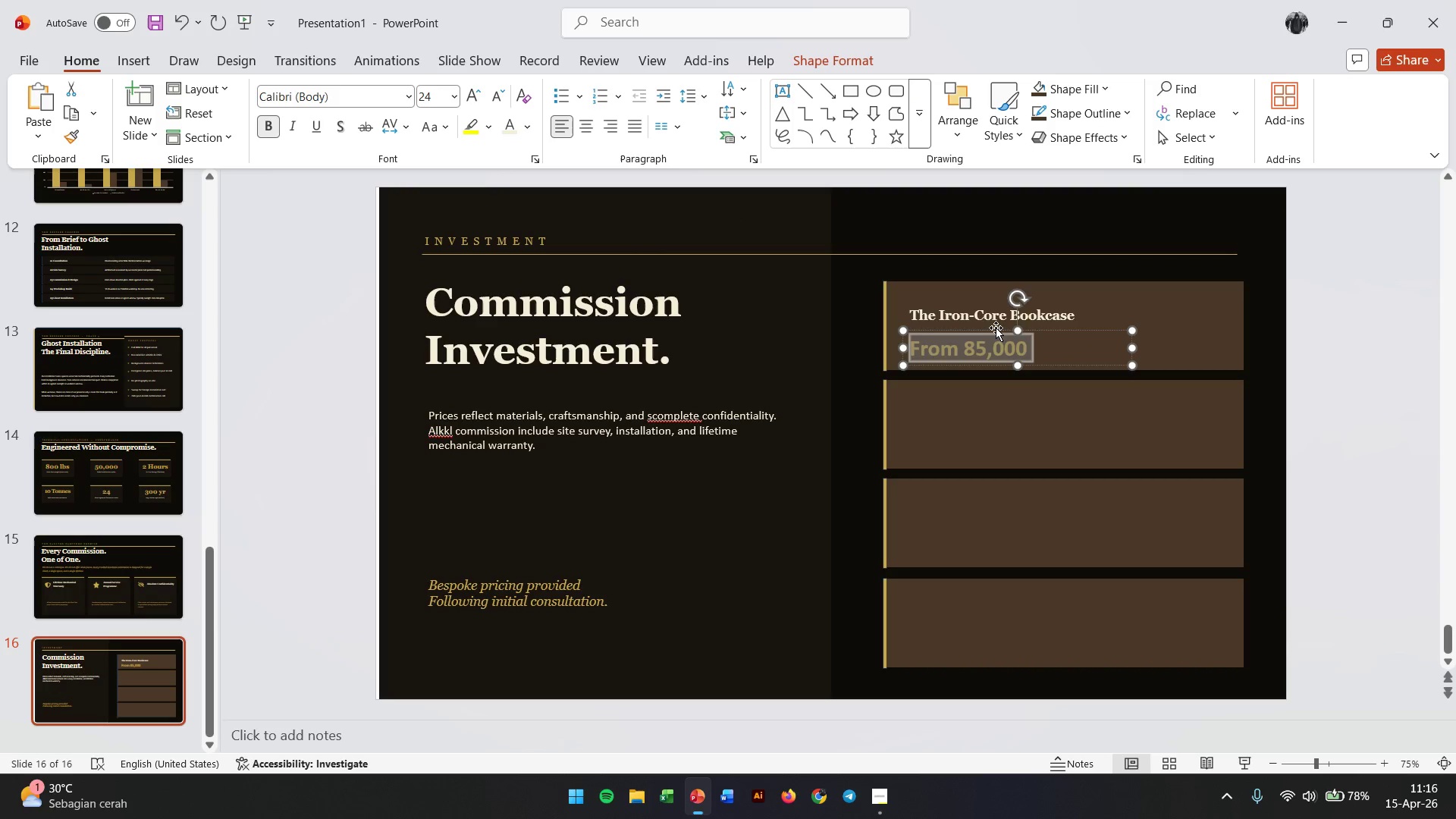 
hold_key(key=ShiftLeft, duration=0.56)
left_click([973, 315])
 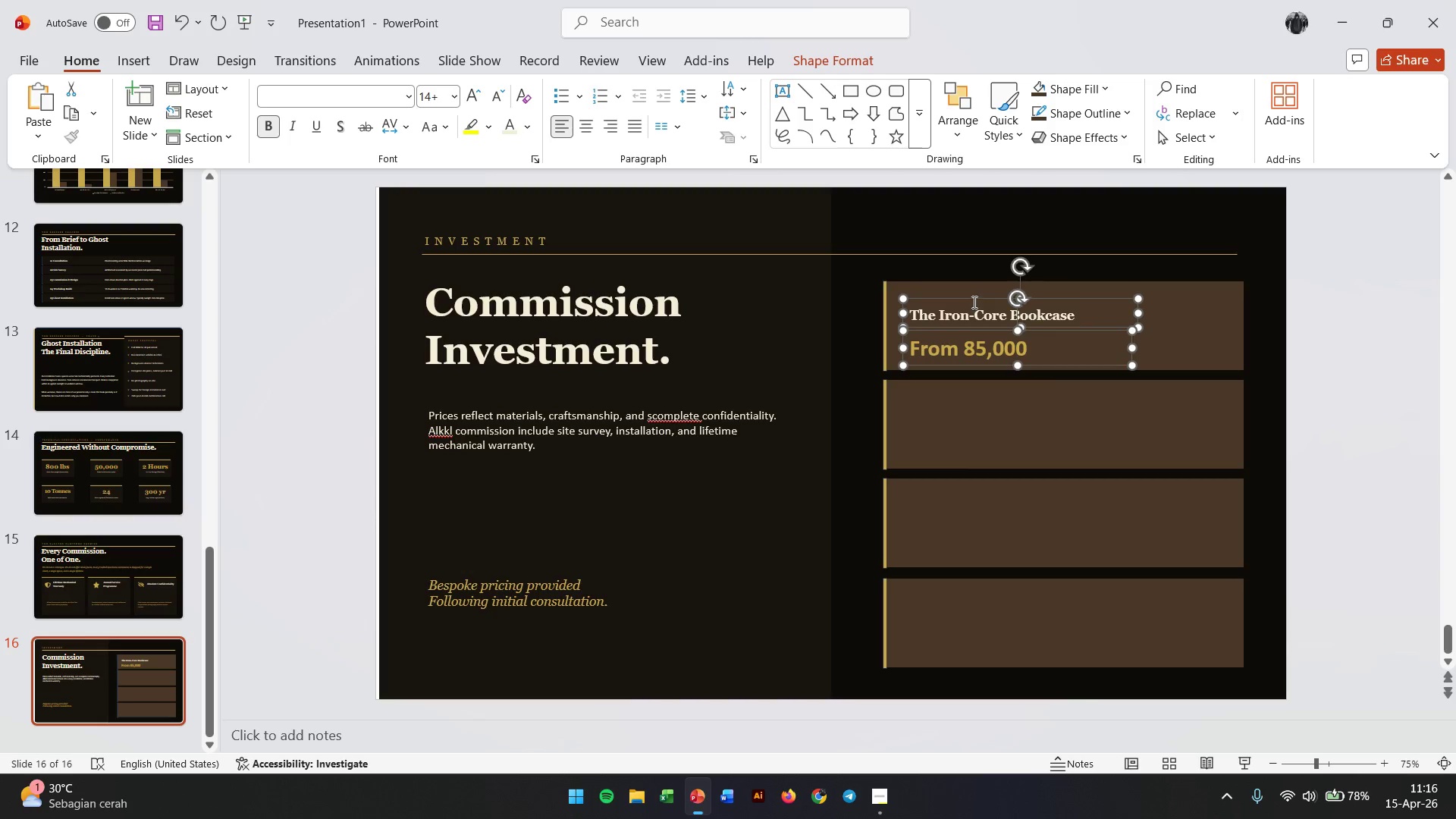 
left_click_drag(start_coordinate=[973, 298], to_coordinate=[984, 392])
 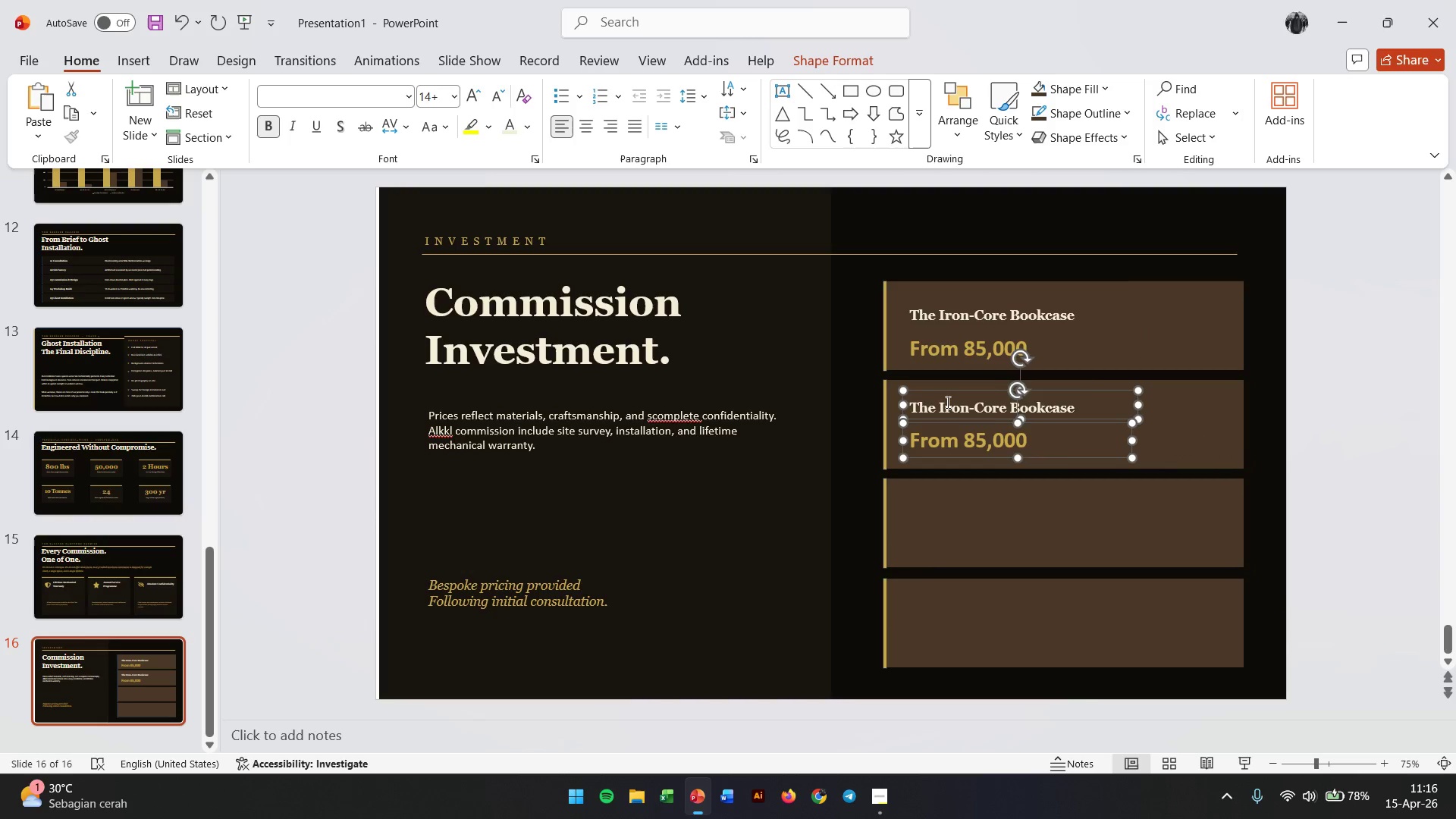 
hold_key(key=ControlLeft, duration=1.58)
 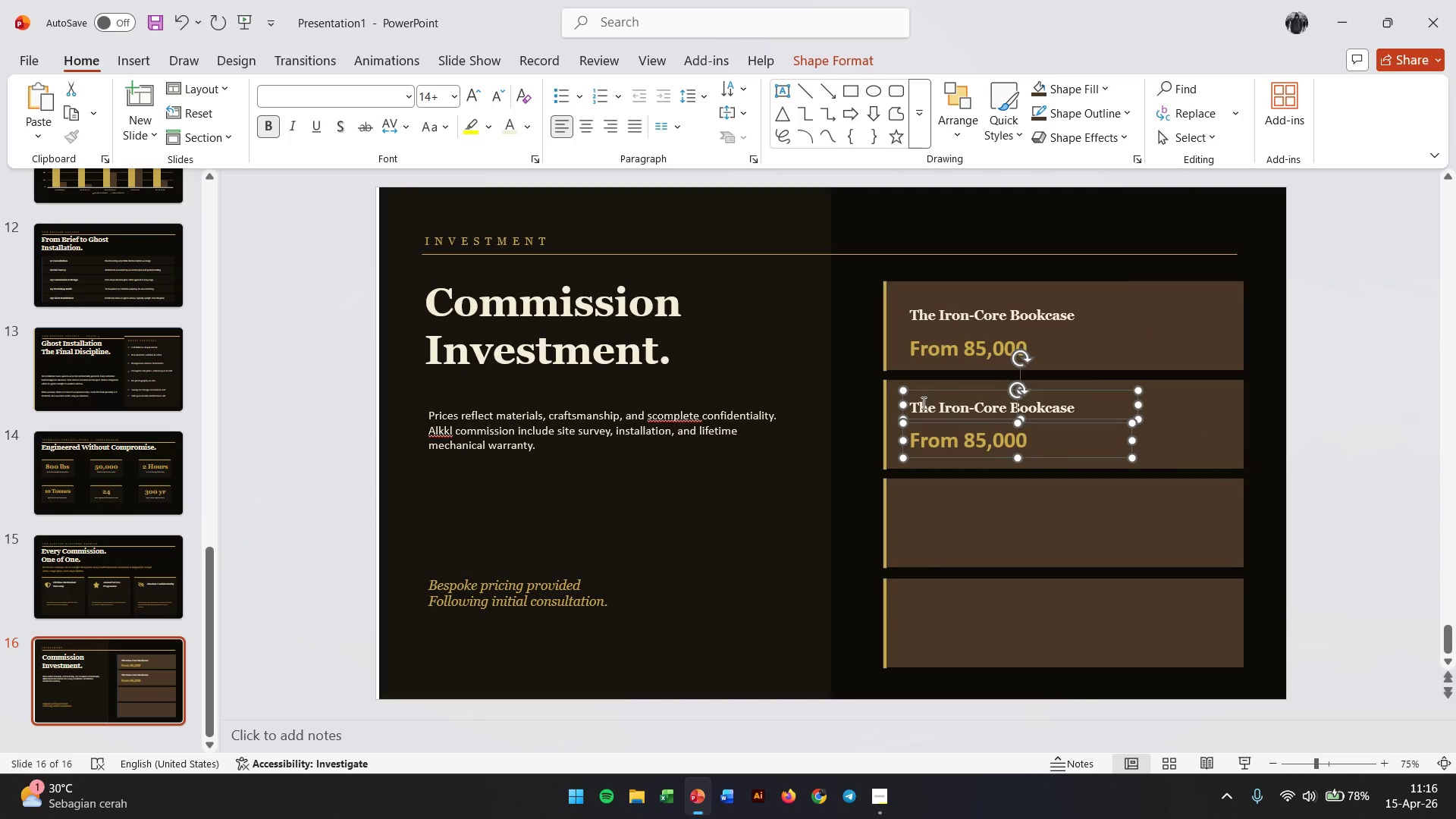 
hold_key(key=ShiftLeft, duration=1.19)
 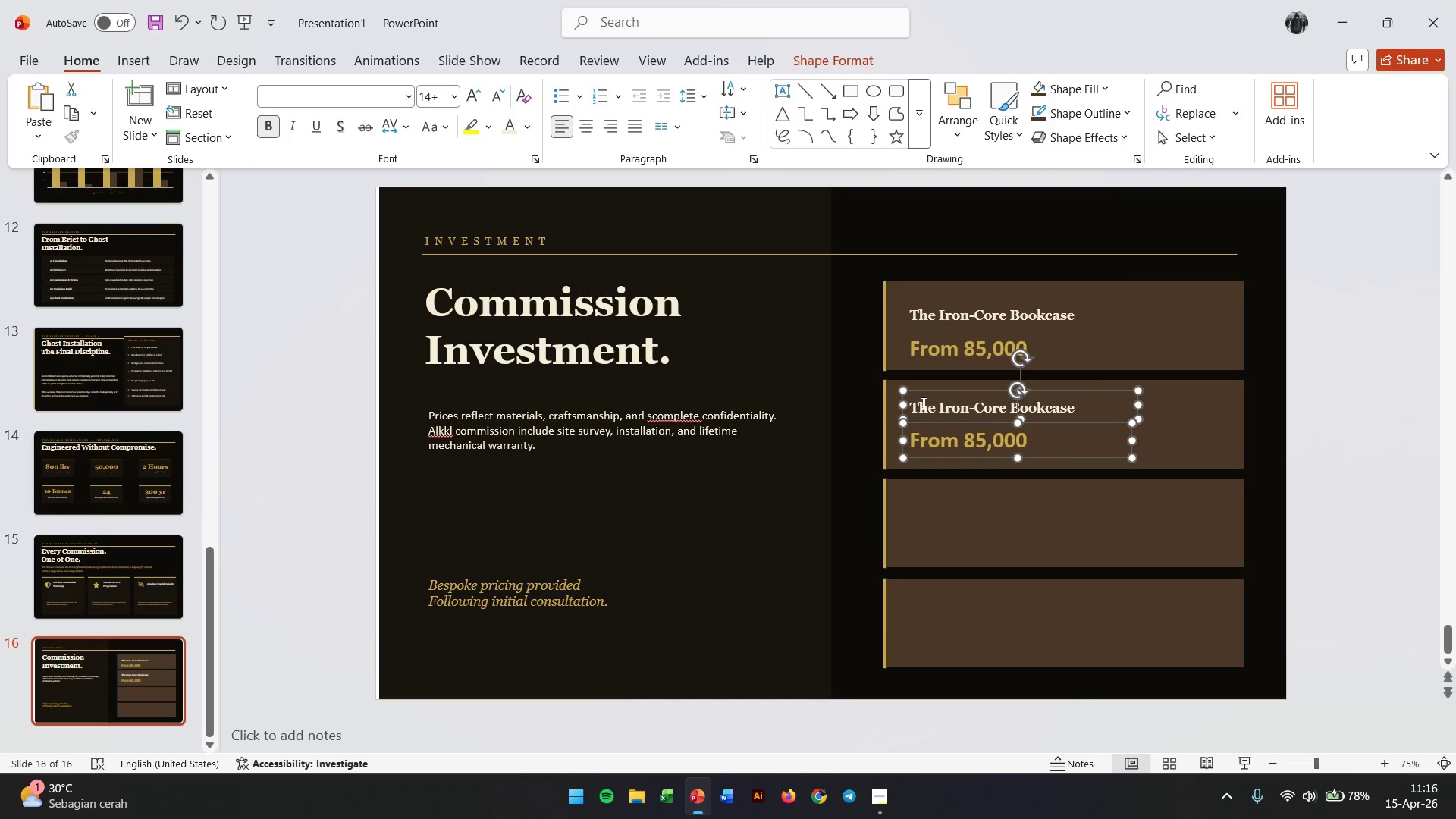 
double_click([922, 403])
 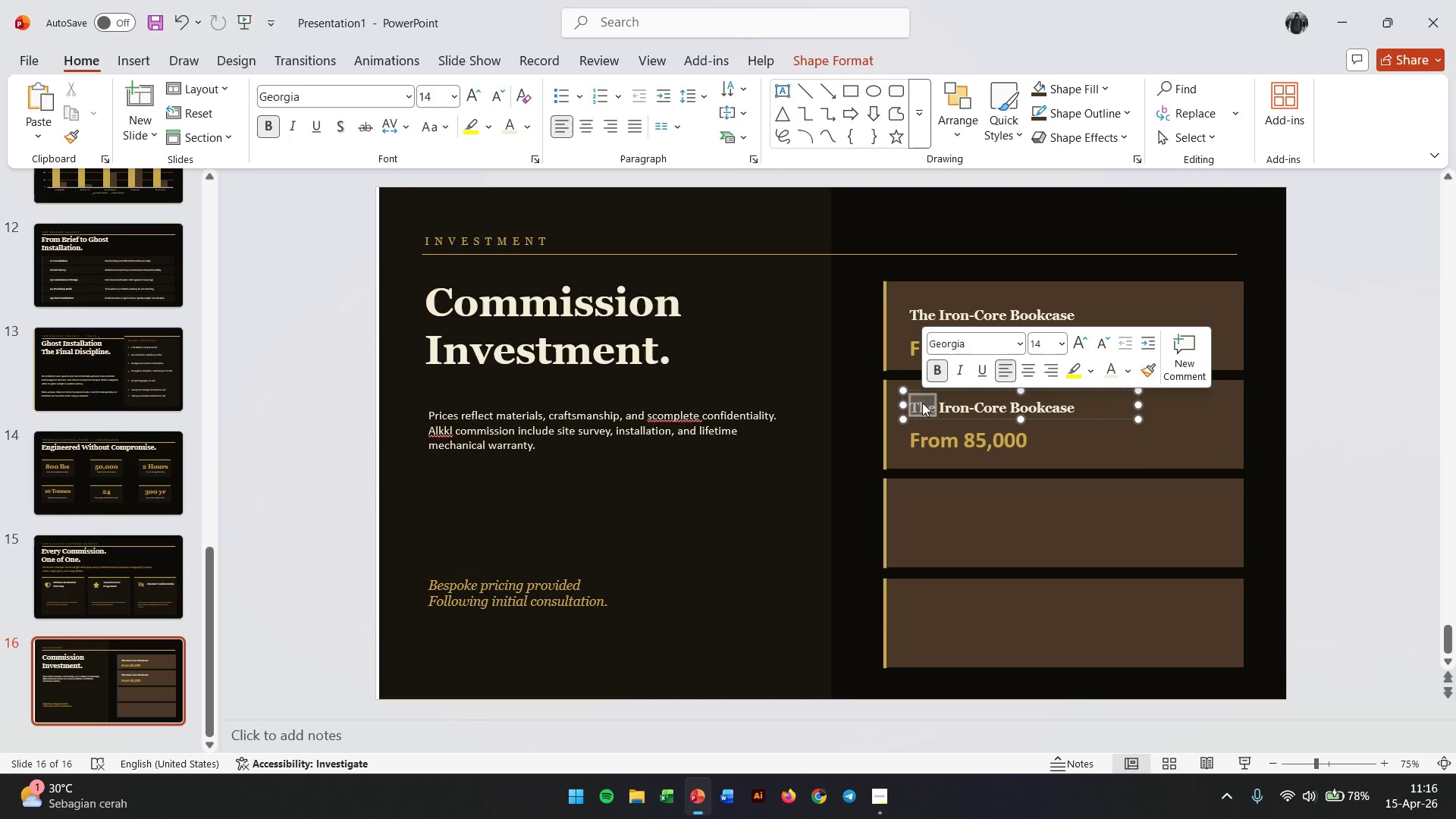 
triple_click([922, 403])
 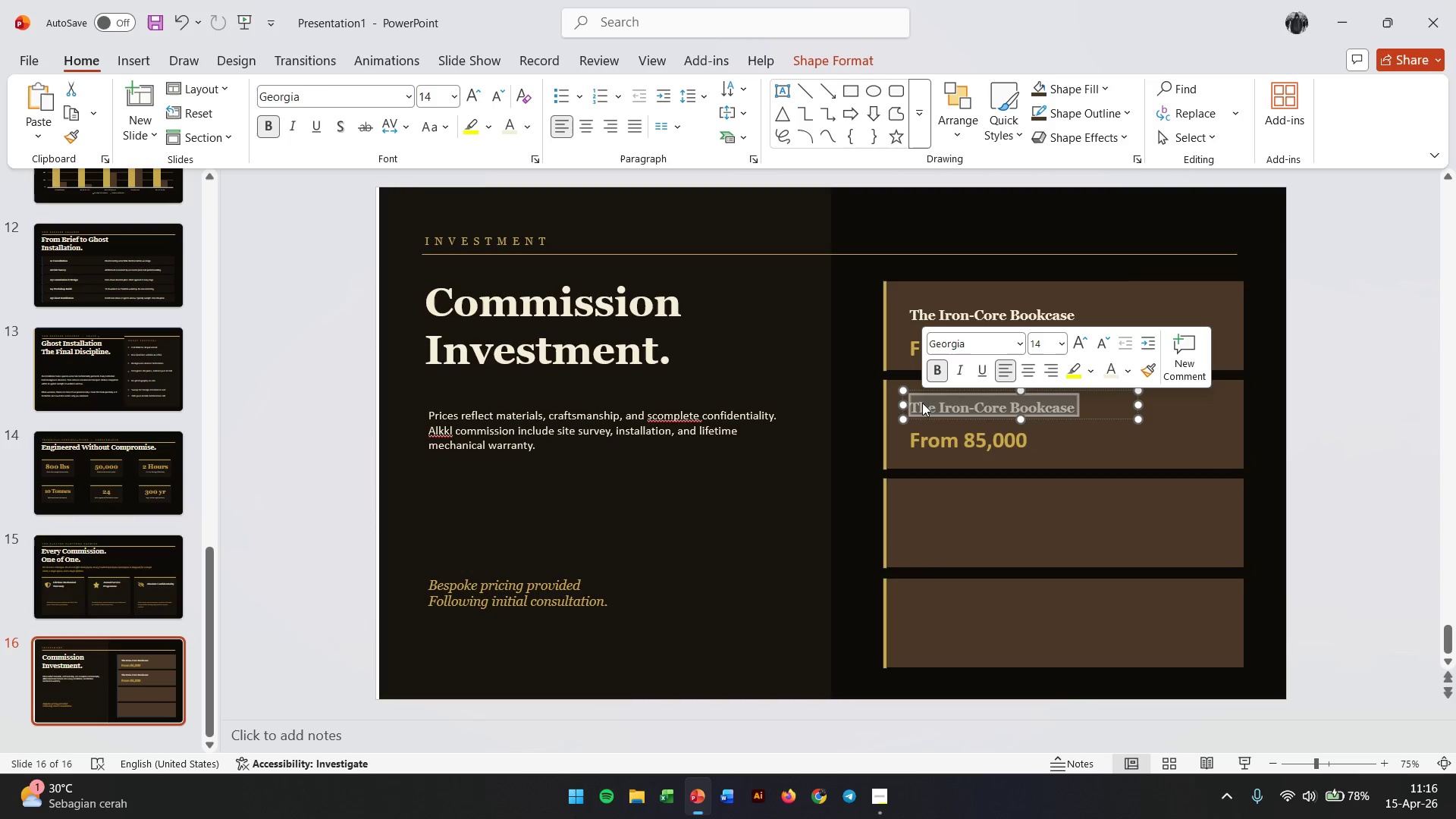 
type(The Obsidian Desk)
 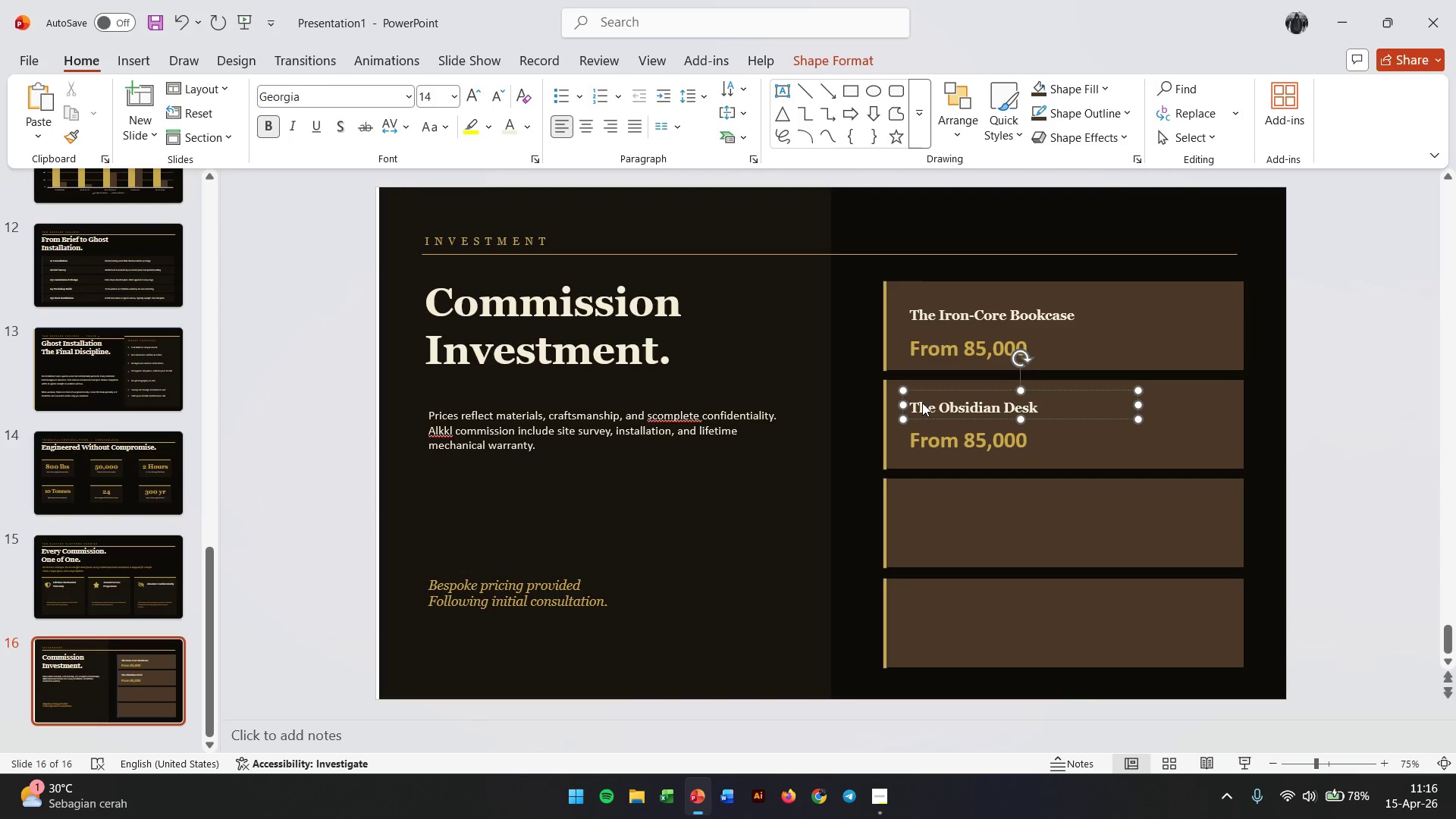 
left_click([973, 438])
 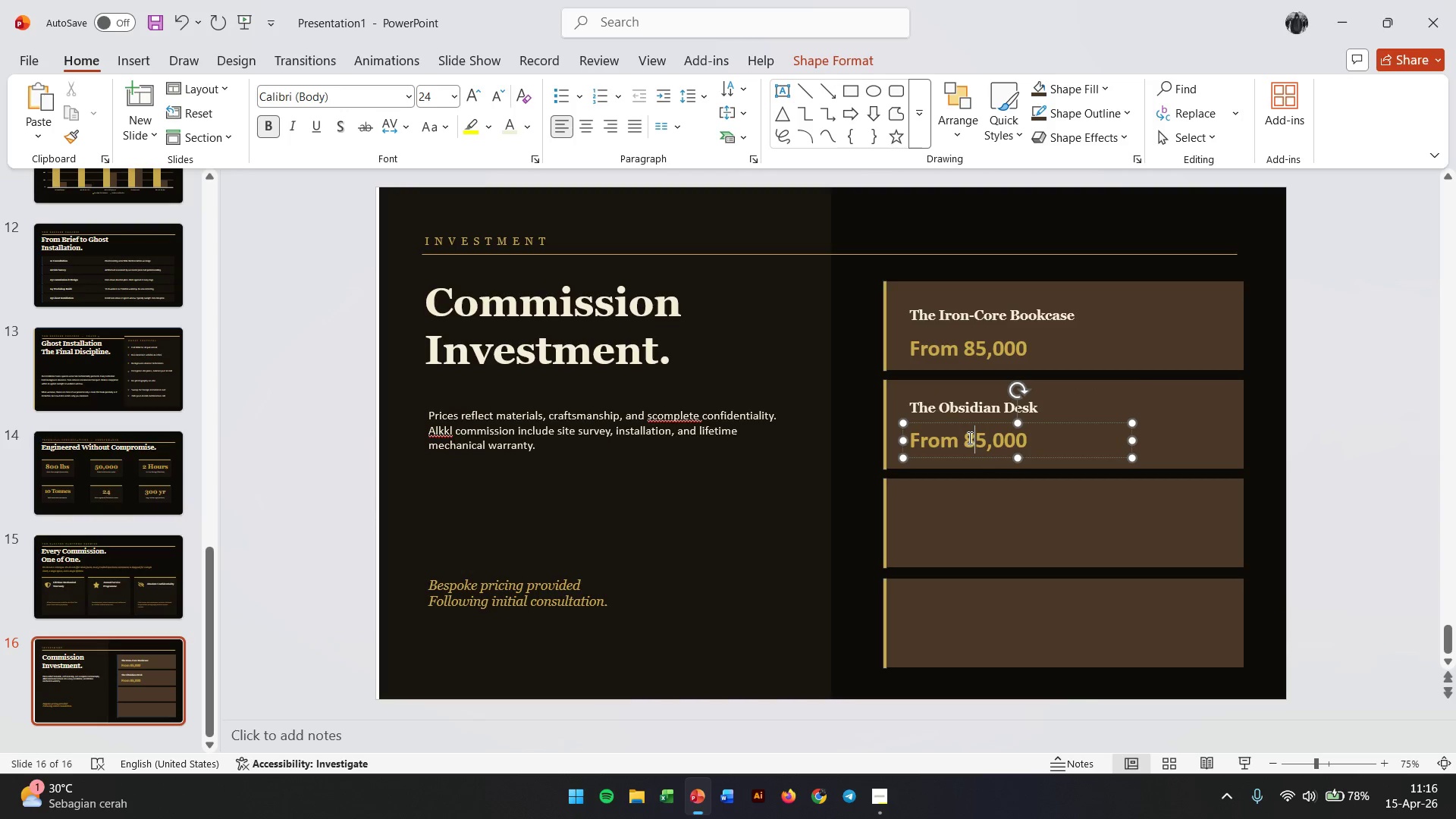 
left_click_drag(start_coordinate=[968, 438], to_coordinate=[973, 438])
 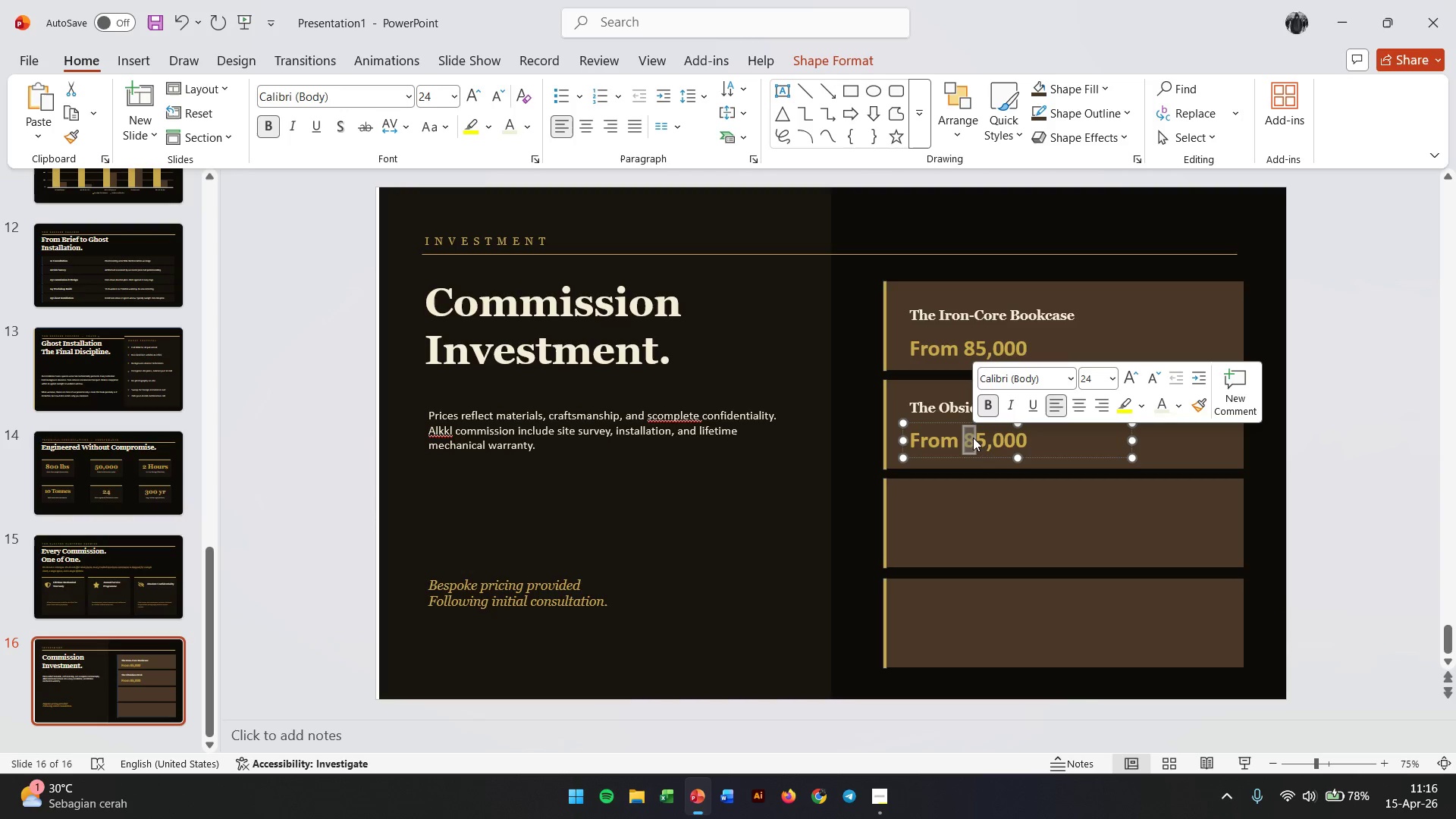 
key(Numpad5)
 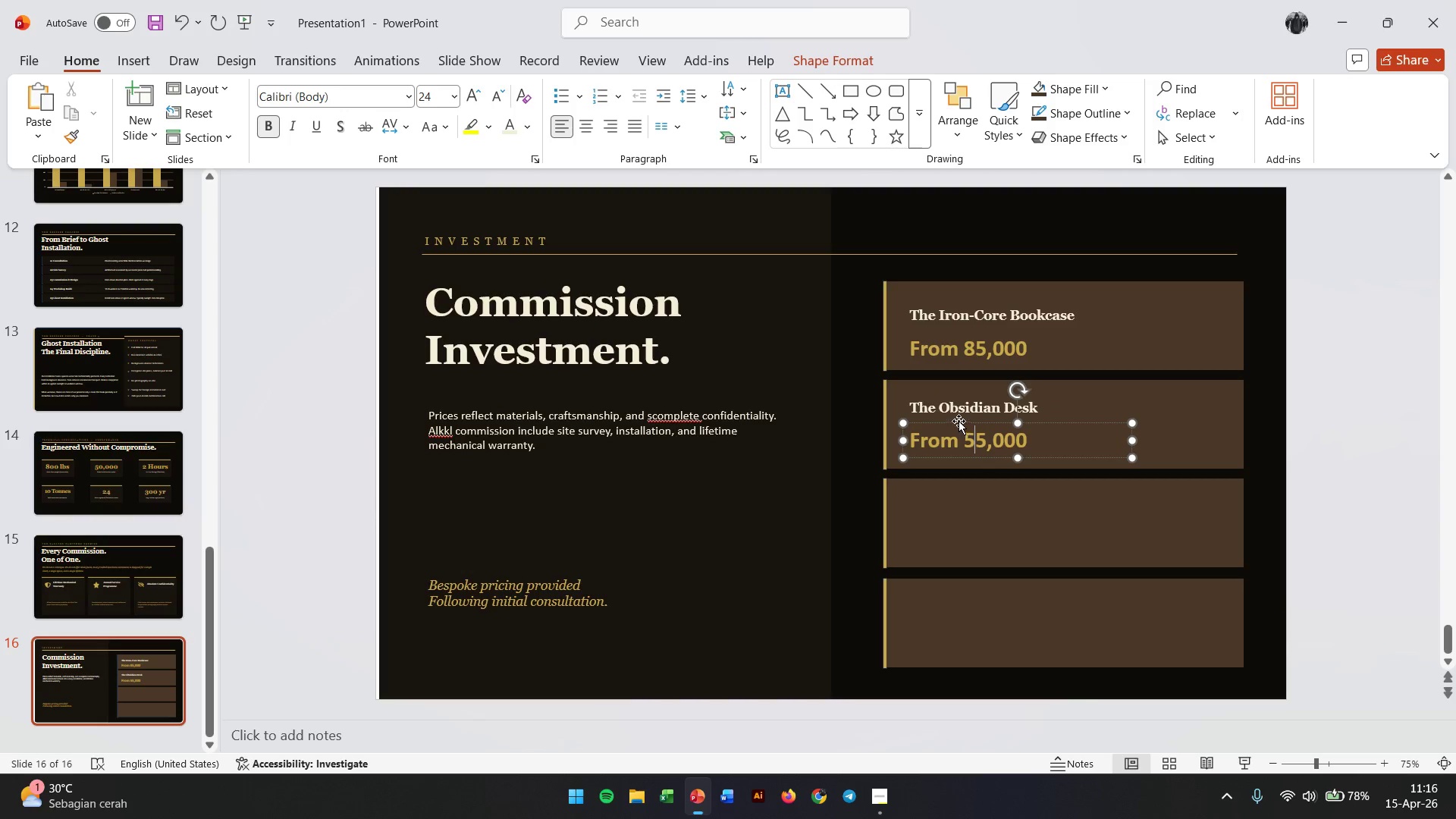 
left_click([959, 410])
 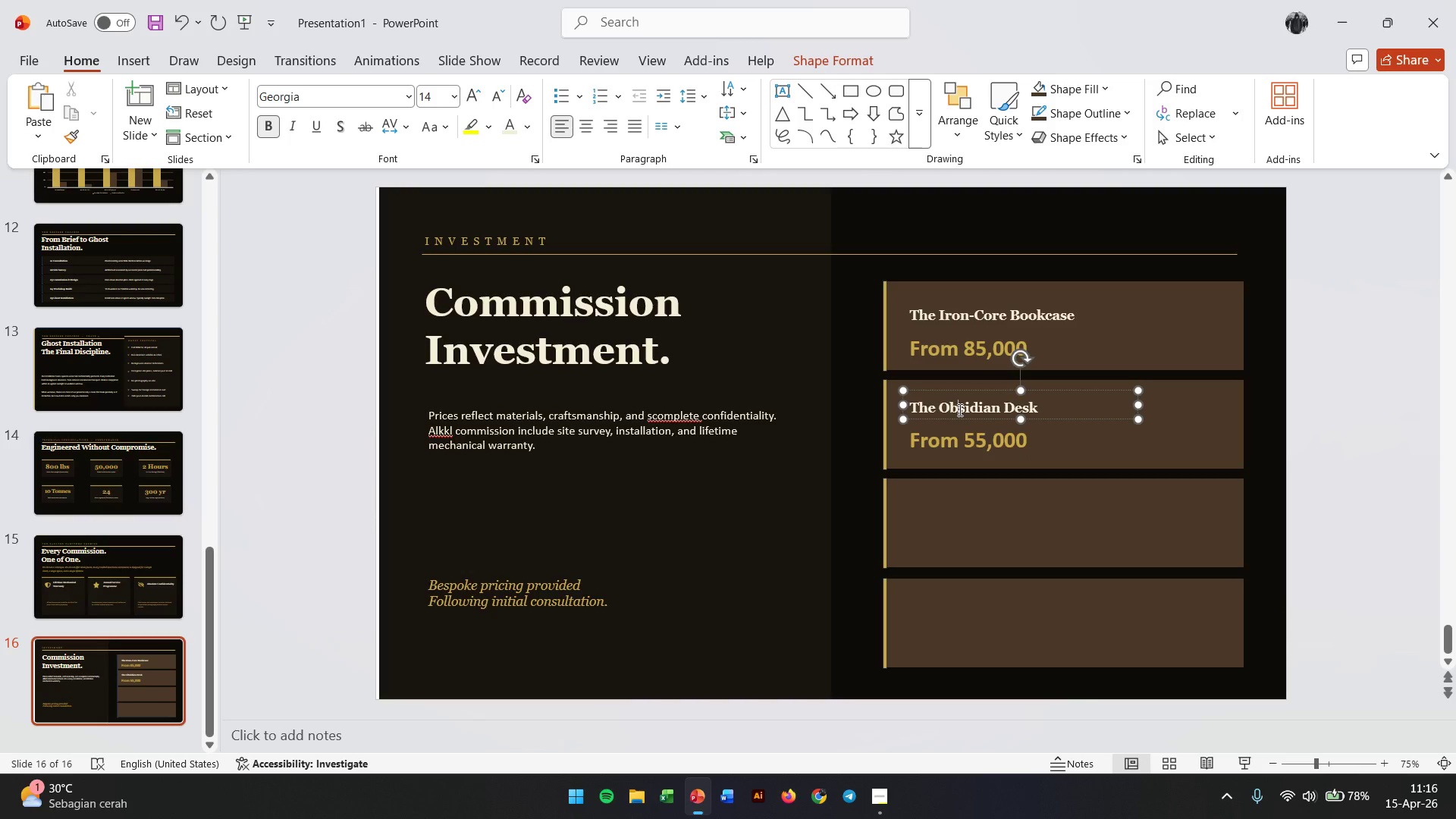 
hold_key(key=ShiftLeft, duration=1.0)
left_click([953, 441])
 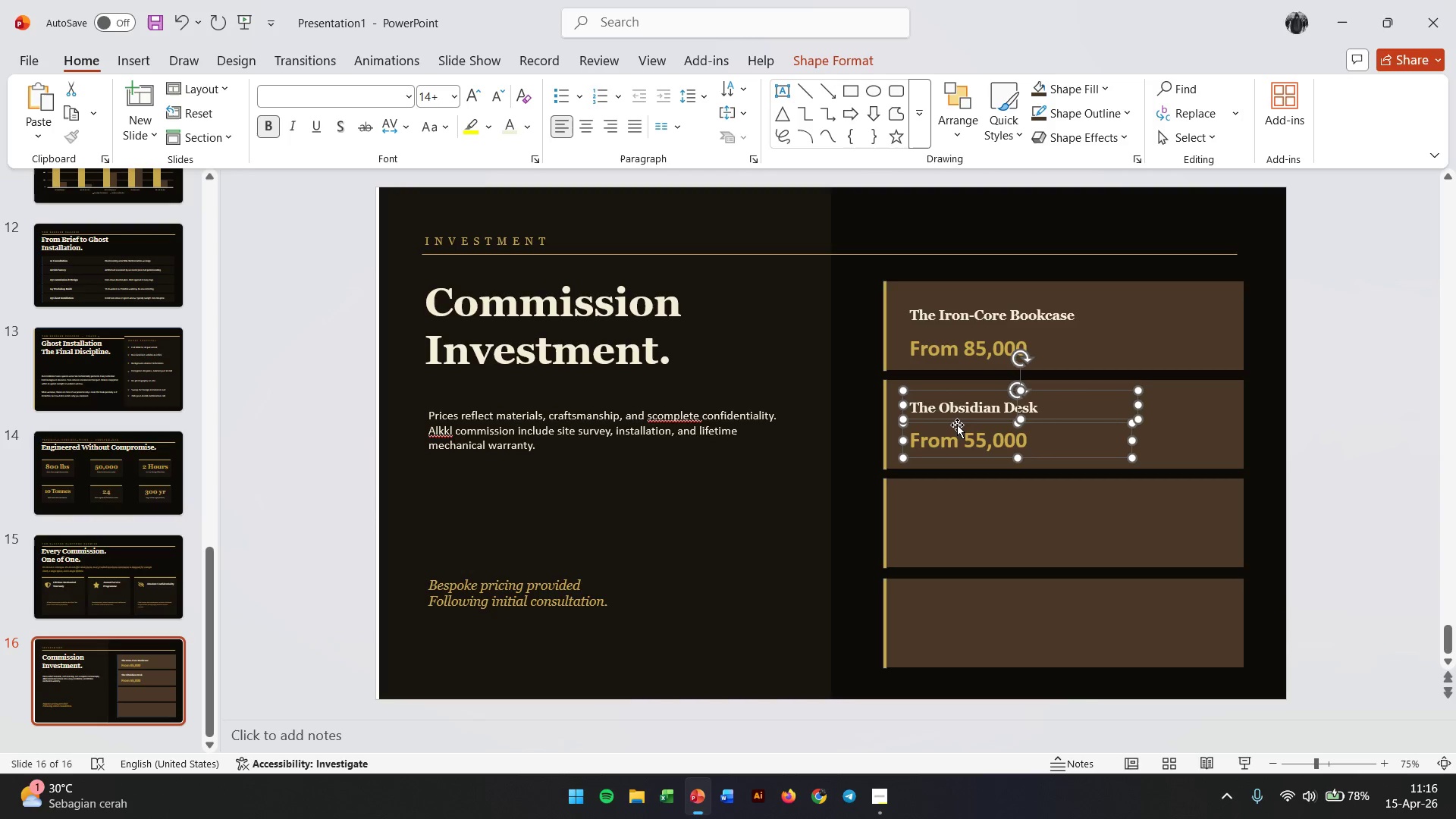 
left_click_drag(start_coordinate=[957, 425], to_coordinate=[946, 522])
 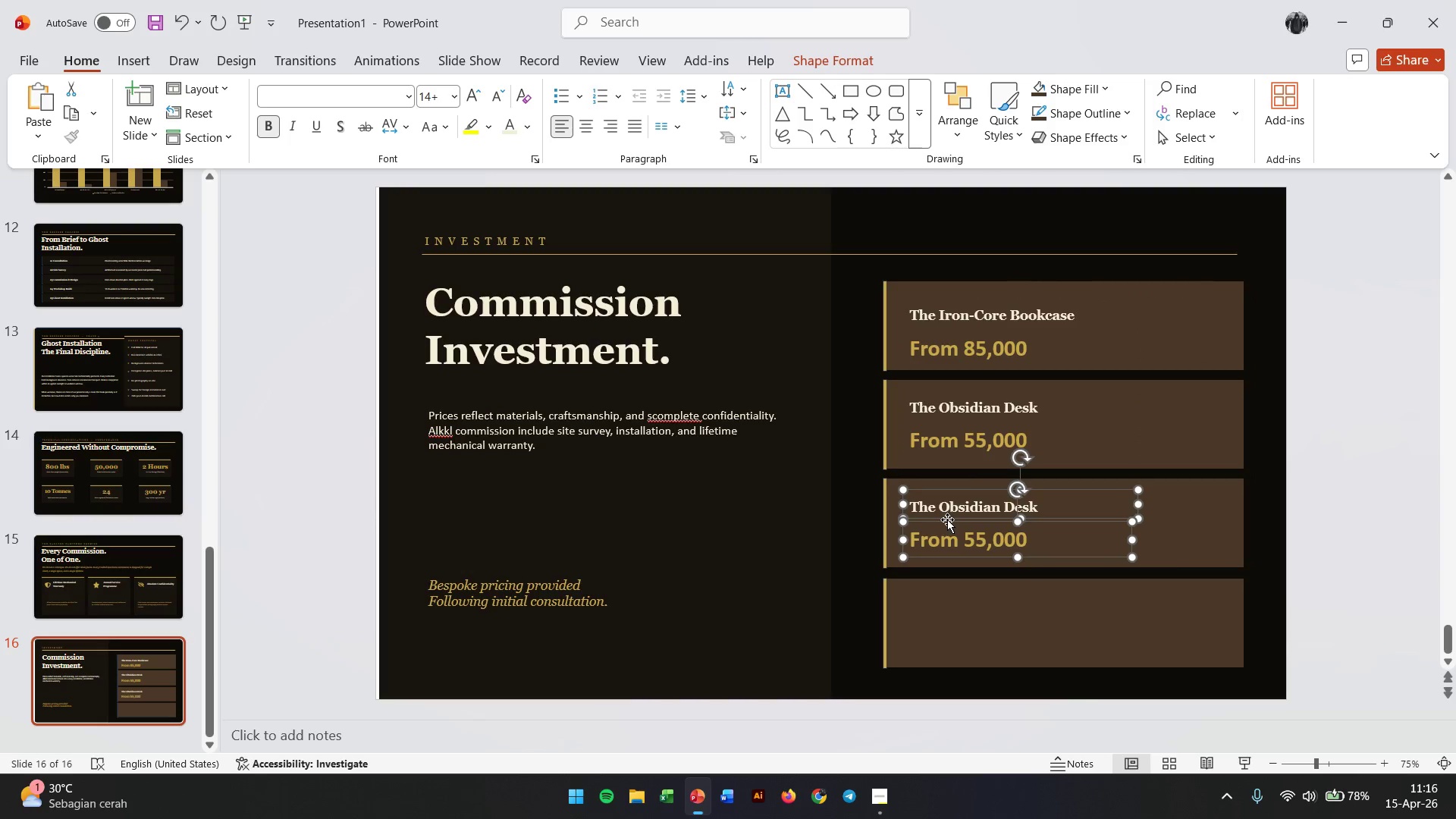 
hold_key(key=ControlLeft, duration=2.58)
 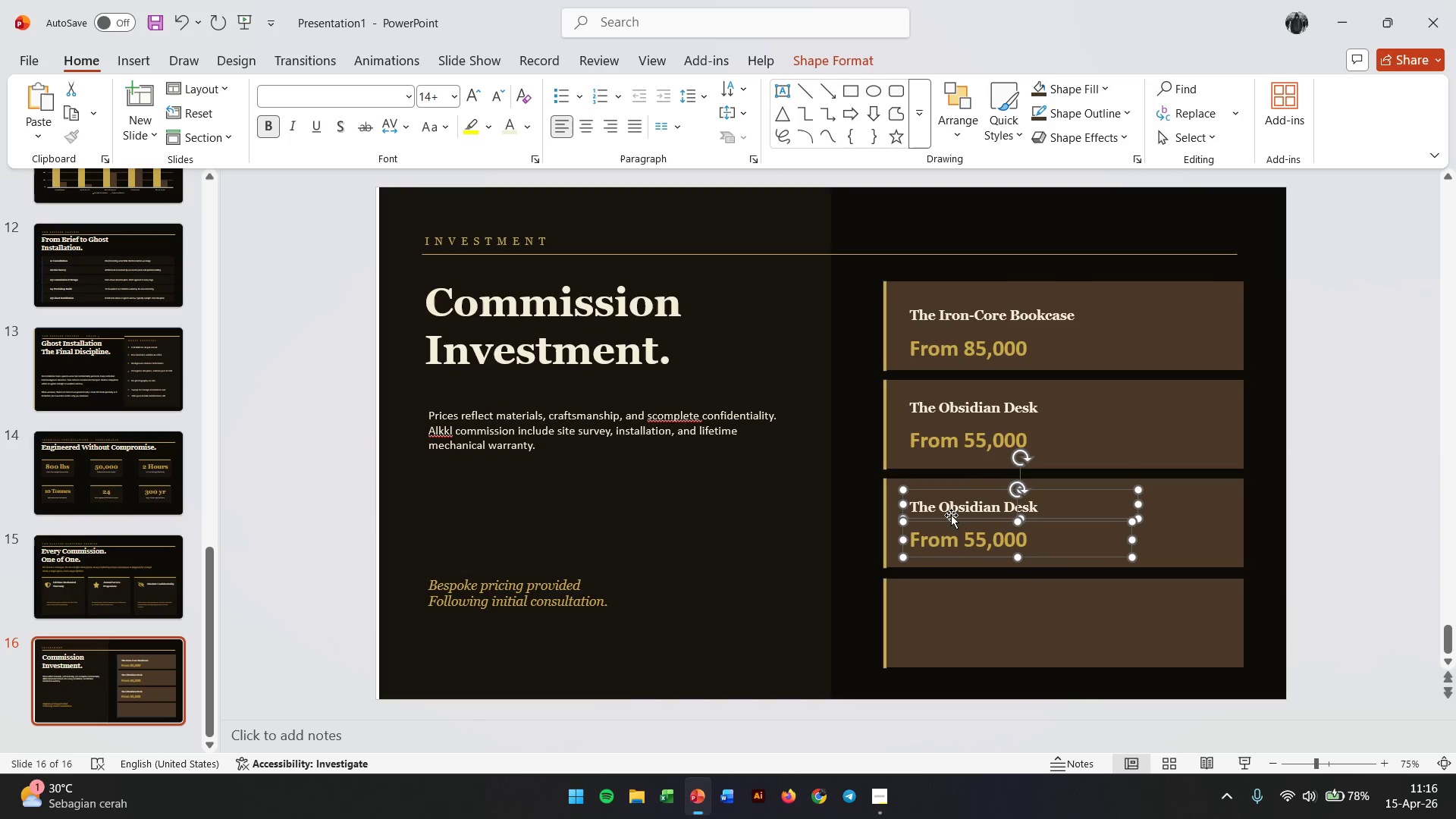 
hold_key(key=ShiftLeft, duration=2.11)
 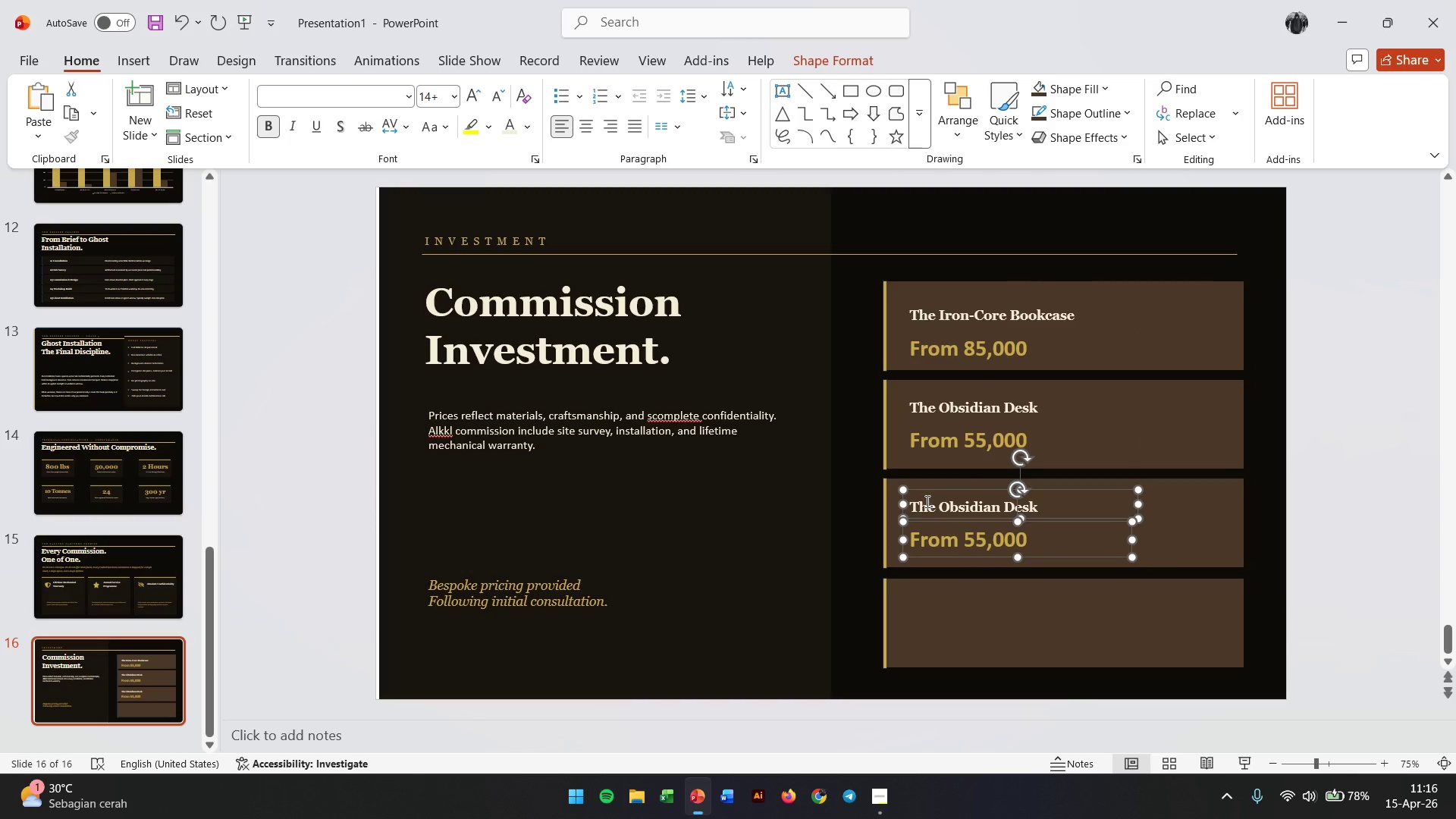 
double_click([924, 501])
 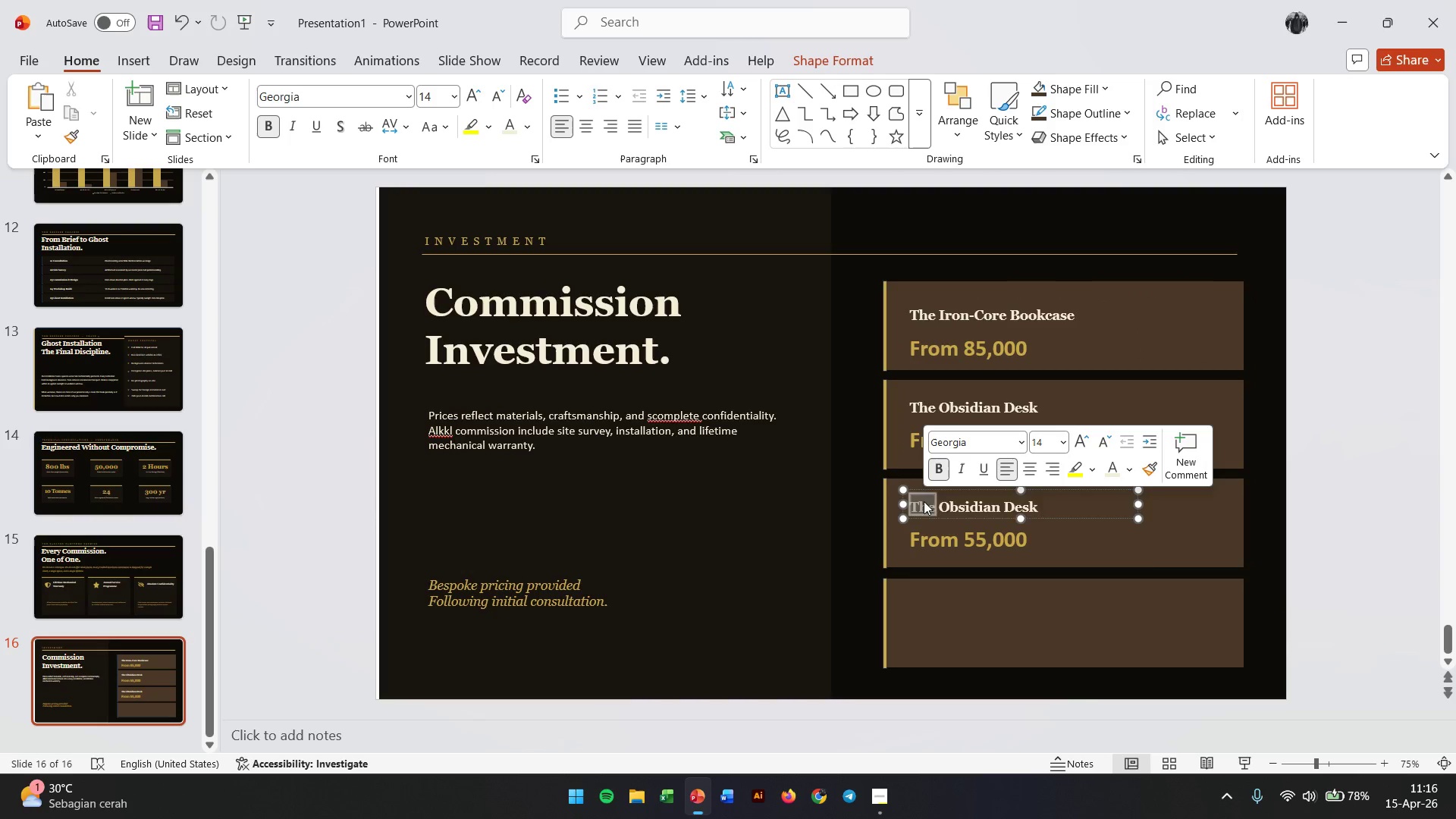 
triple_click([924, 501])
 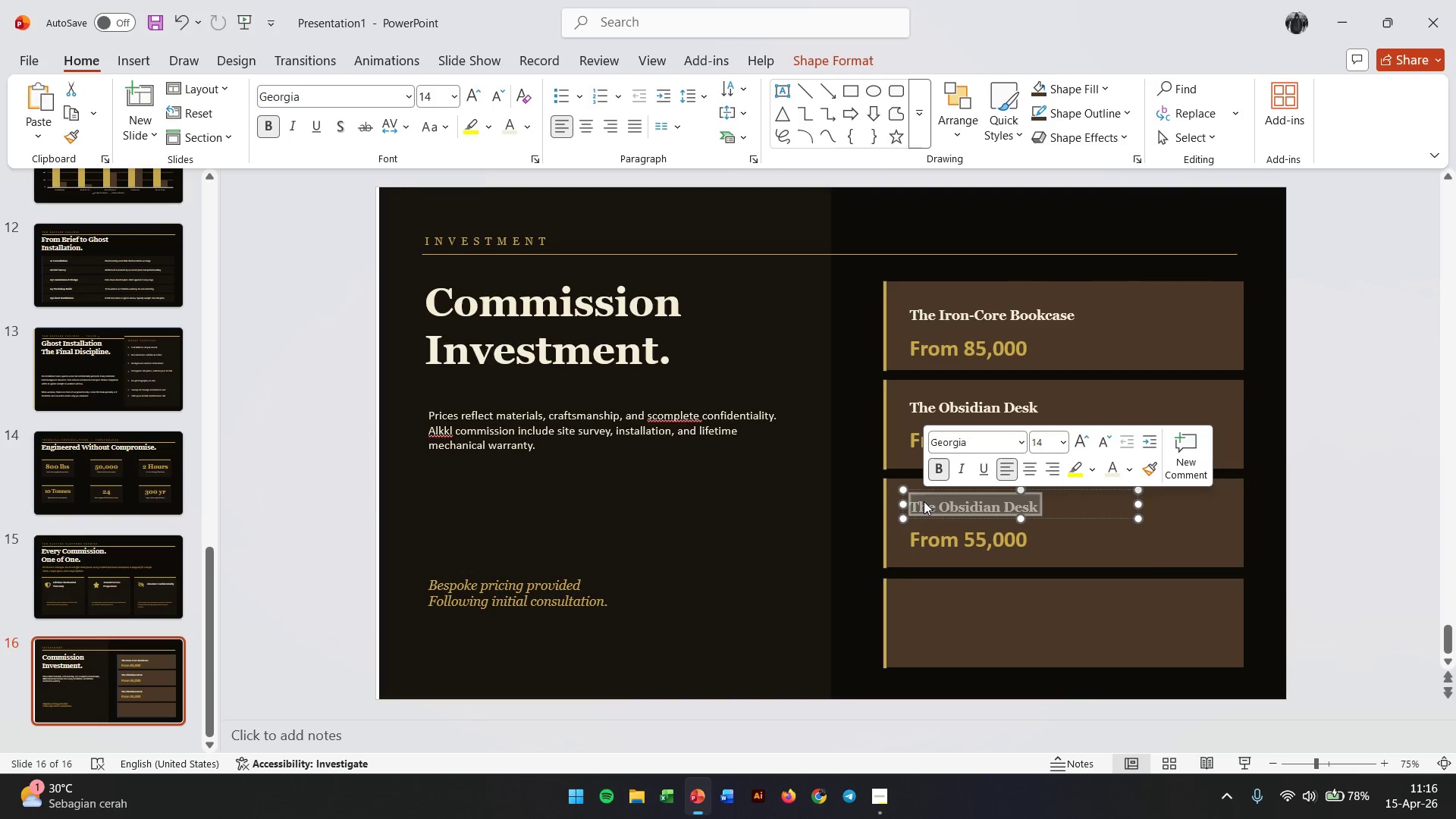 
type(The Mirror-Safe)
 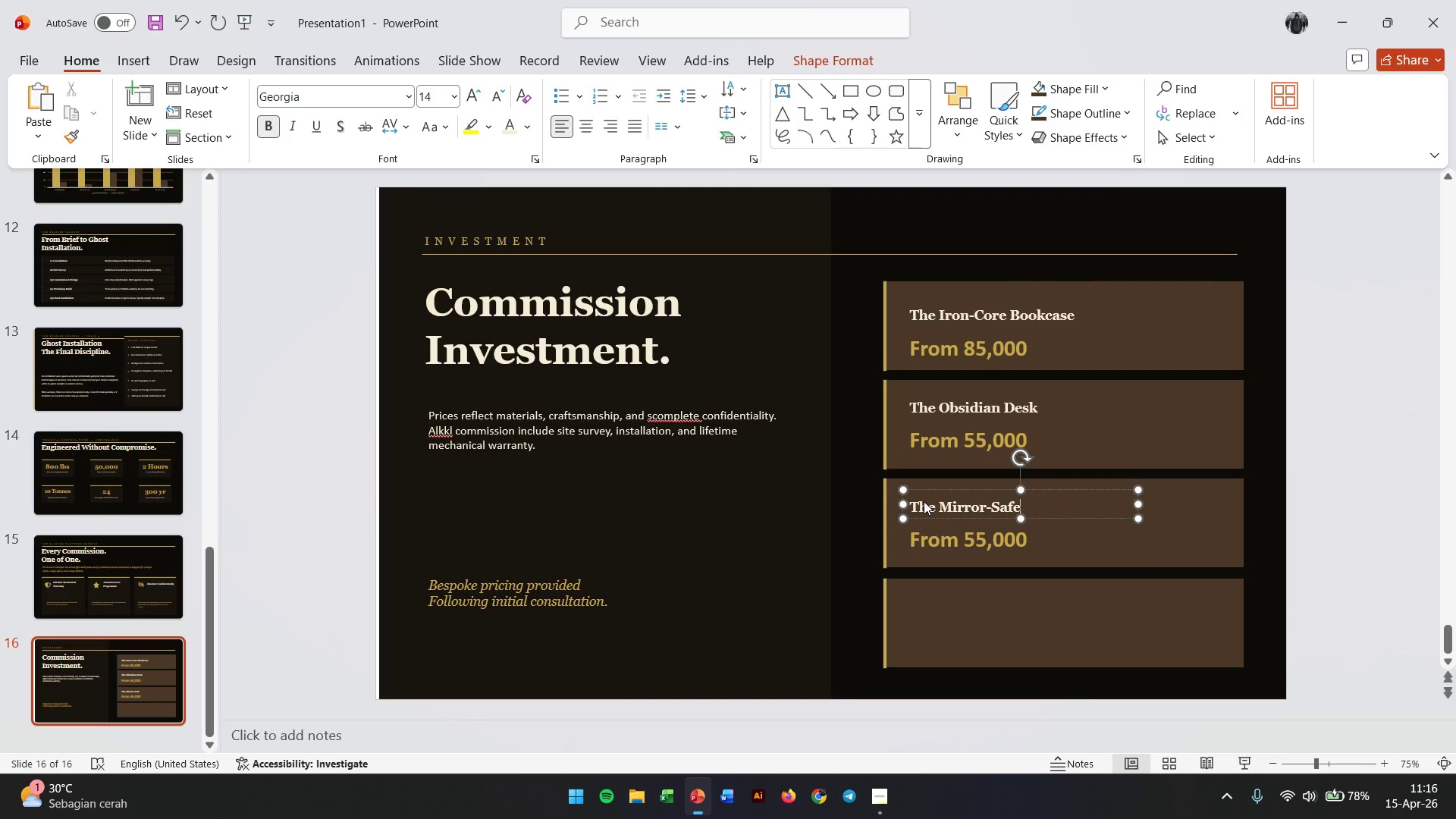 
double_click([974, 538])
 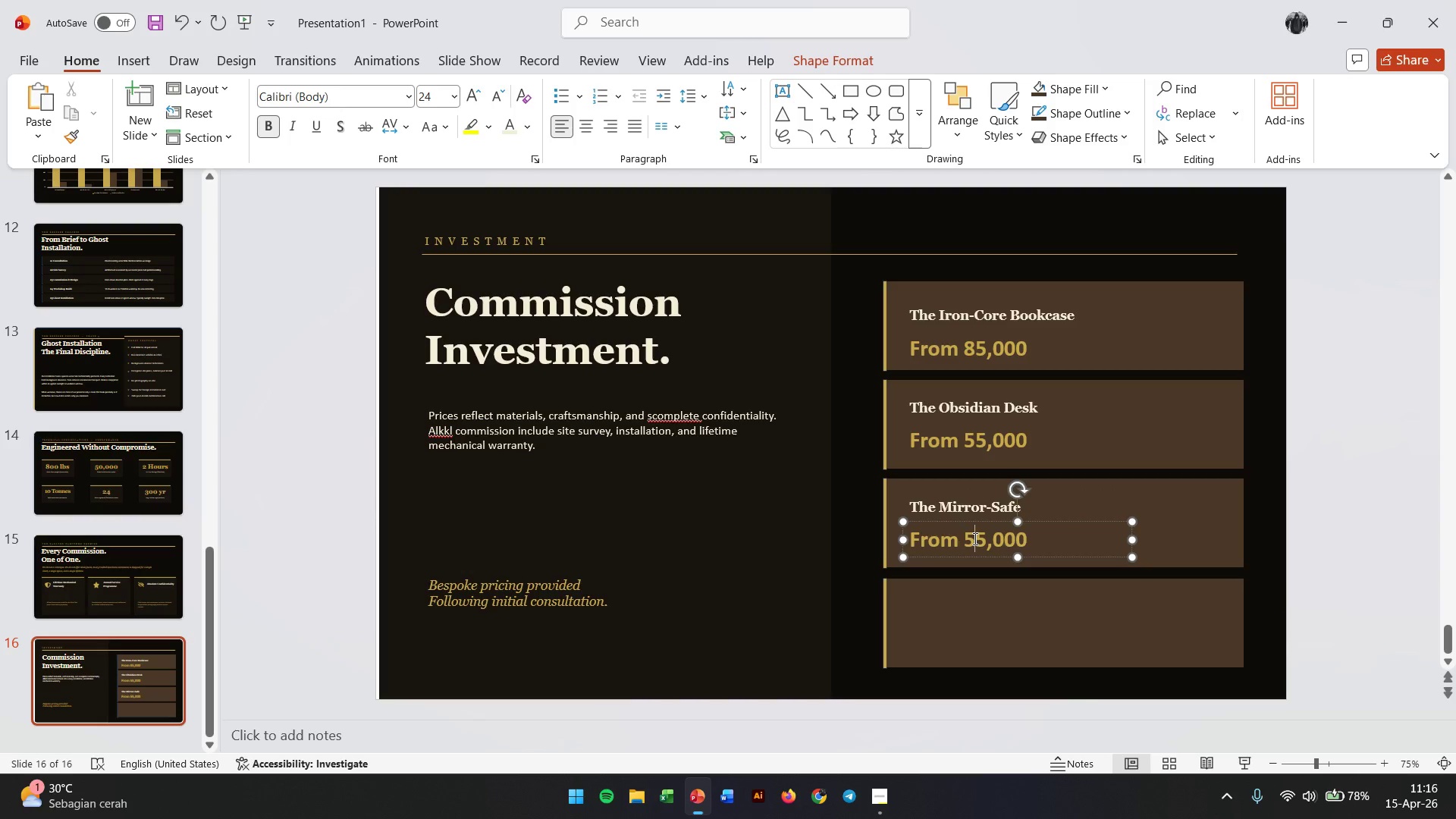 
triple_click([974, 538])
 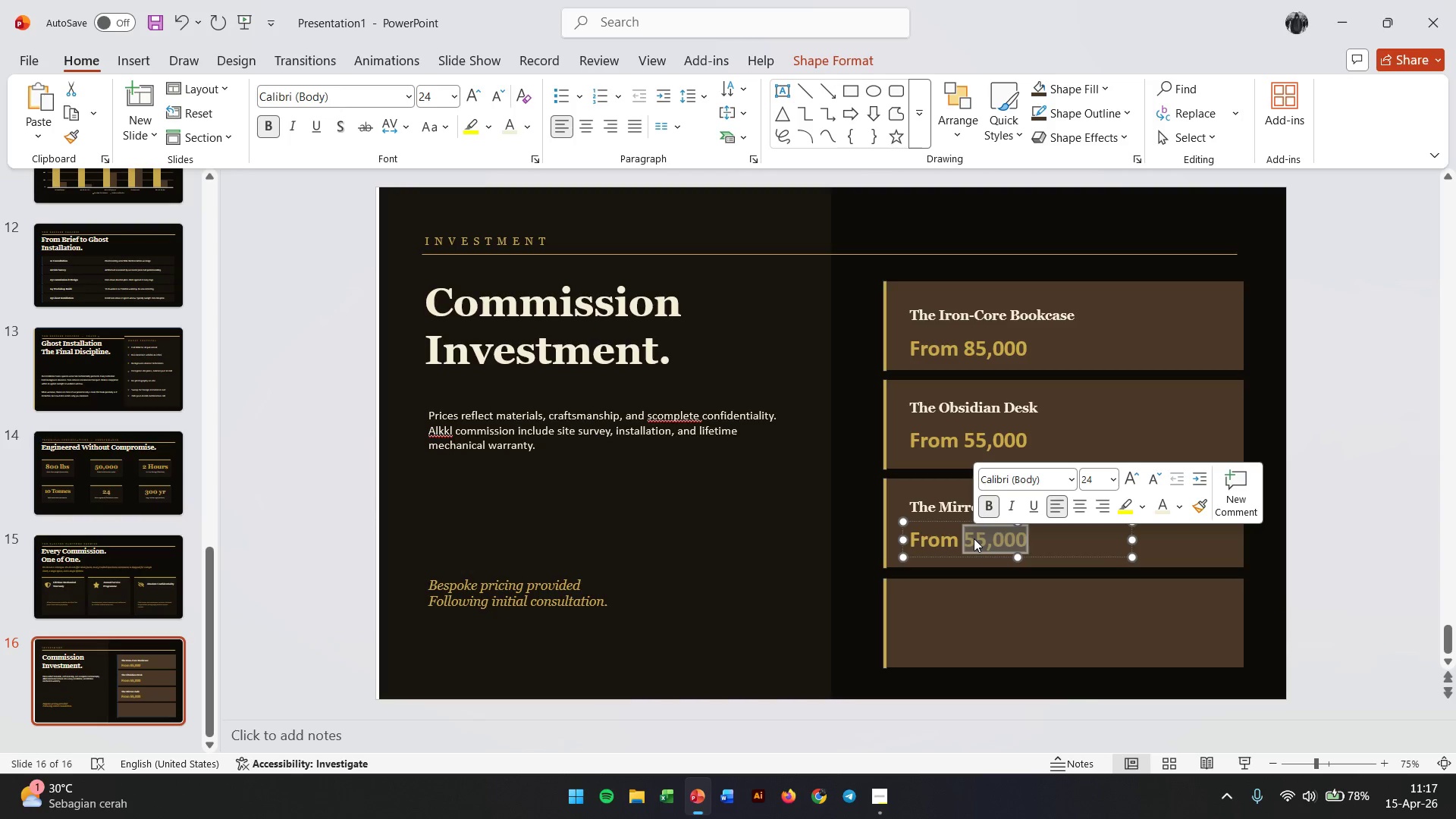 
key(Numpad3)
 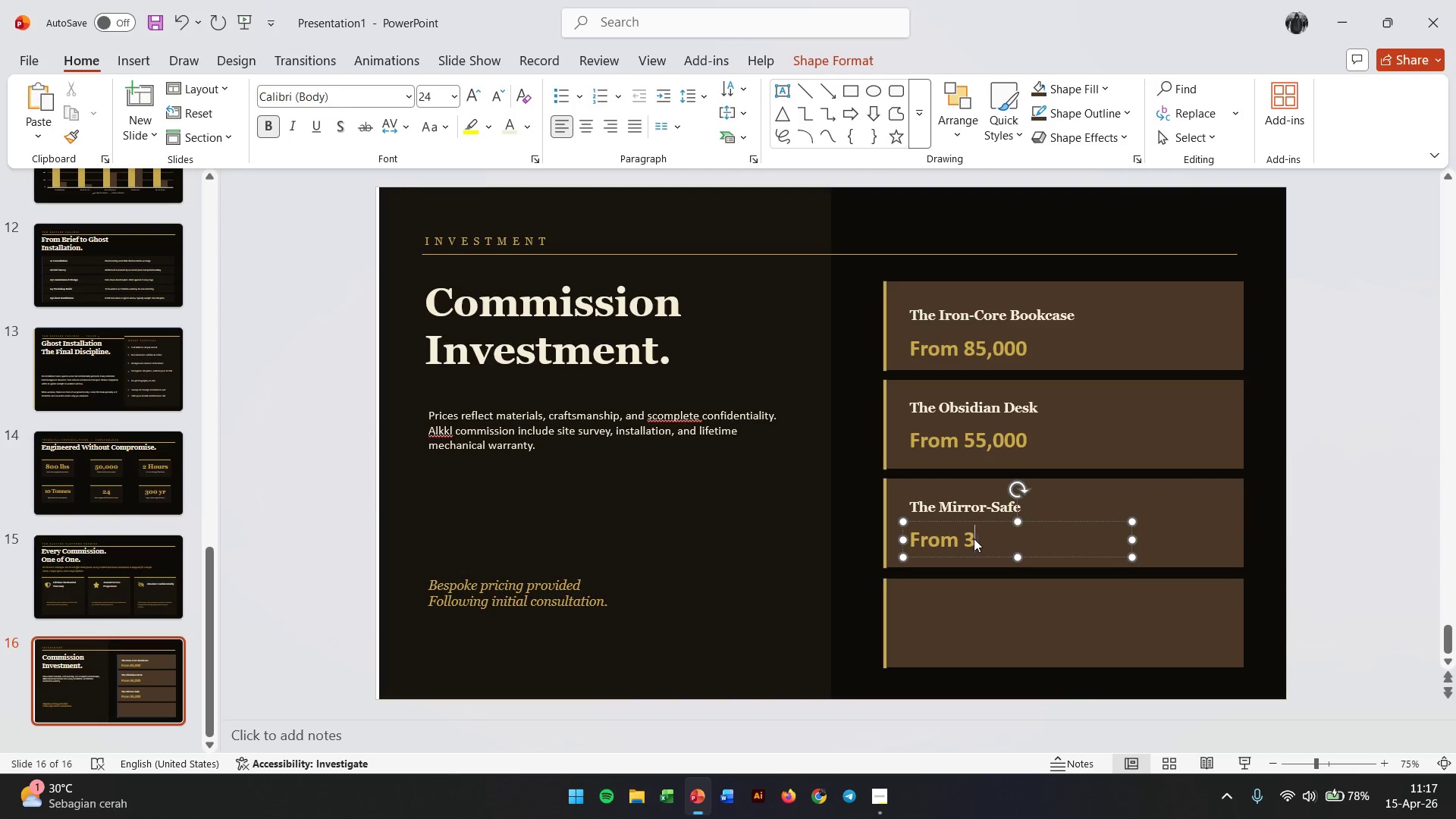 
key(Numpad8)
 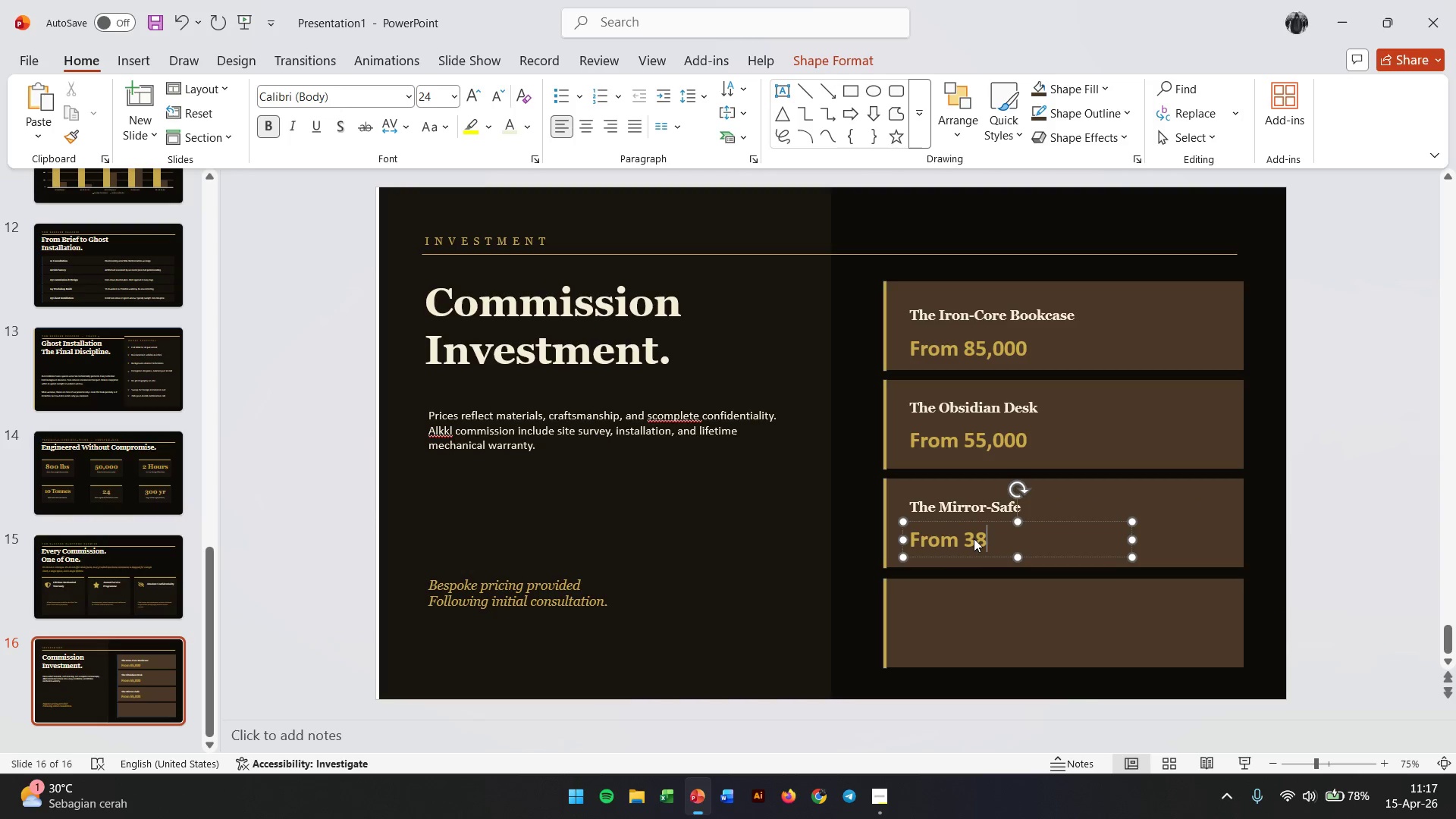 
key(Comma)
 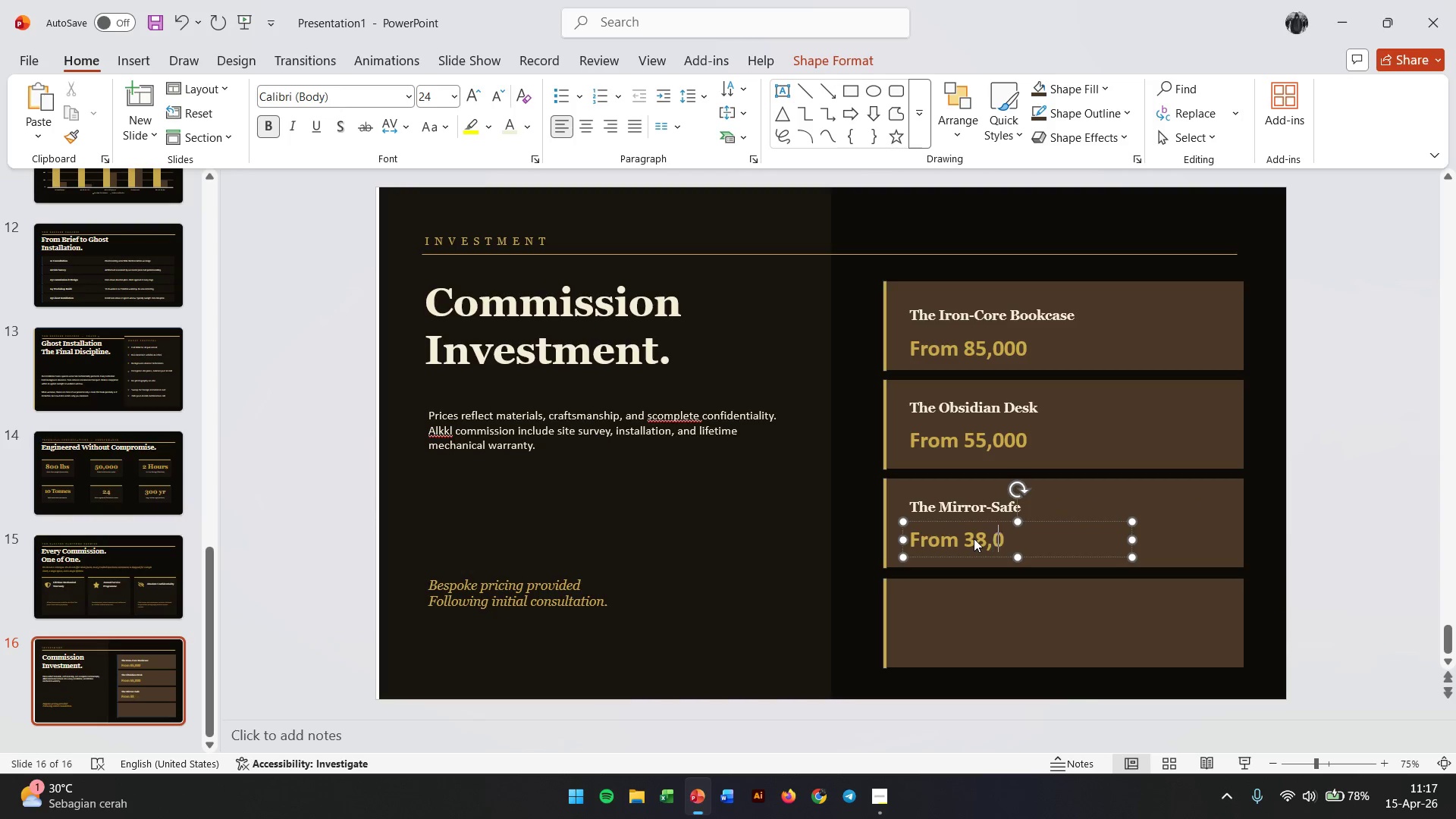 
key(Numpad0)
 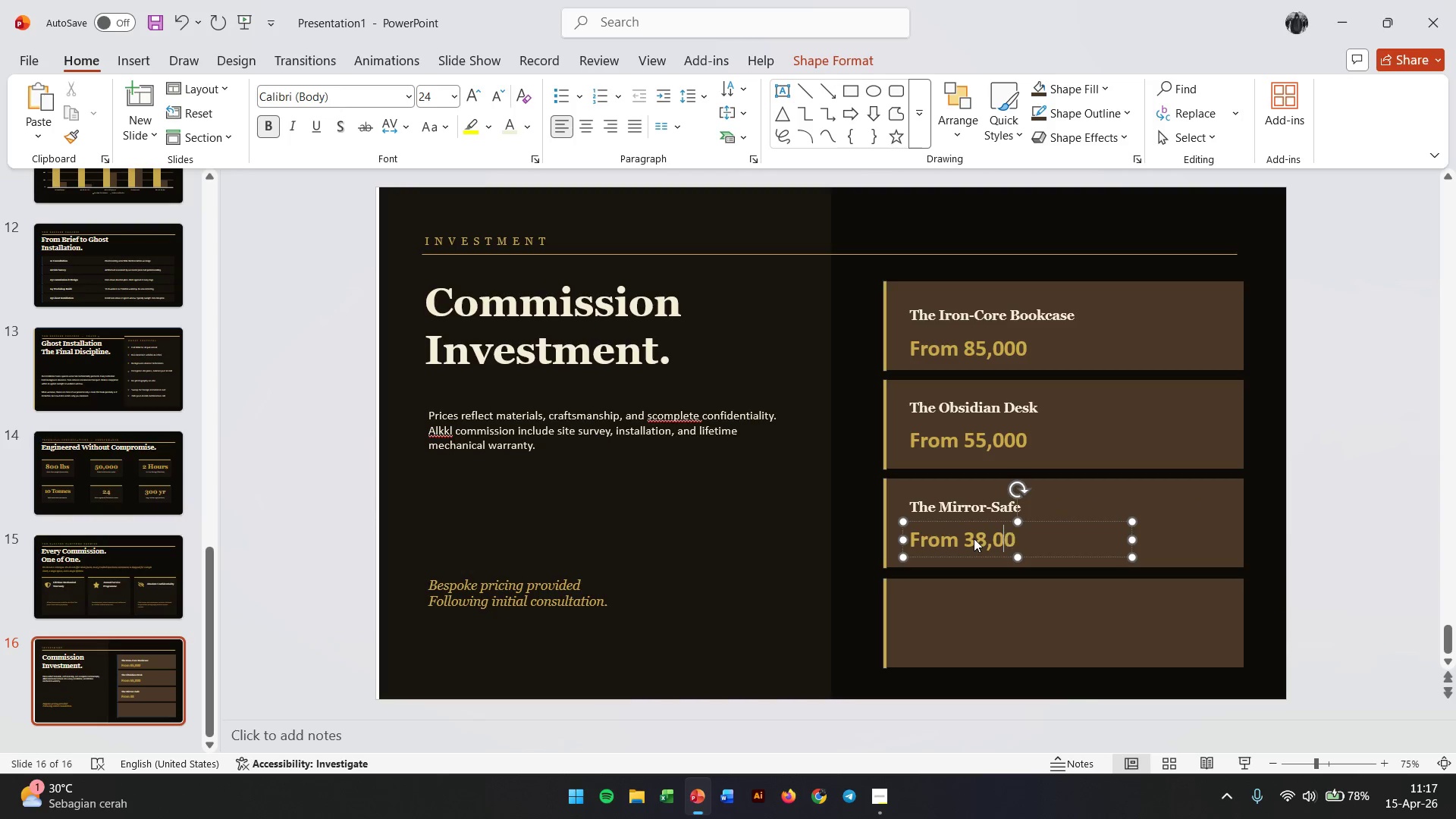 
key(Numpad0)
 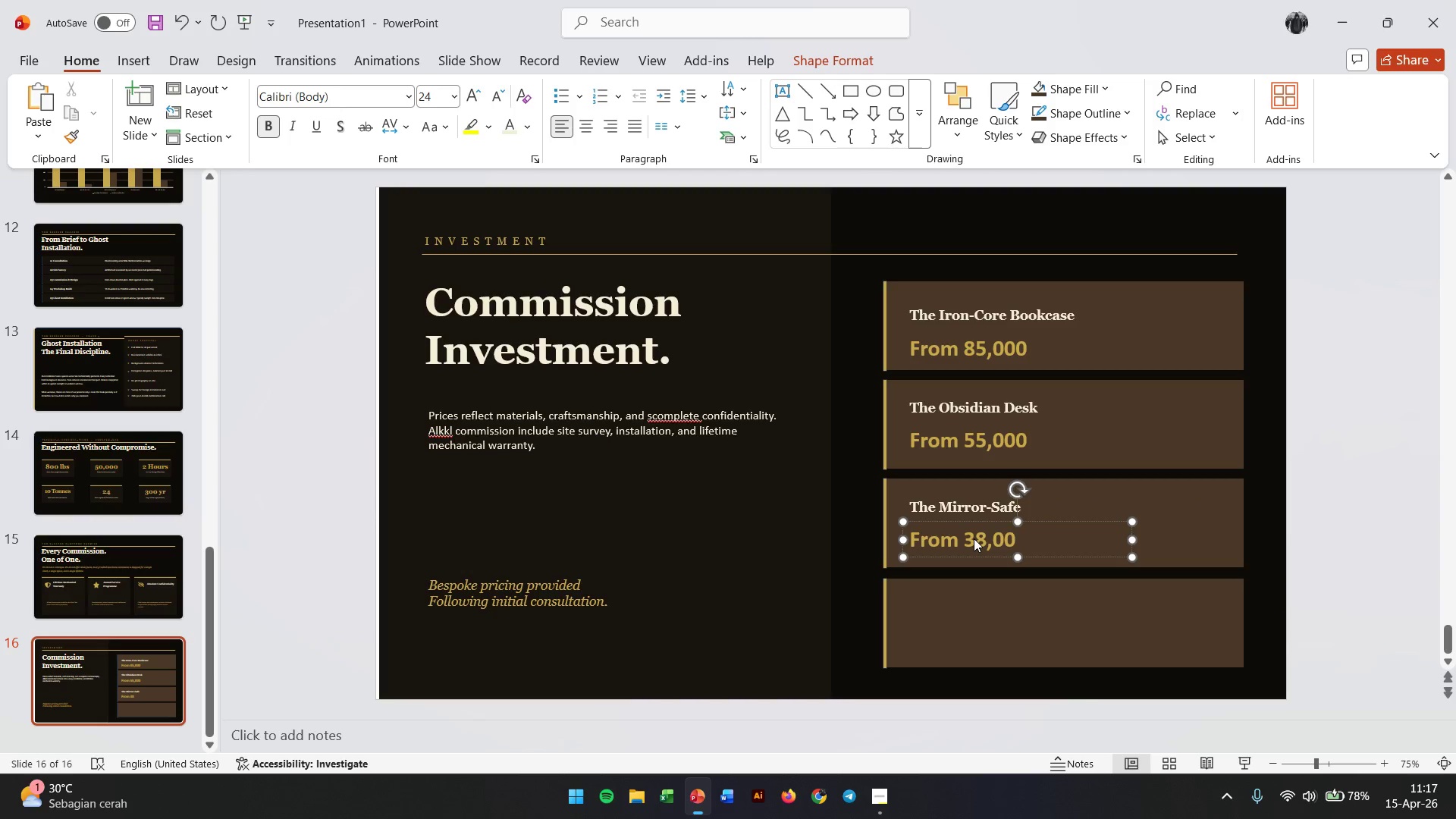 
key(Numpad0)
 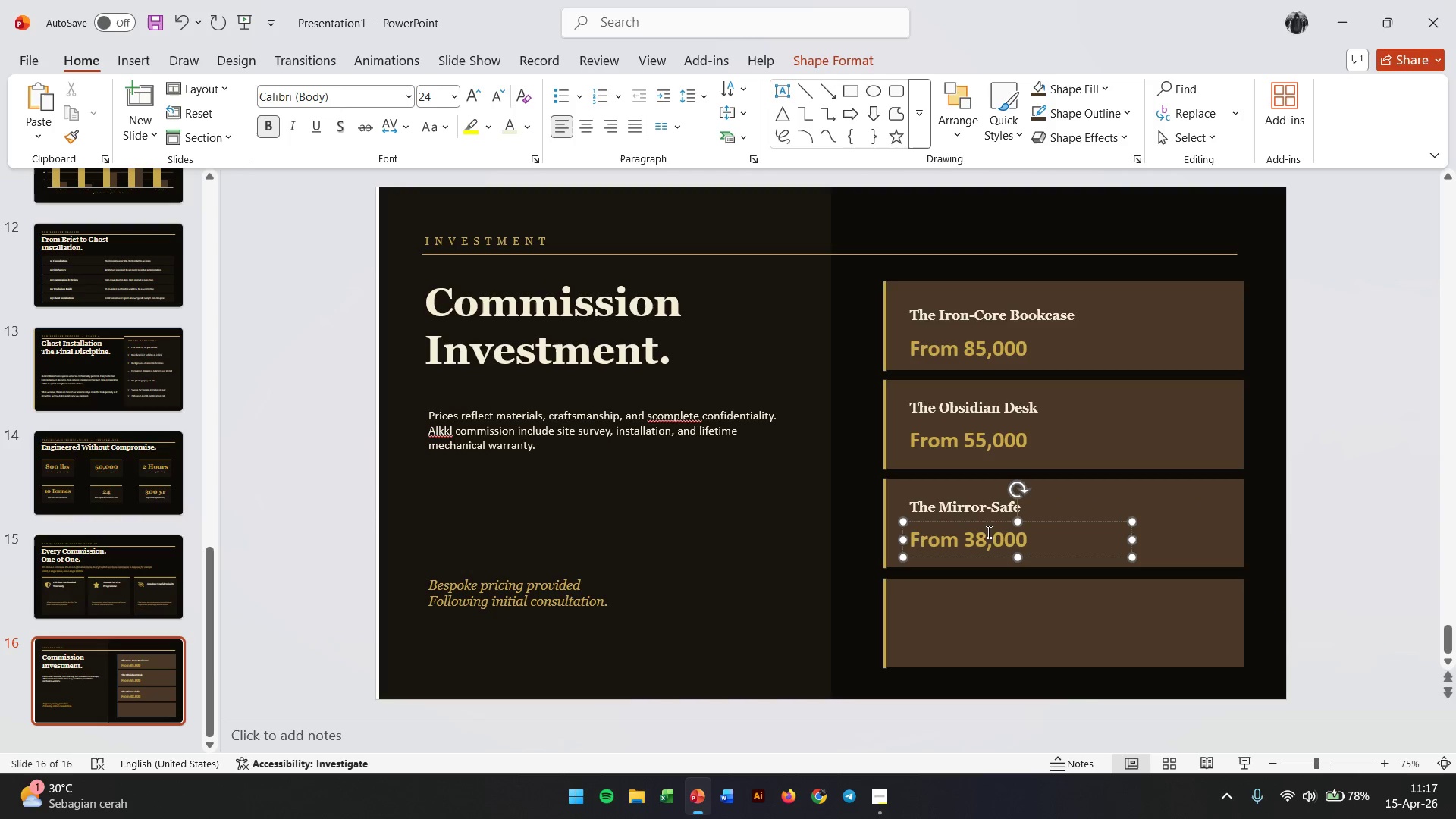 
hold_key(key=ShiftLeft, duration=0.59)
left_click([976, 505])
 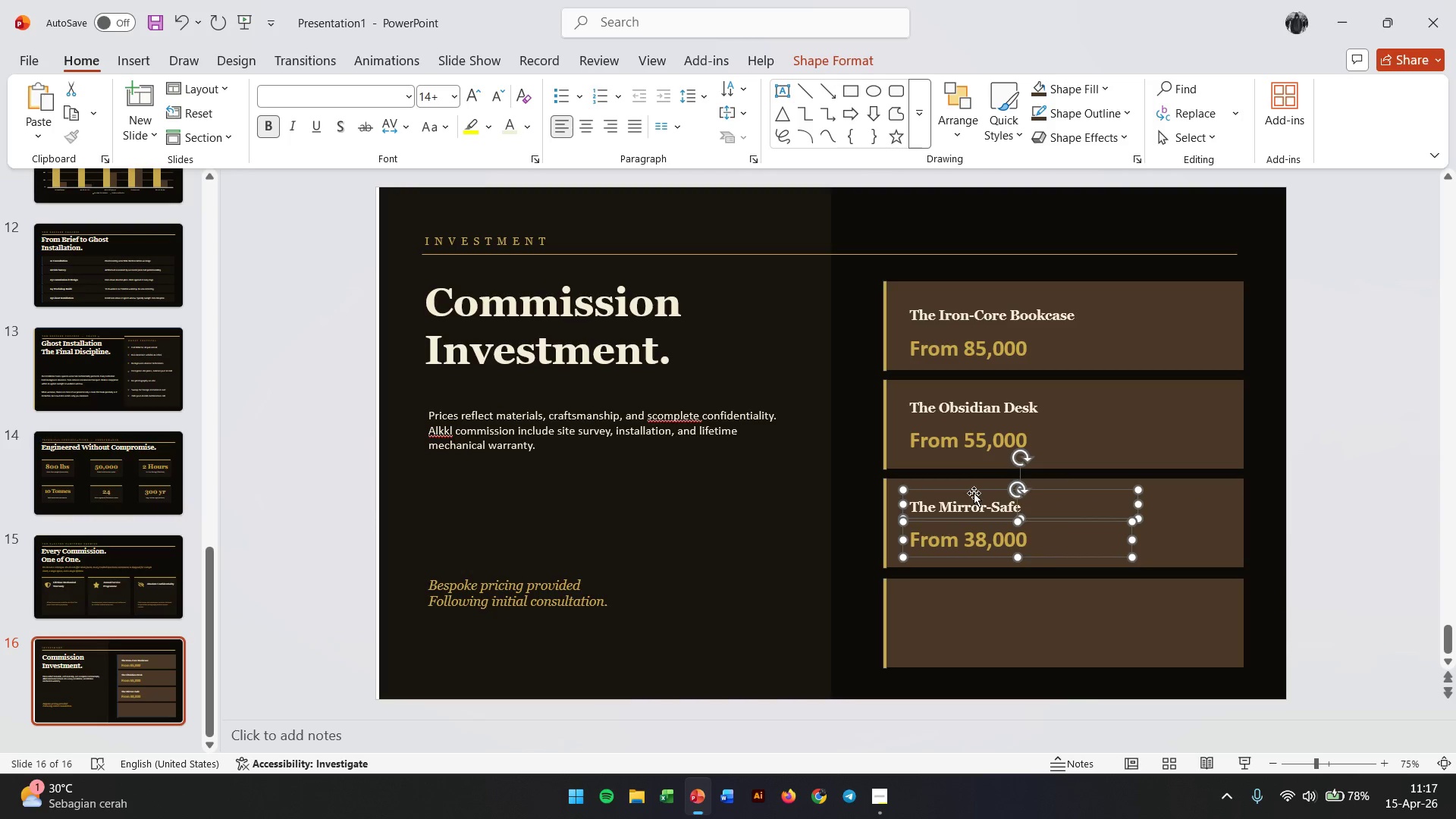 
left_click_drag(start_coordinate=[974, 493], to_coordinate=[966, 591])
 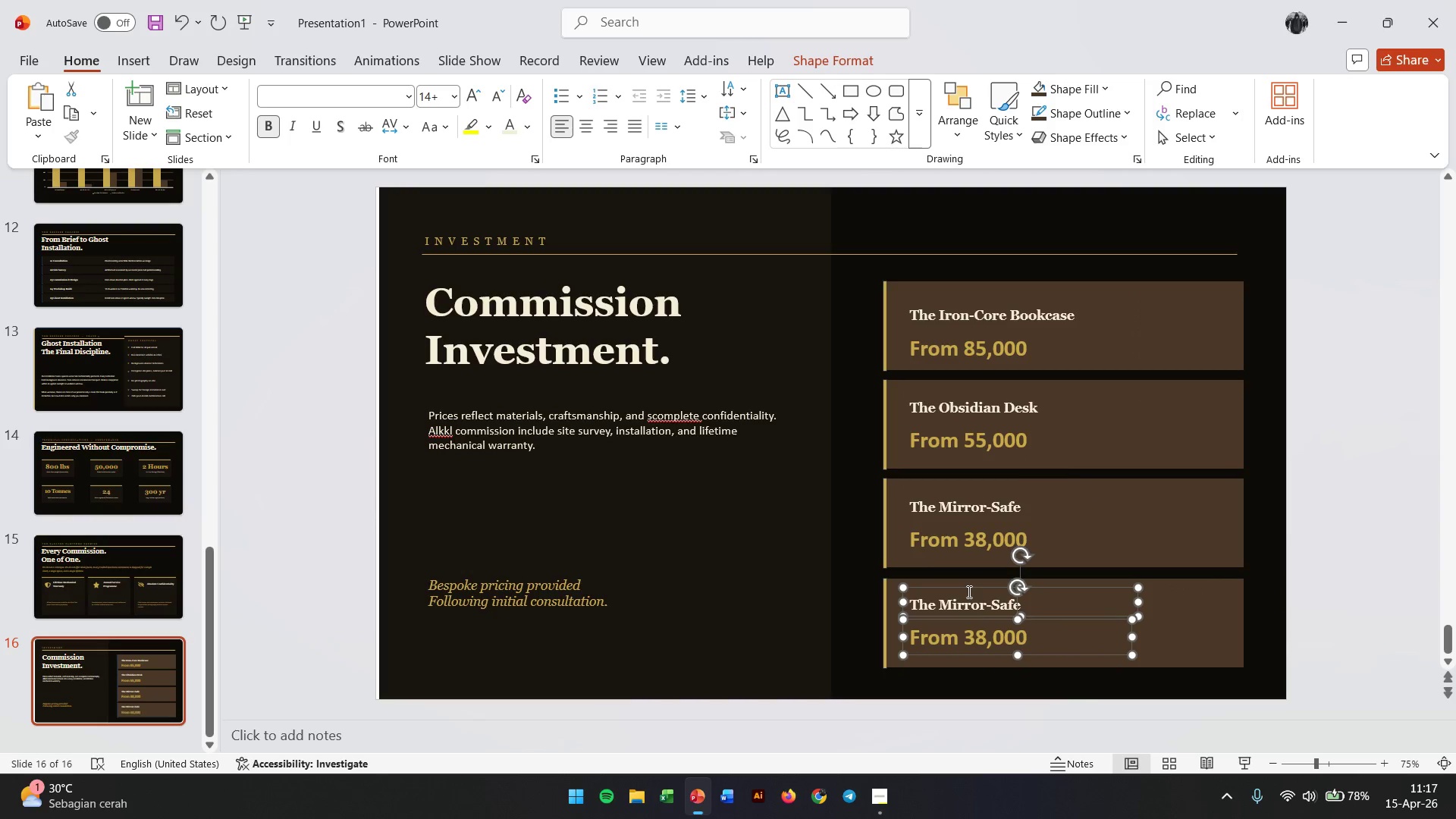 
hold_key(key=ControlLeft, duration=1.55)
 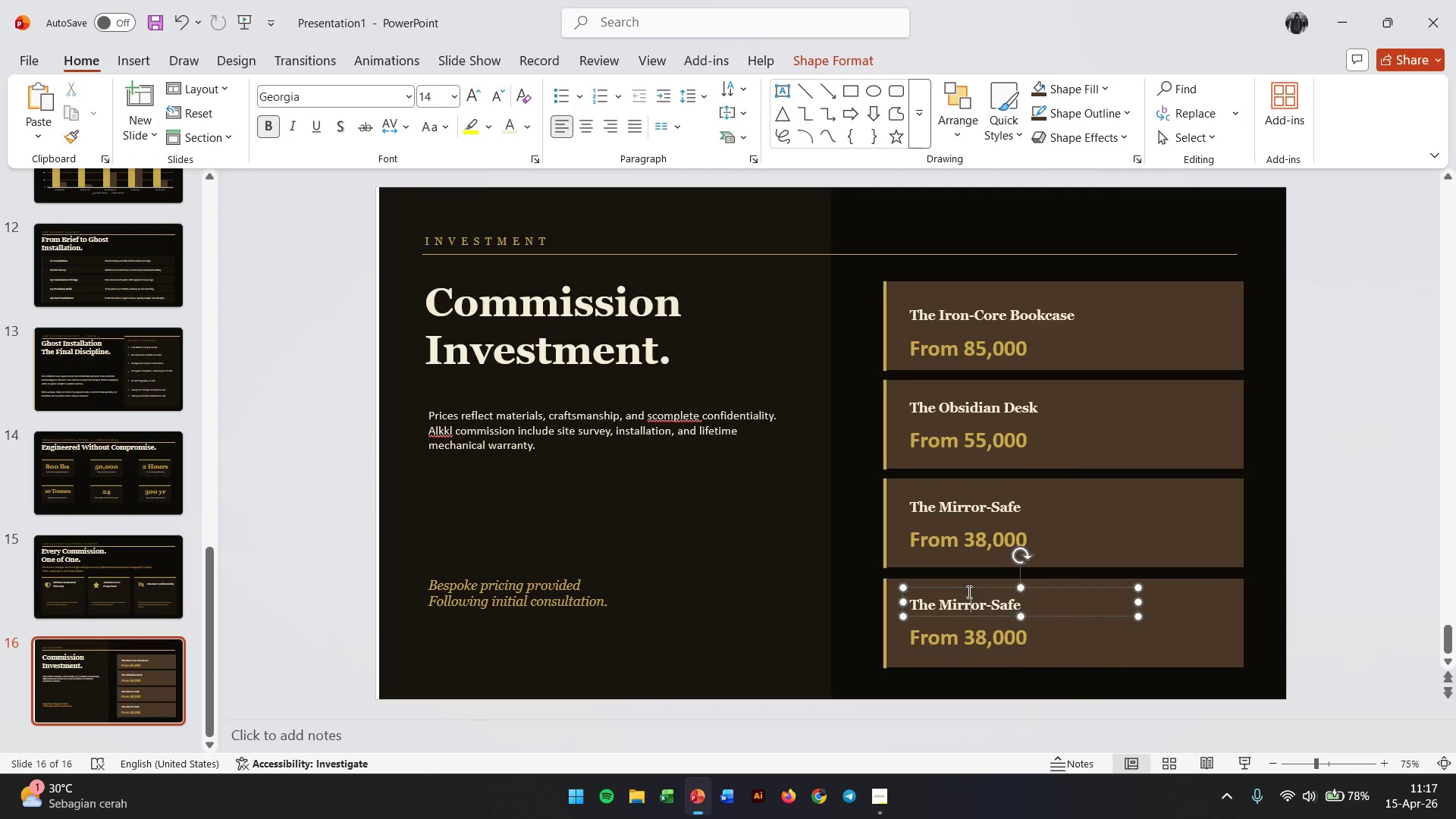 
hold_key(key=ShiftLeft, duration=1.22)
 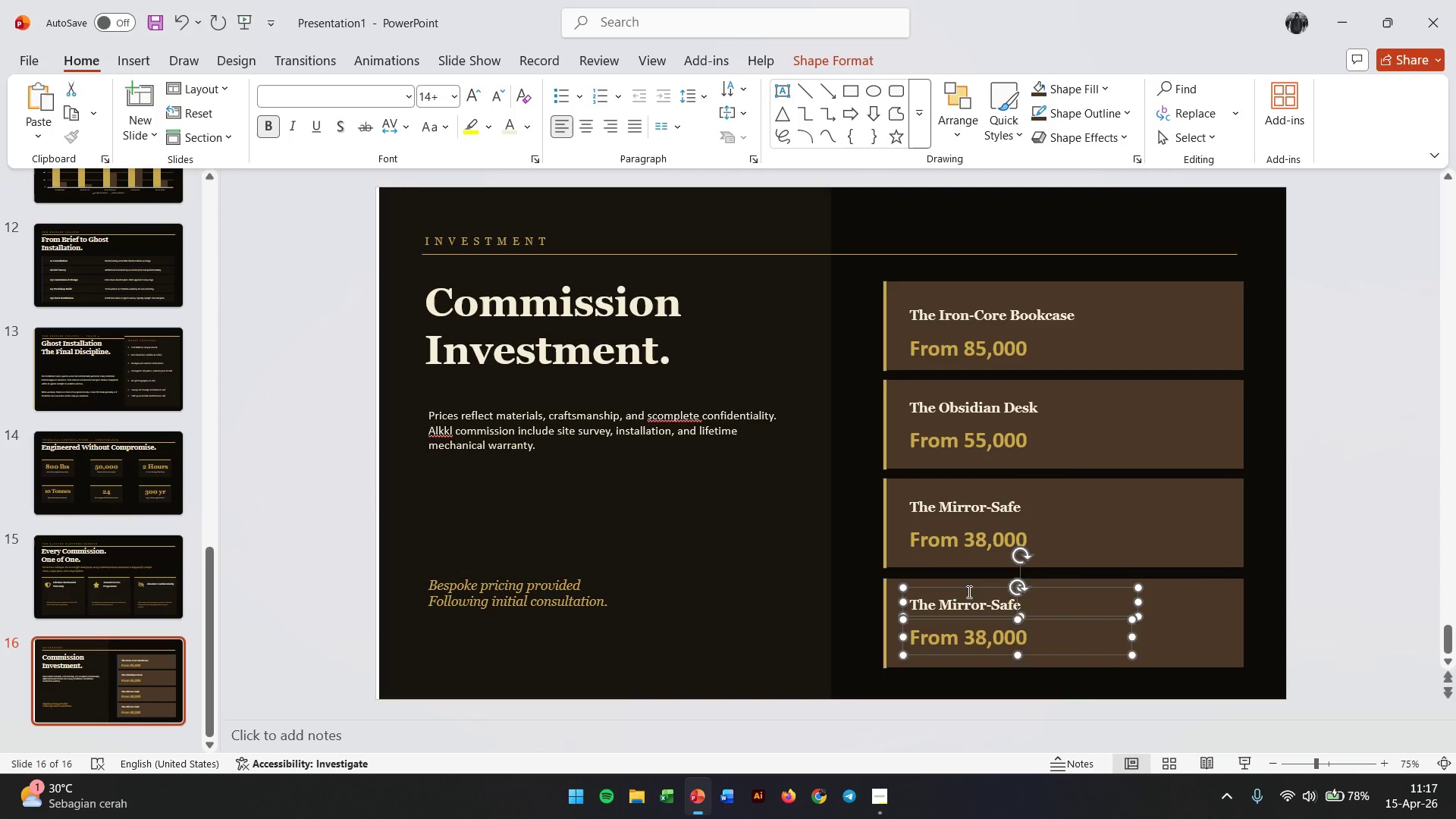 
double_click([968, 592])
 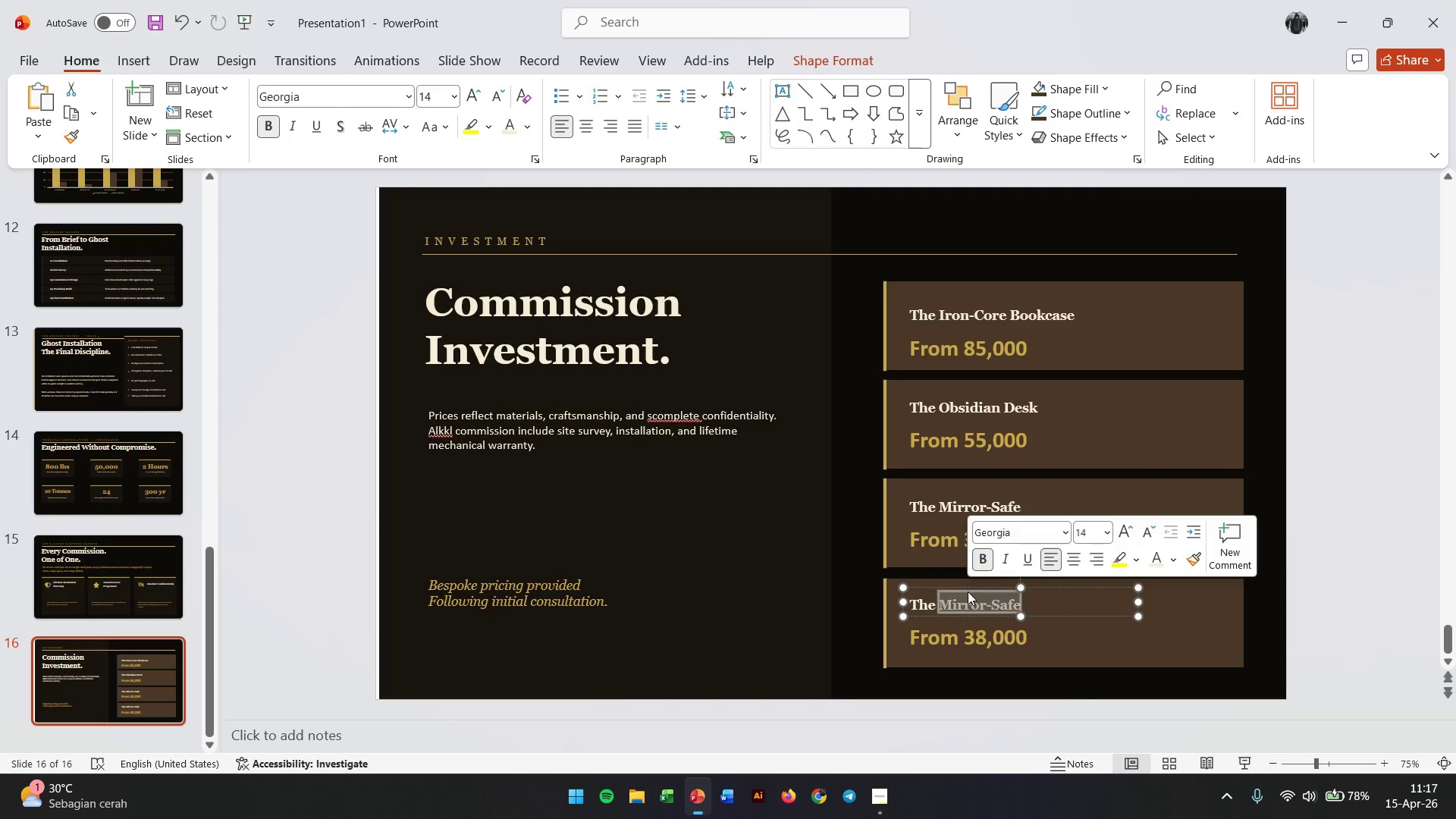 
triple_click([968, 592])
 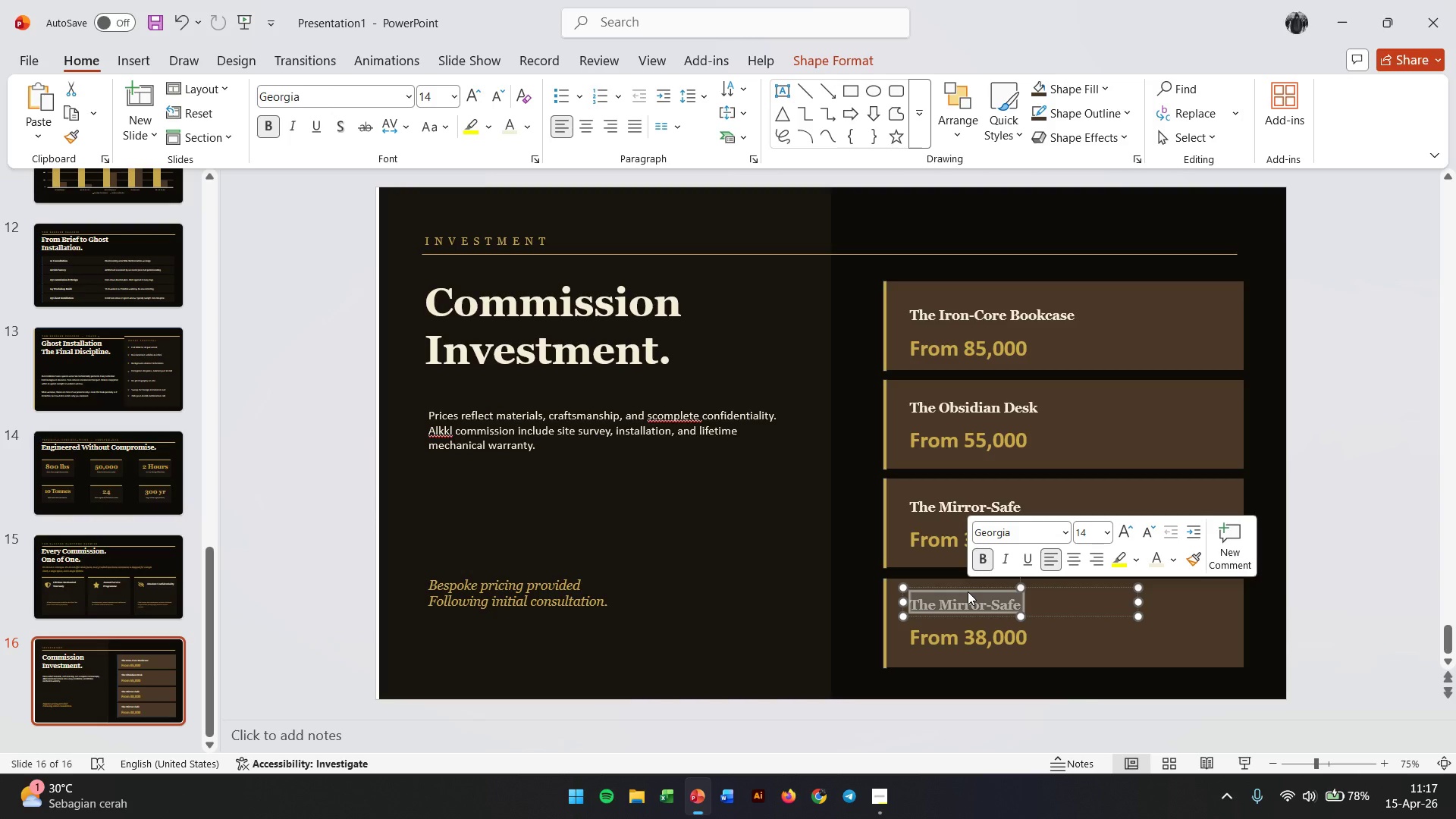 
type(Full Suite Commision)
key(Backspace)
key(Backspace)
key(Backspace)
type(sion)
 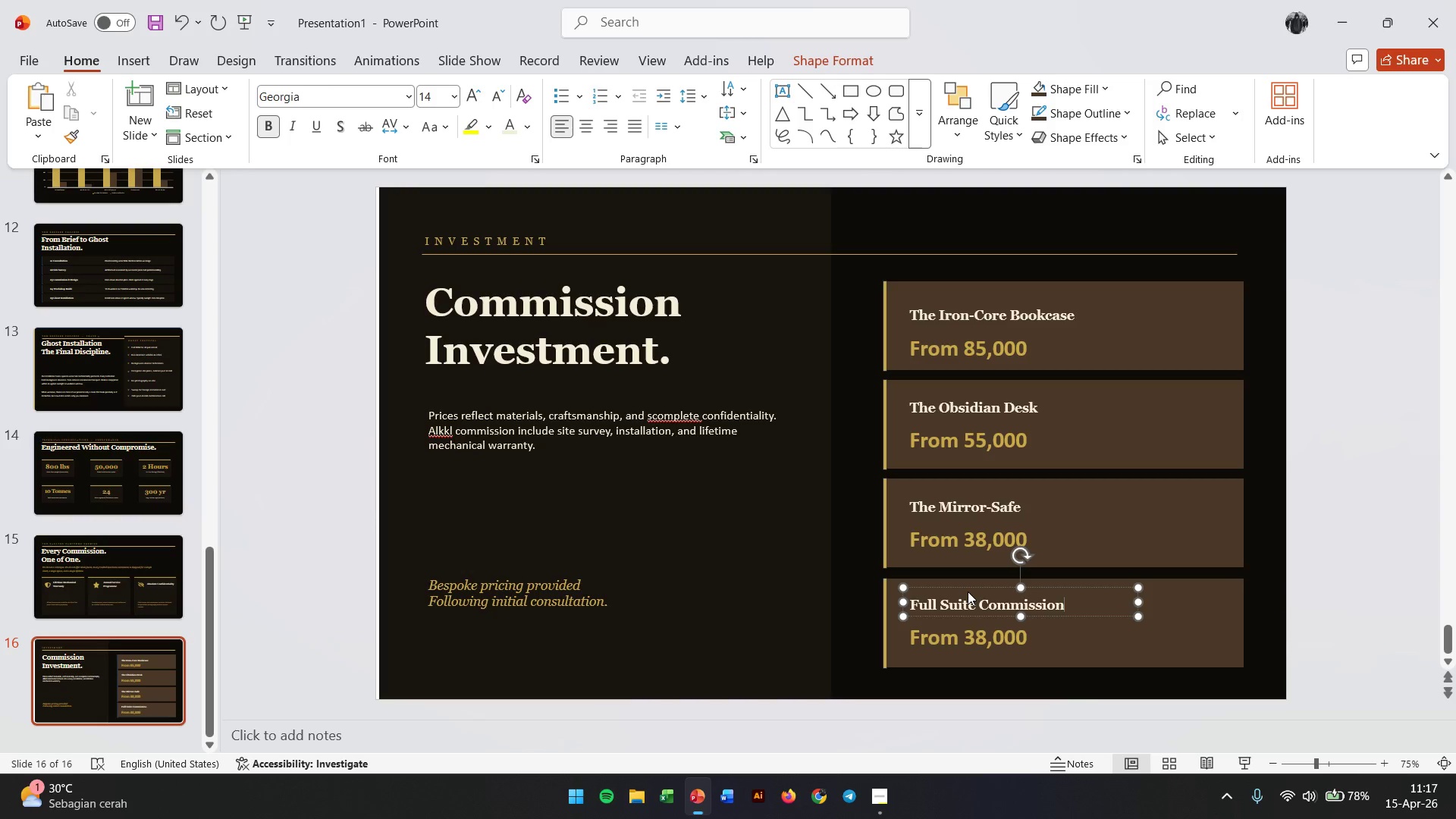 
double_click([975, 635])
 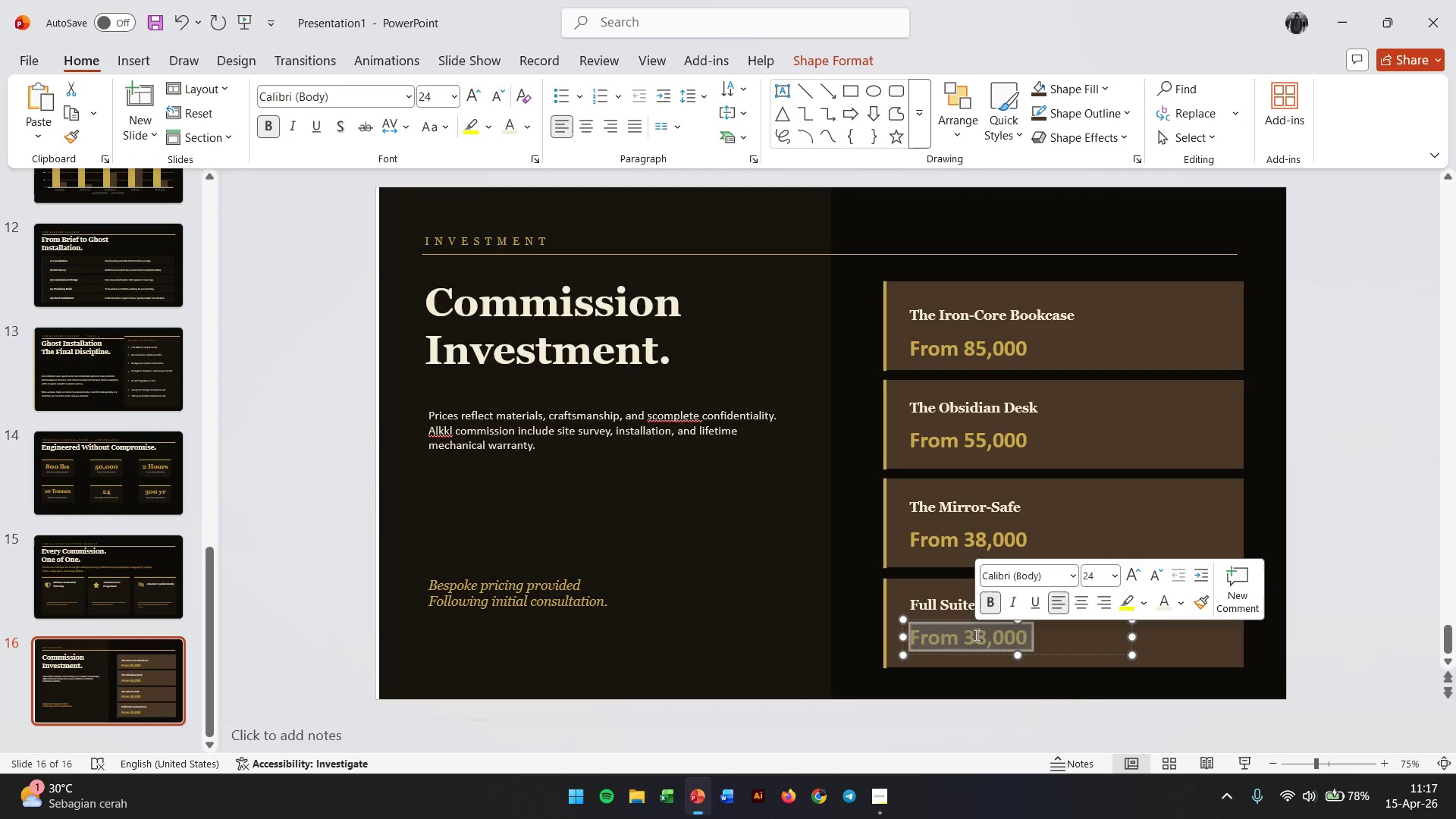 
triple_click([975, 635])
 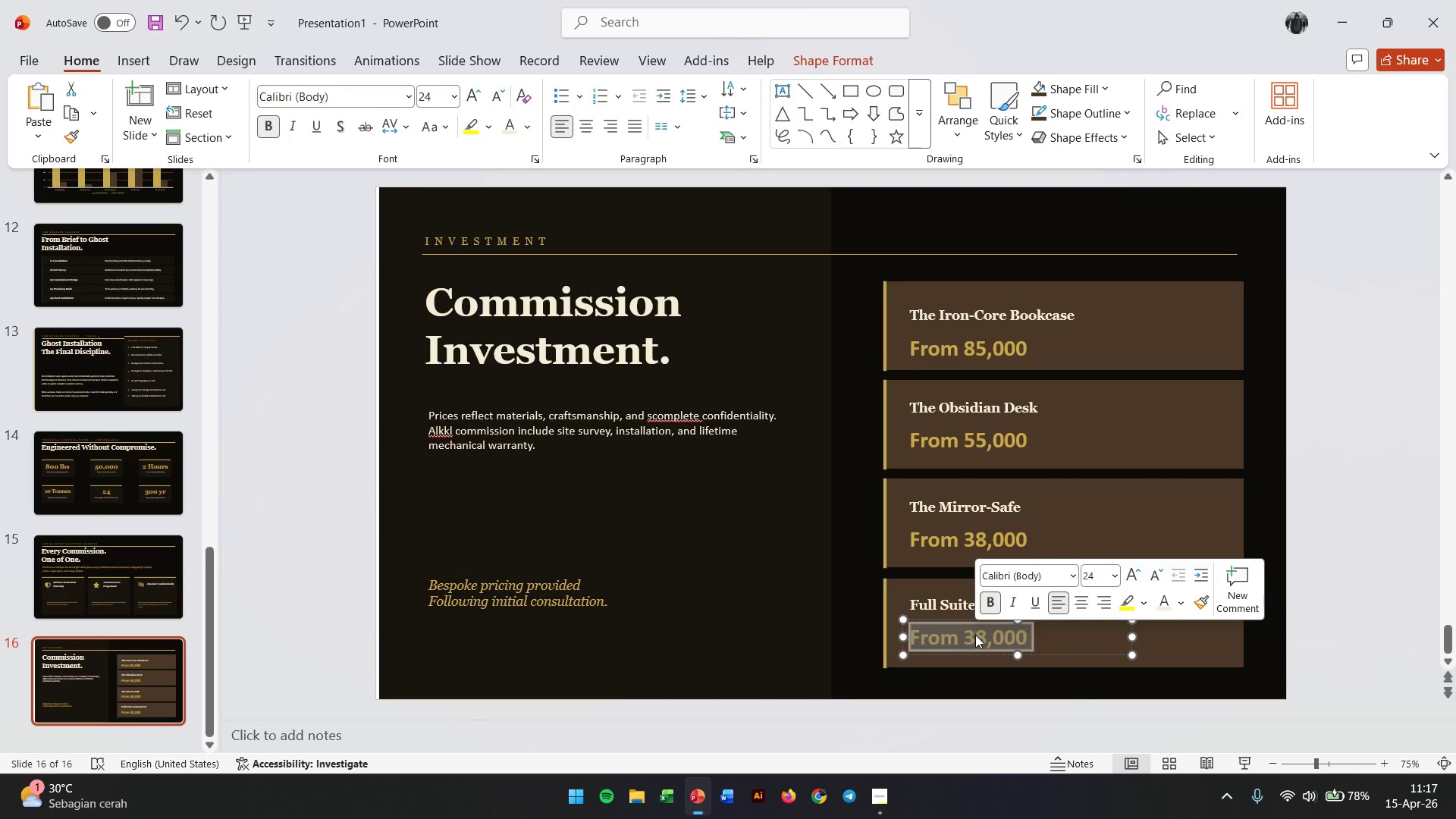 
triple_click([975, 635])
 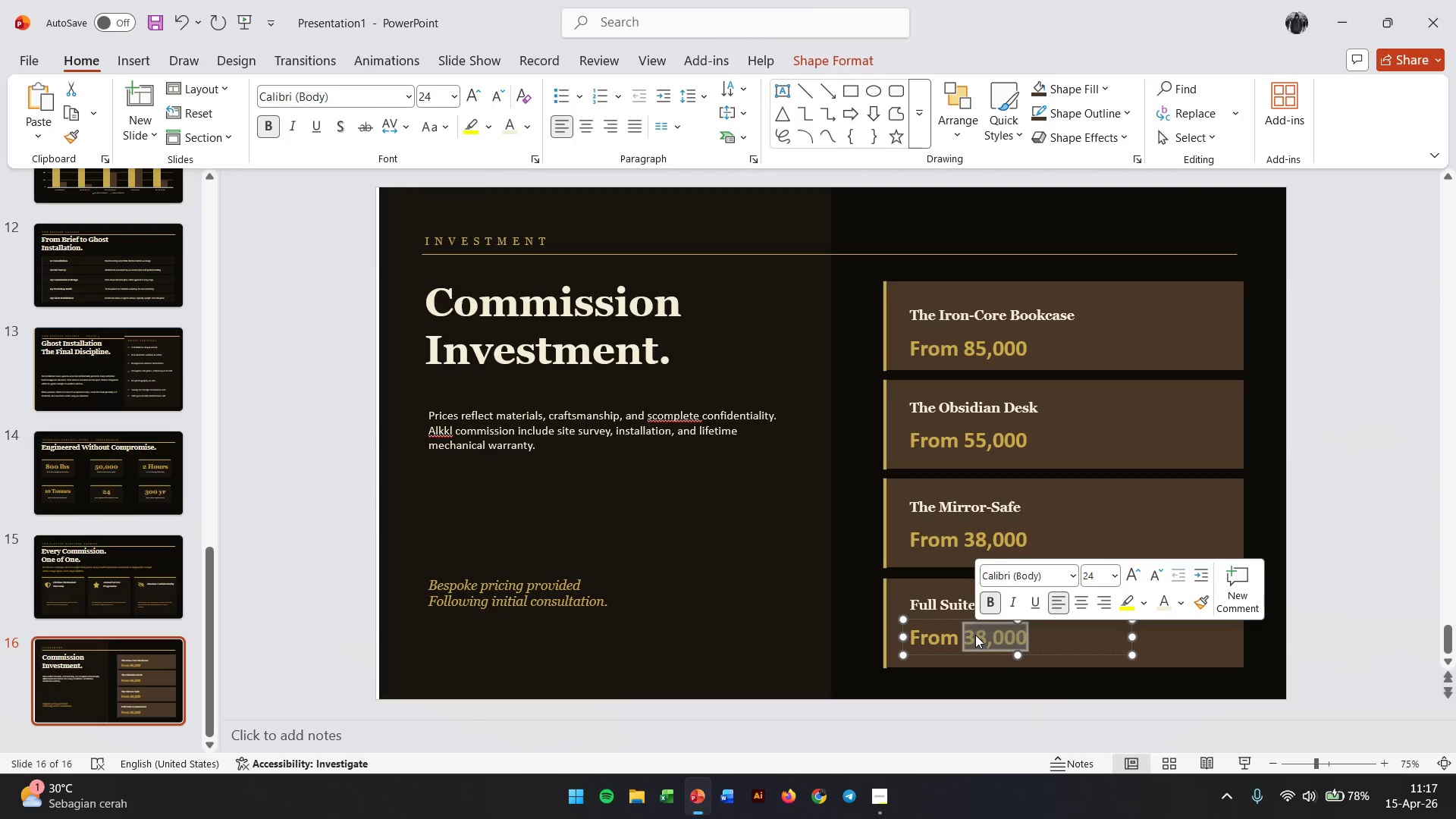 
key(Numpad1)
 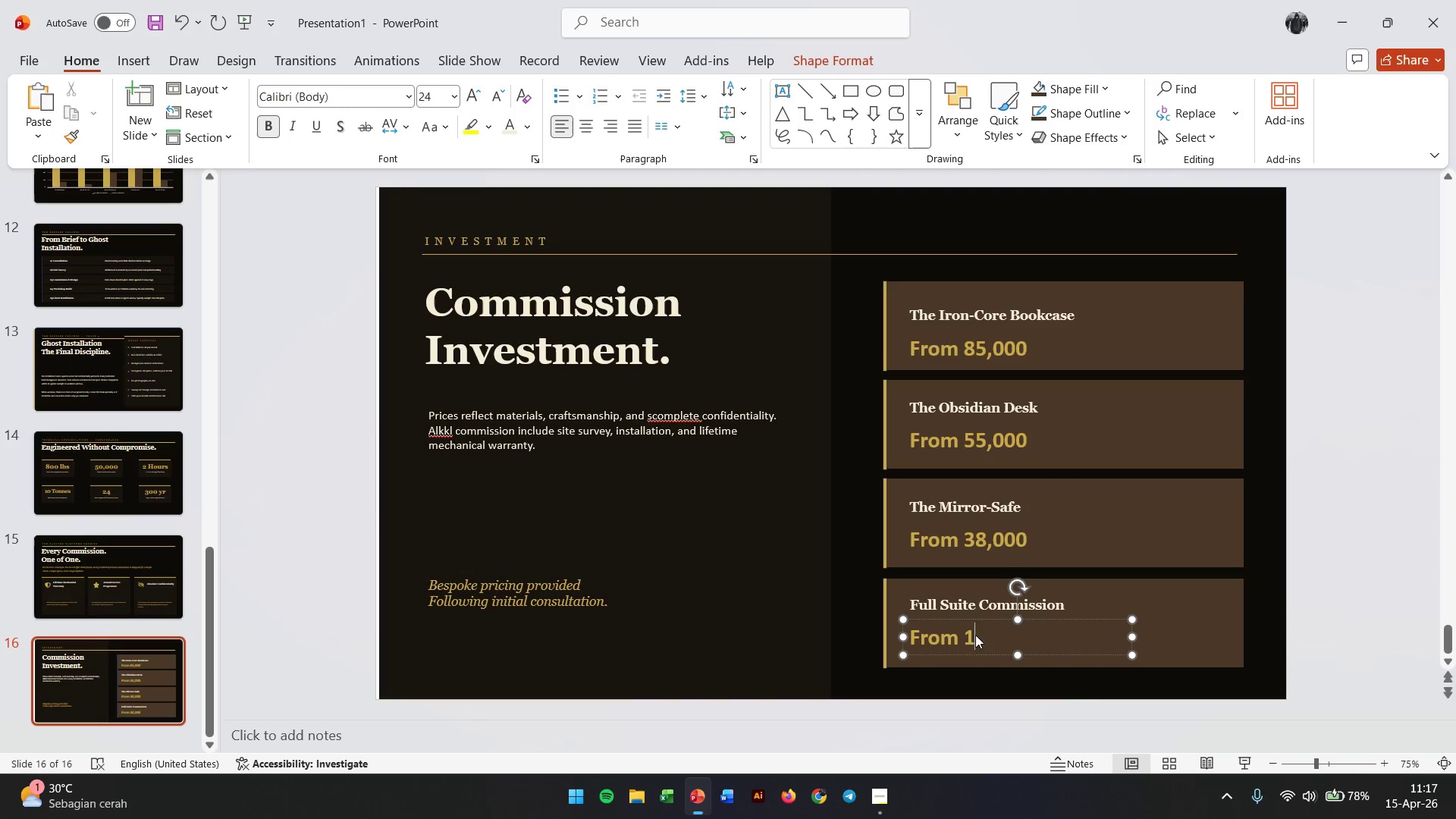 
key(Numpad8)
 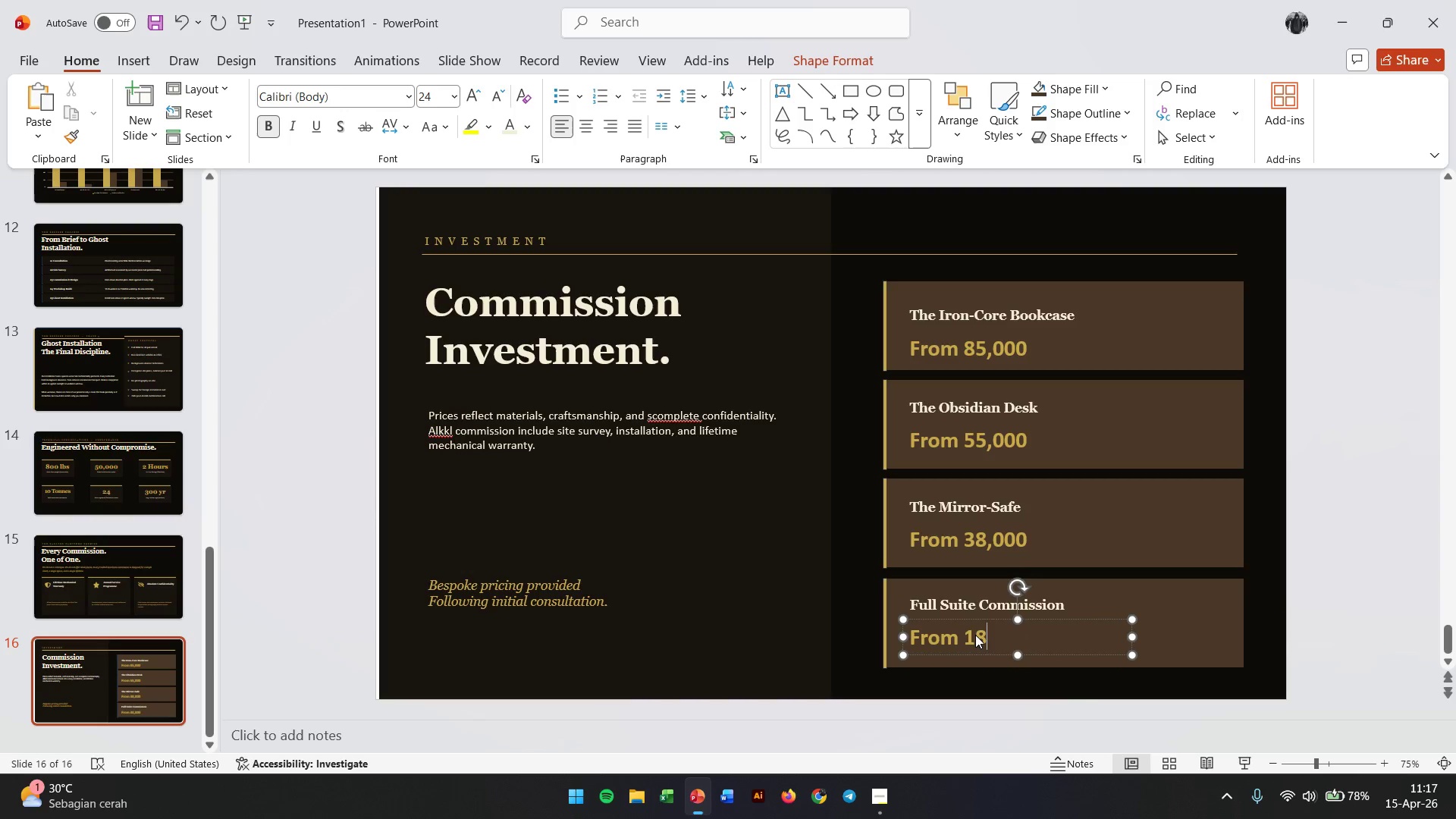 
key(Numpad5)
 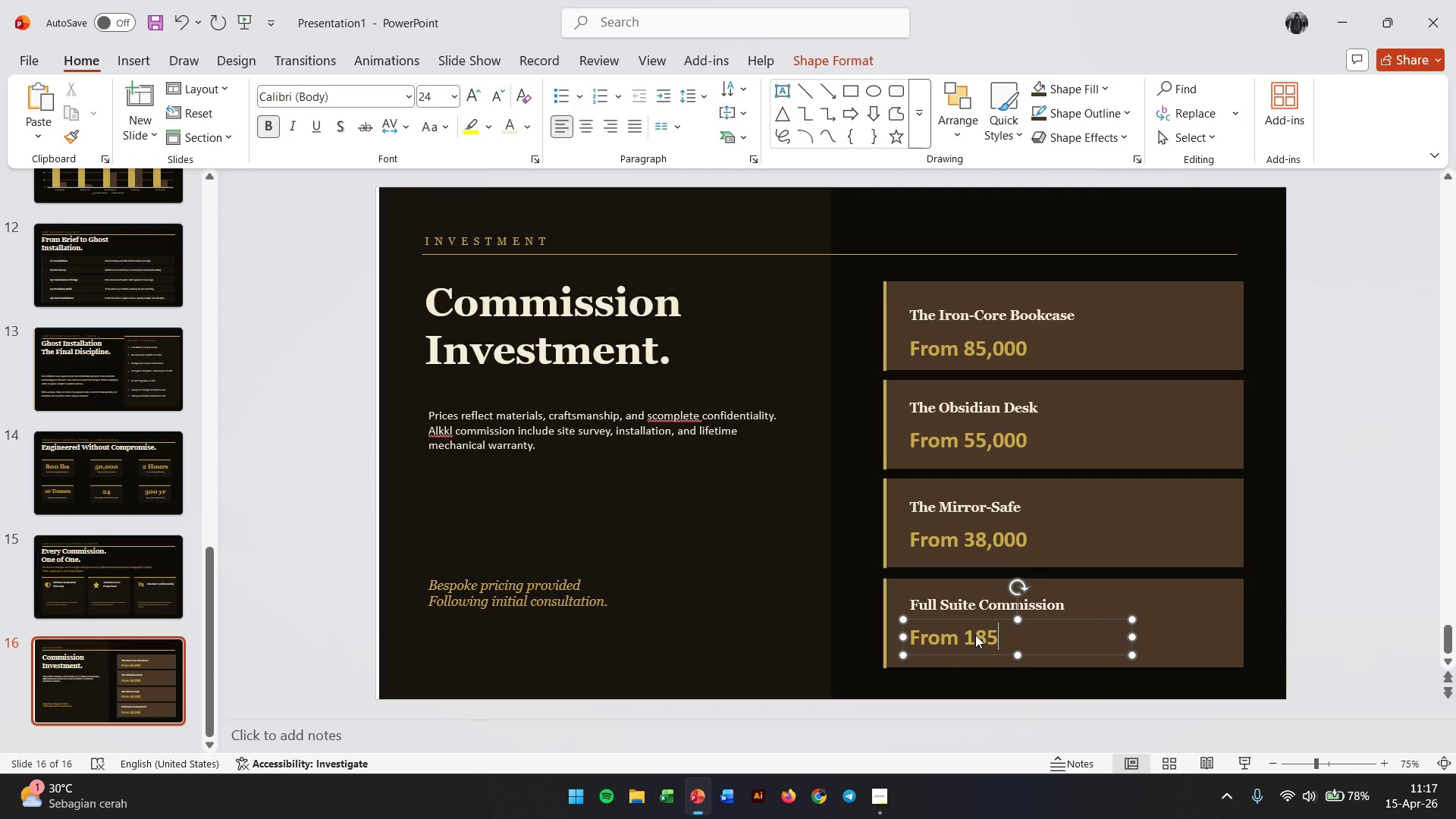 
key(Comma)
 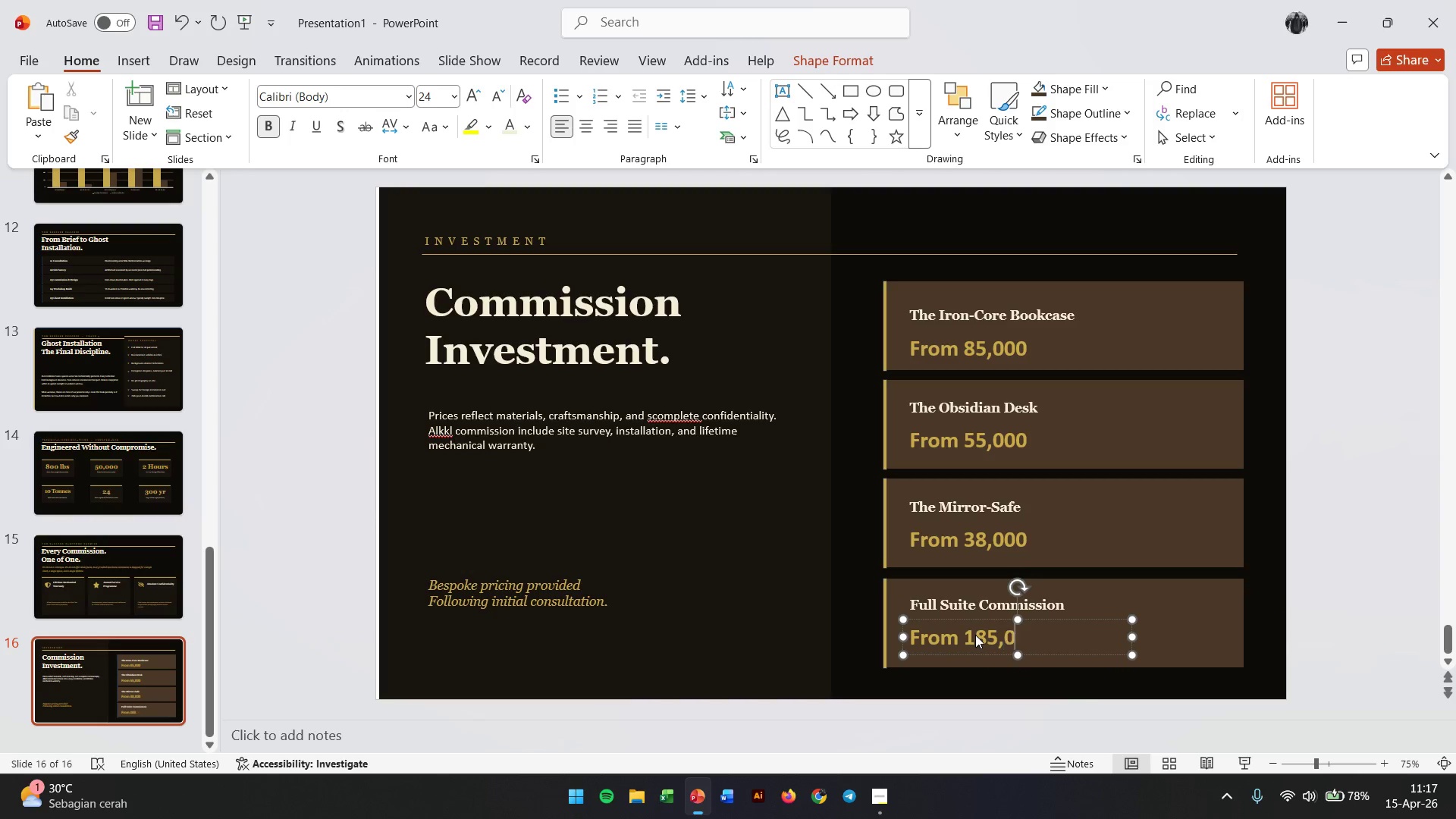 
key(Numpad0)
 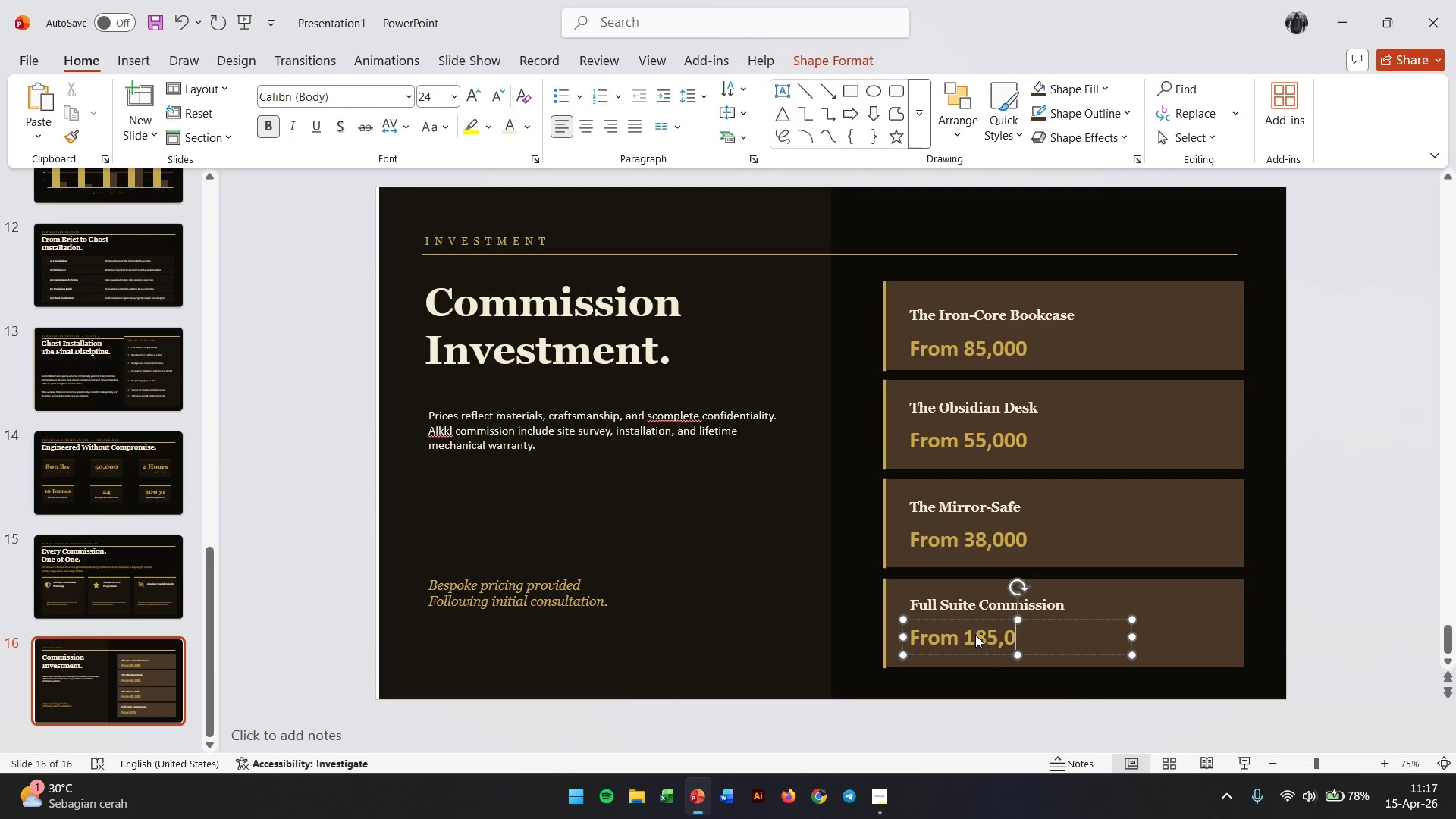 
key(Numpad0)
 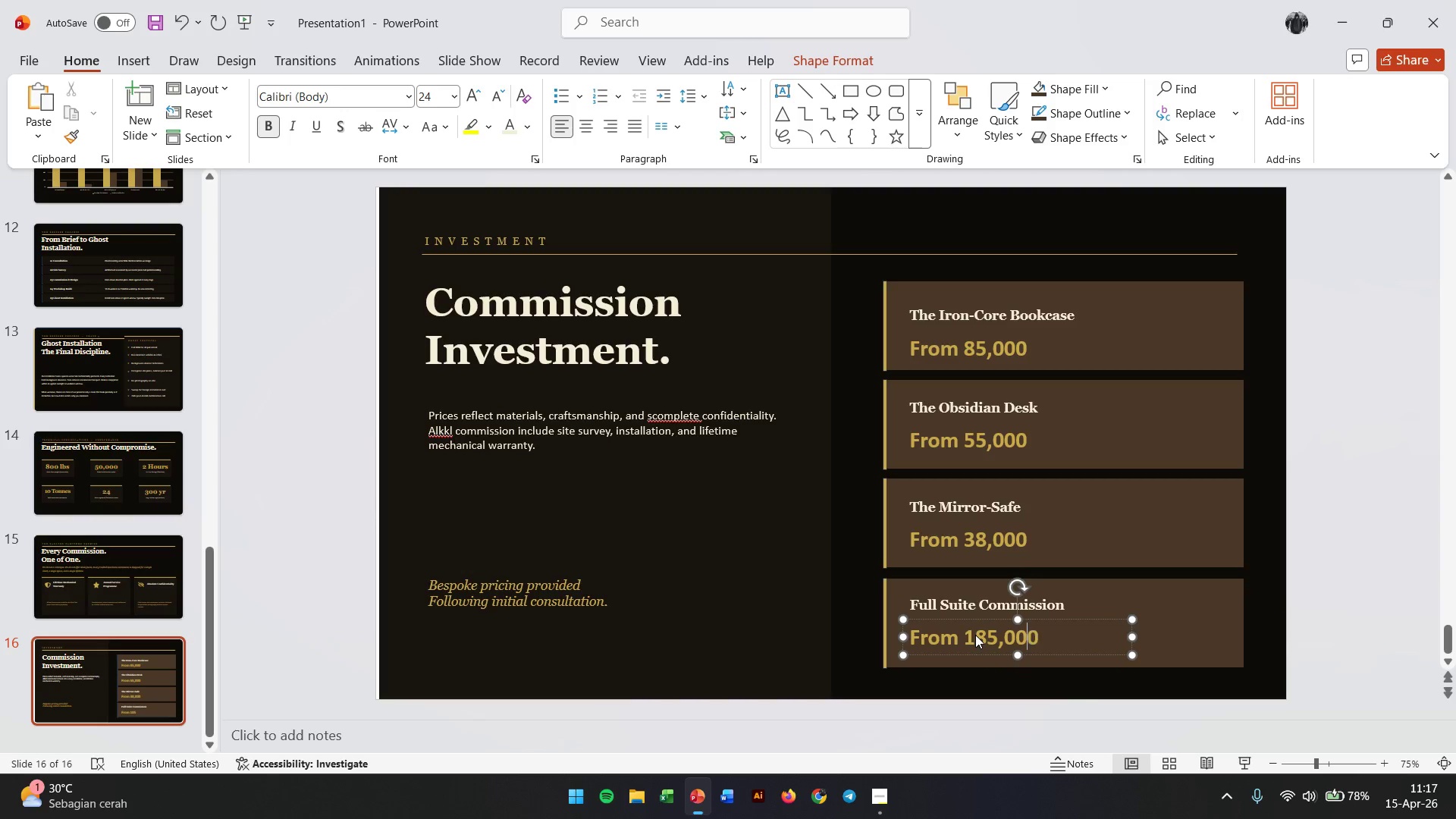 
key(Numpad0)
 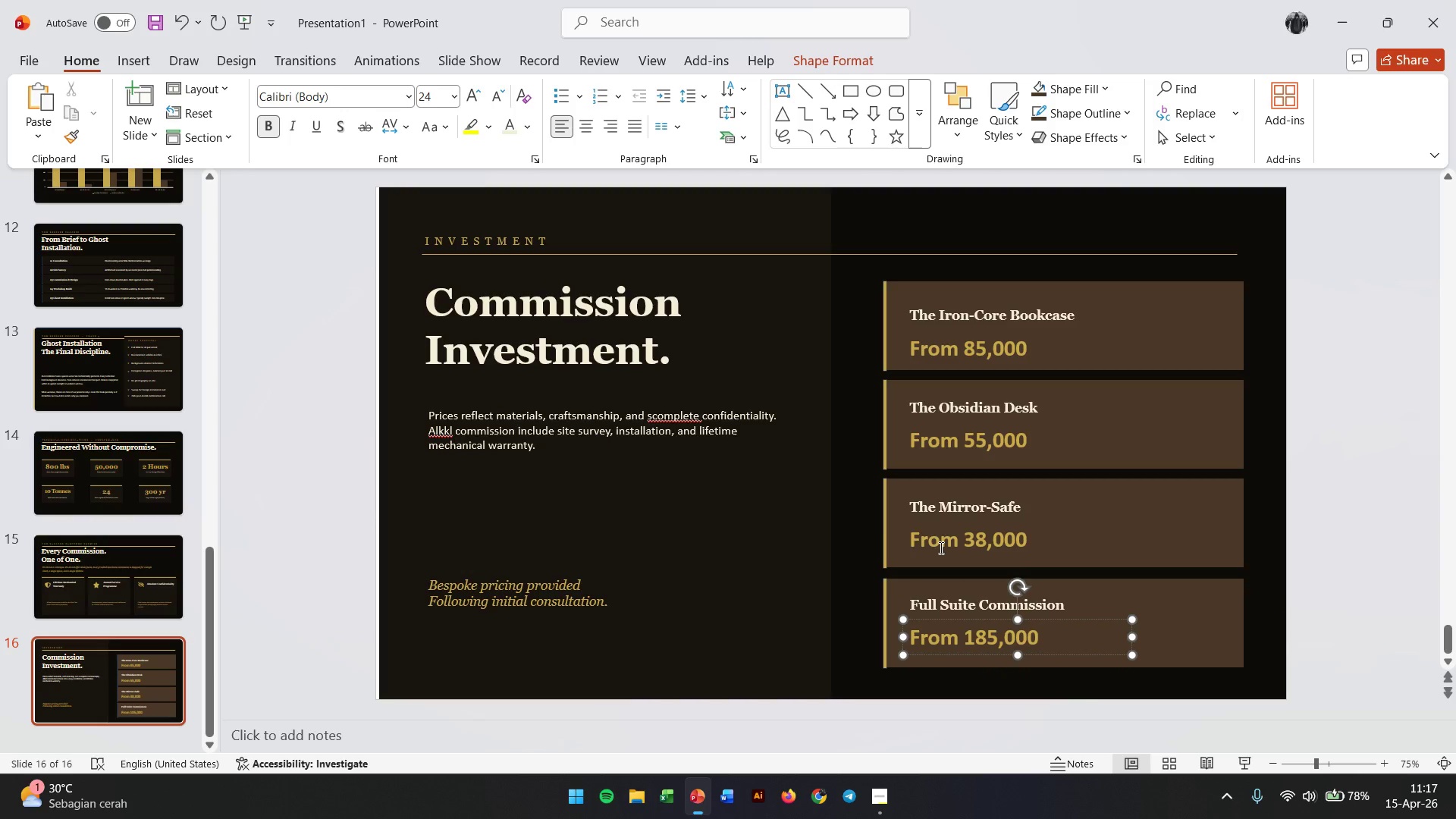 
scroll: coordinate [874, 517], scroll_direction: down, amount: 2.0
 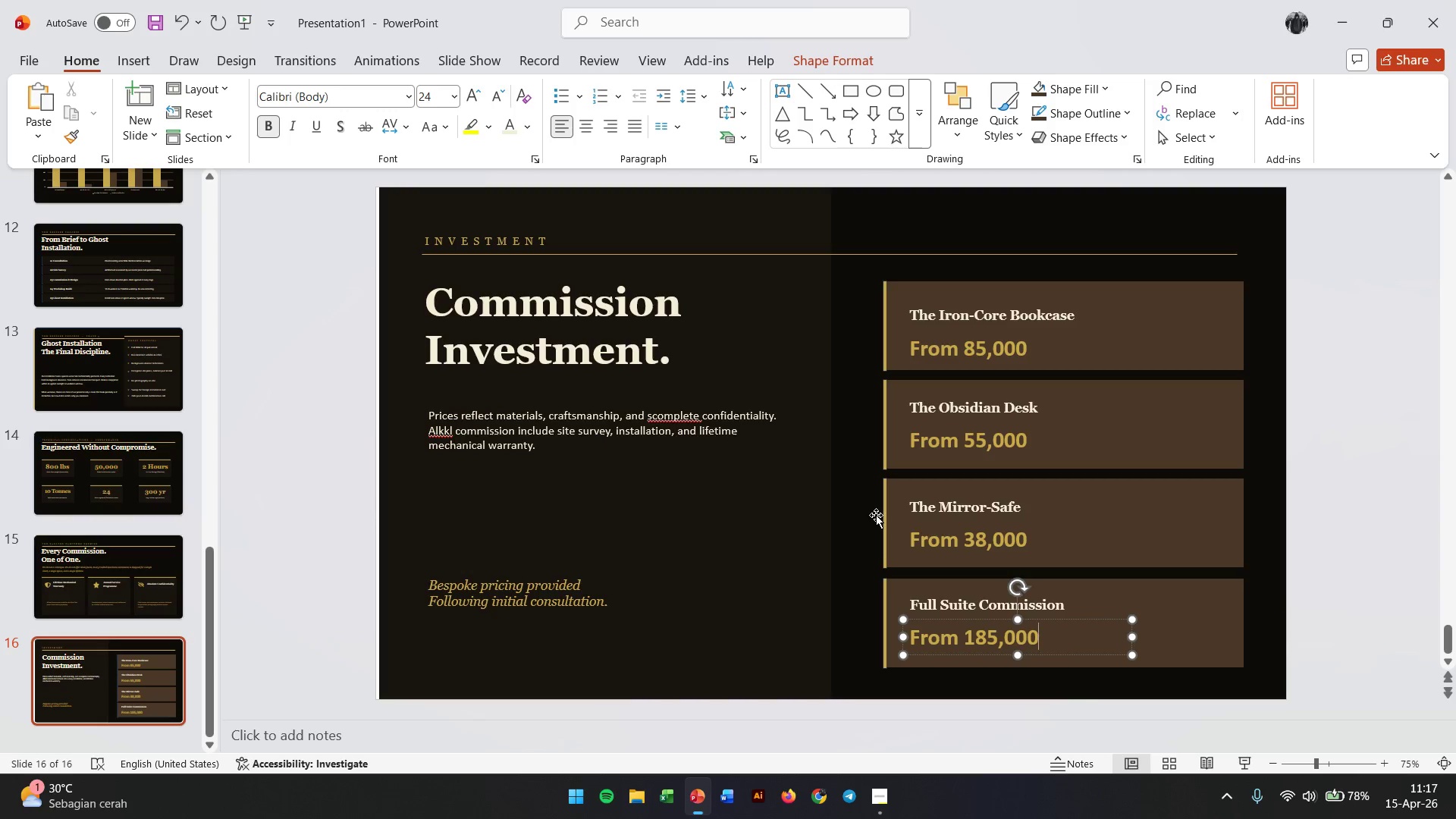 
wait(6.6)
 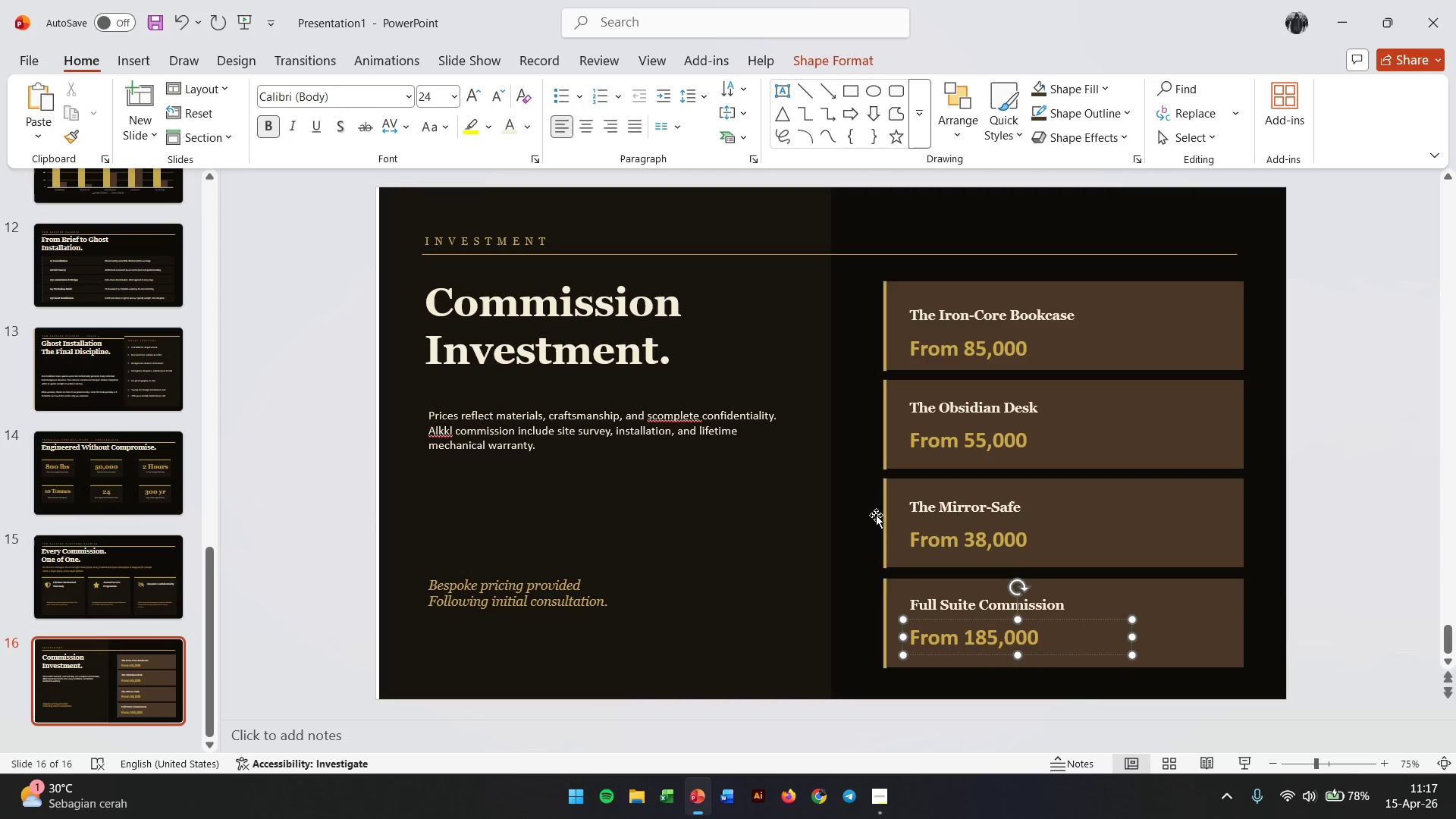 
scroll: coordinate [155, 497], scroll_direction: up, amount: 15.0
 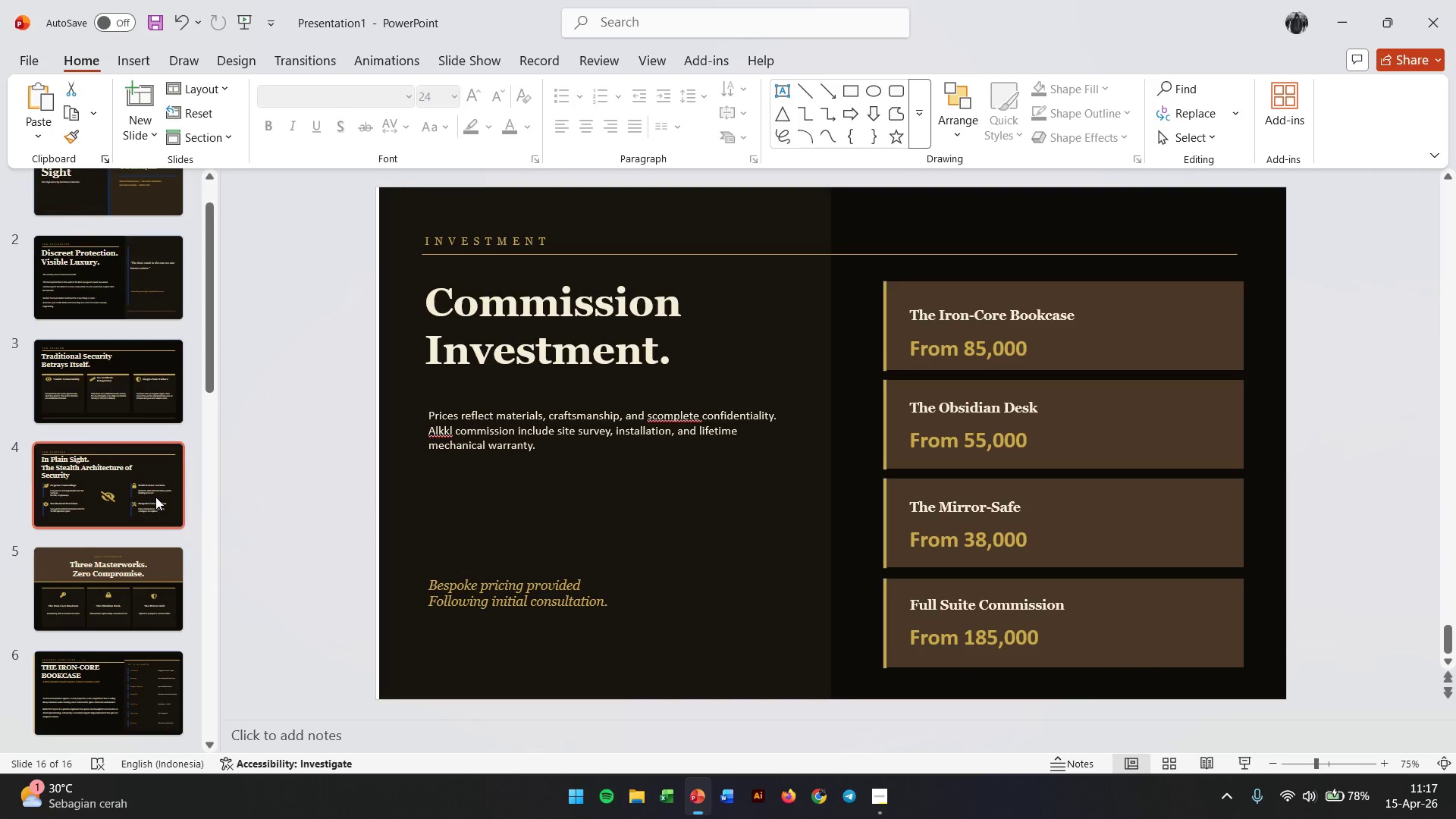 
scroll: coordinate [156, 498], scroll_direction: down, amount: 14.0
 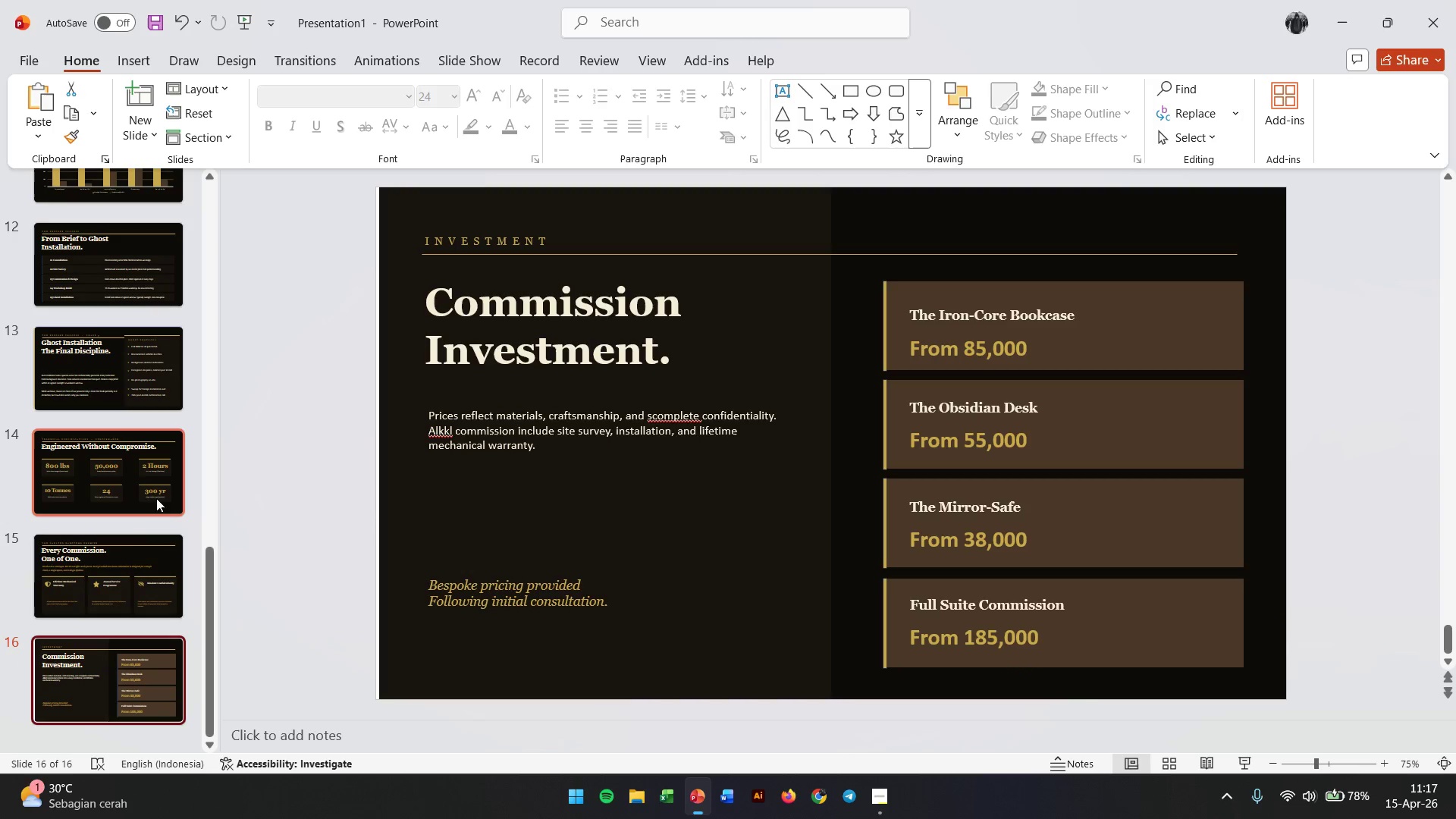 
left_click([135, 462])
 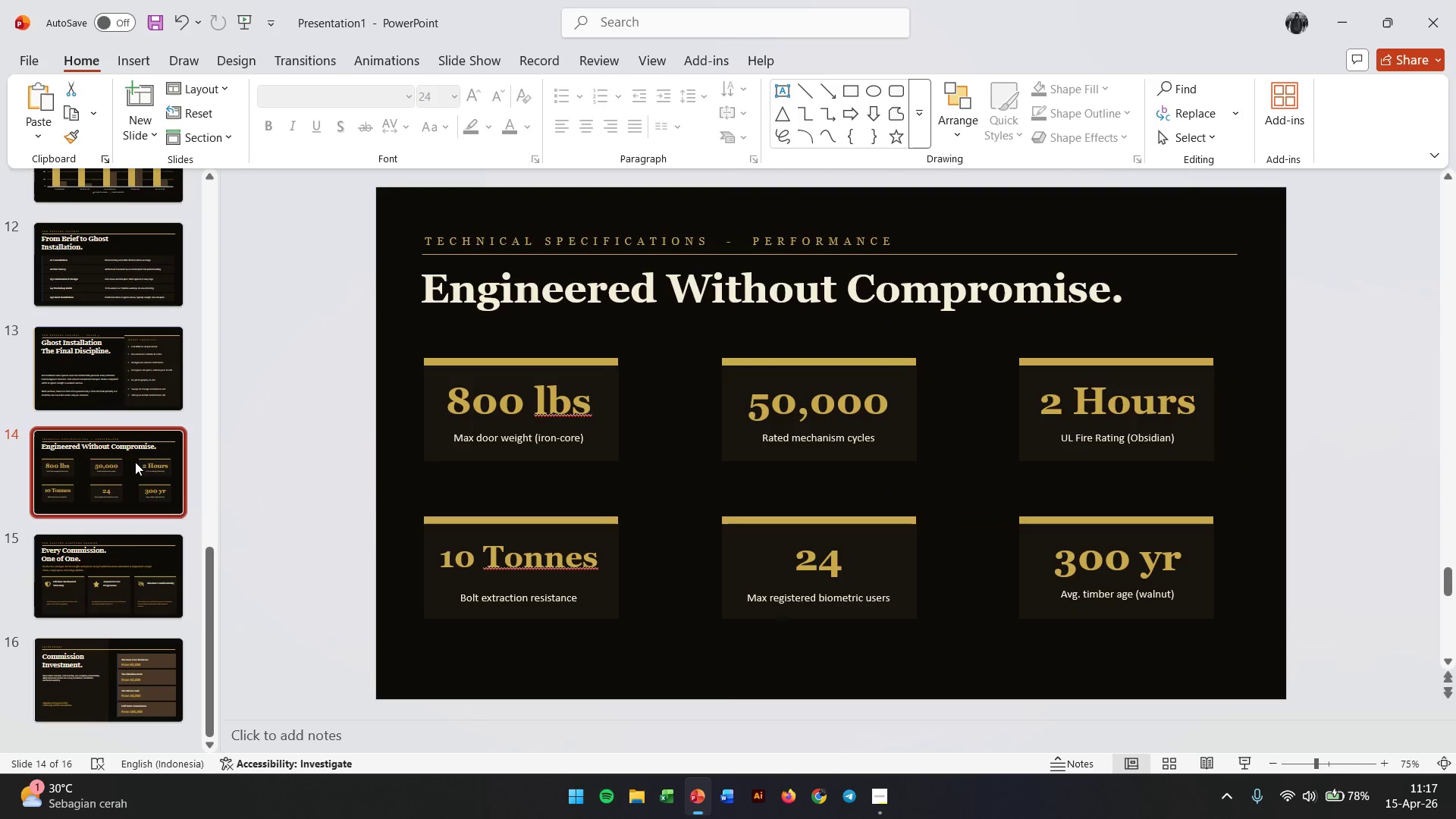 
right_click([135, 462])
 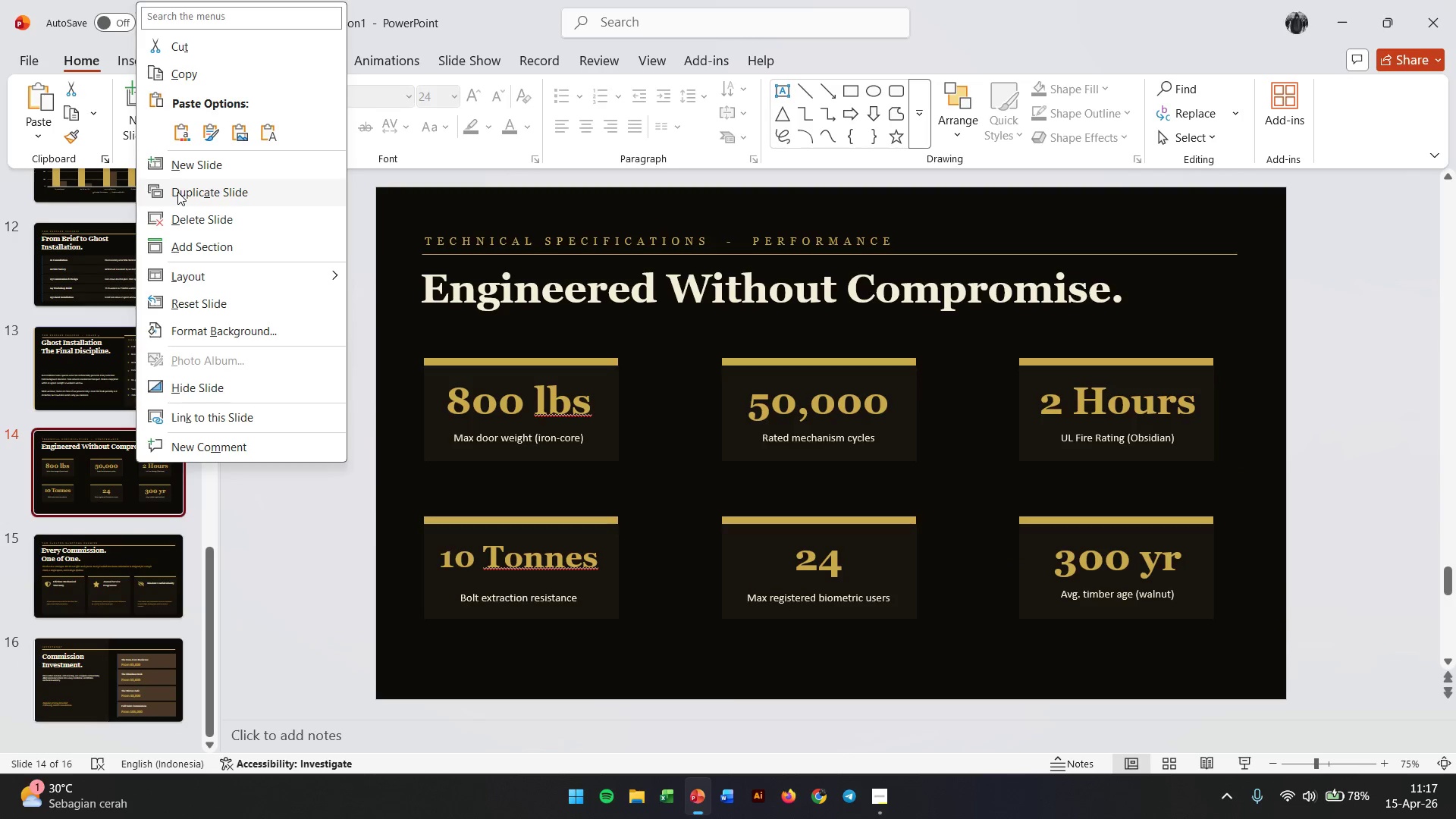 
left_click([177, 192])
 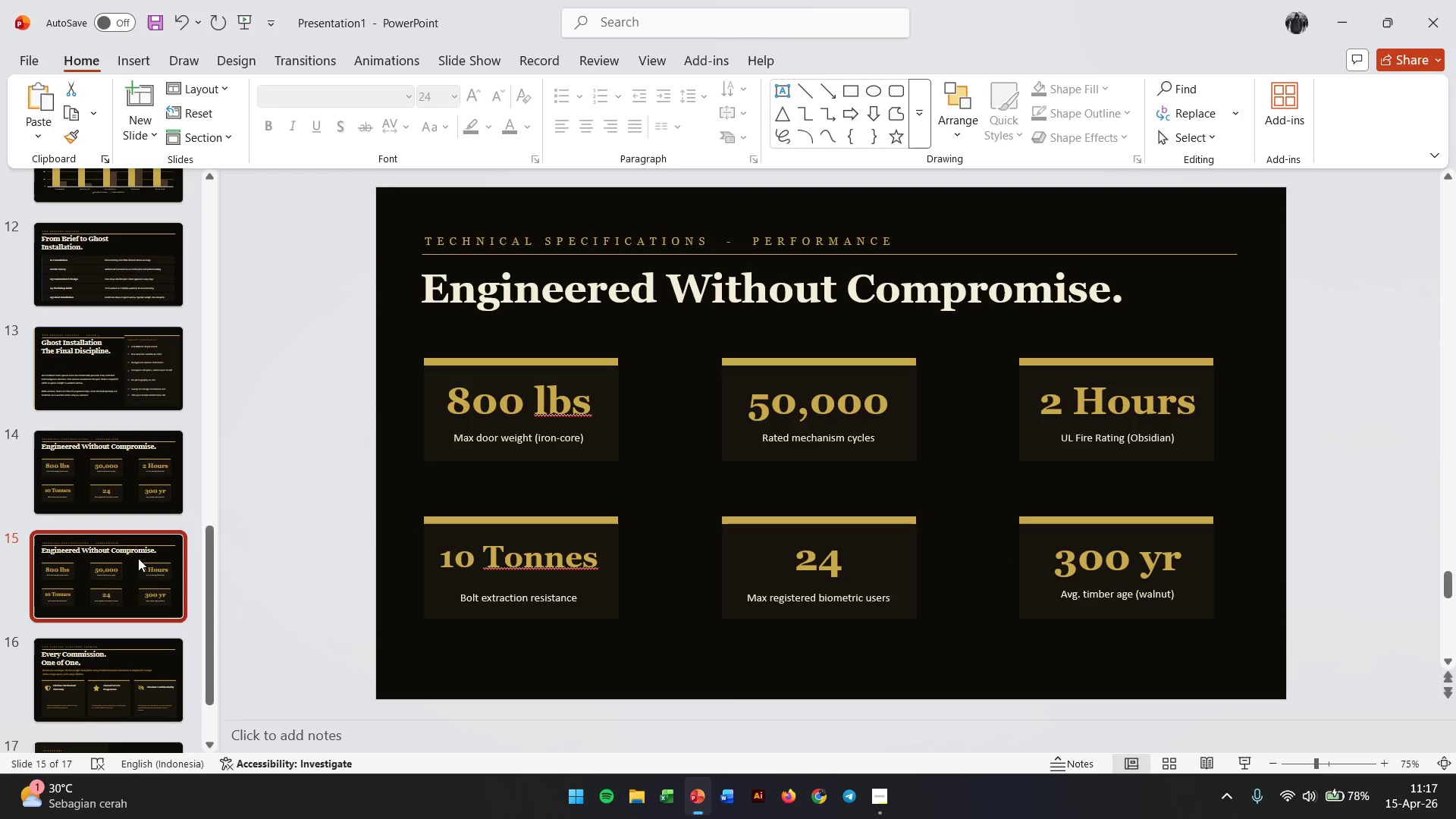 
left_click_drag(start_coordinate=[138, 558], to_coordinate=[151, 689])
 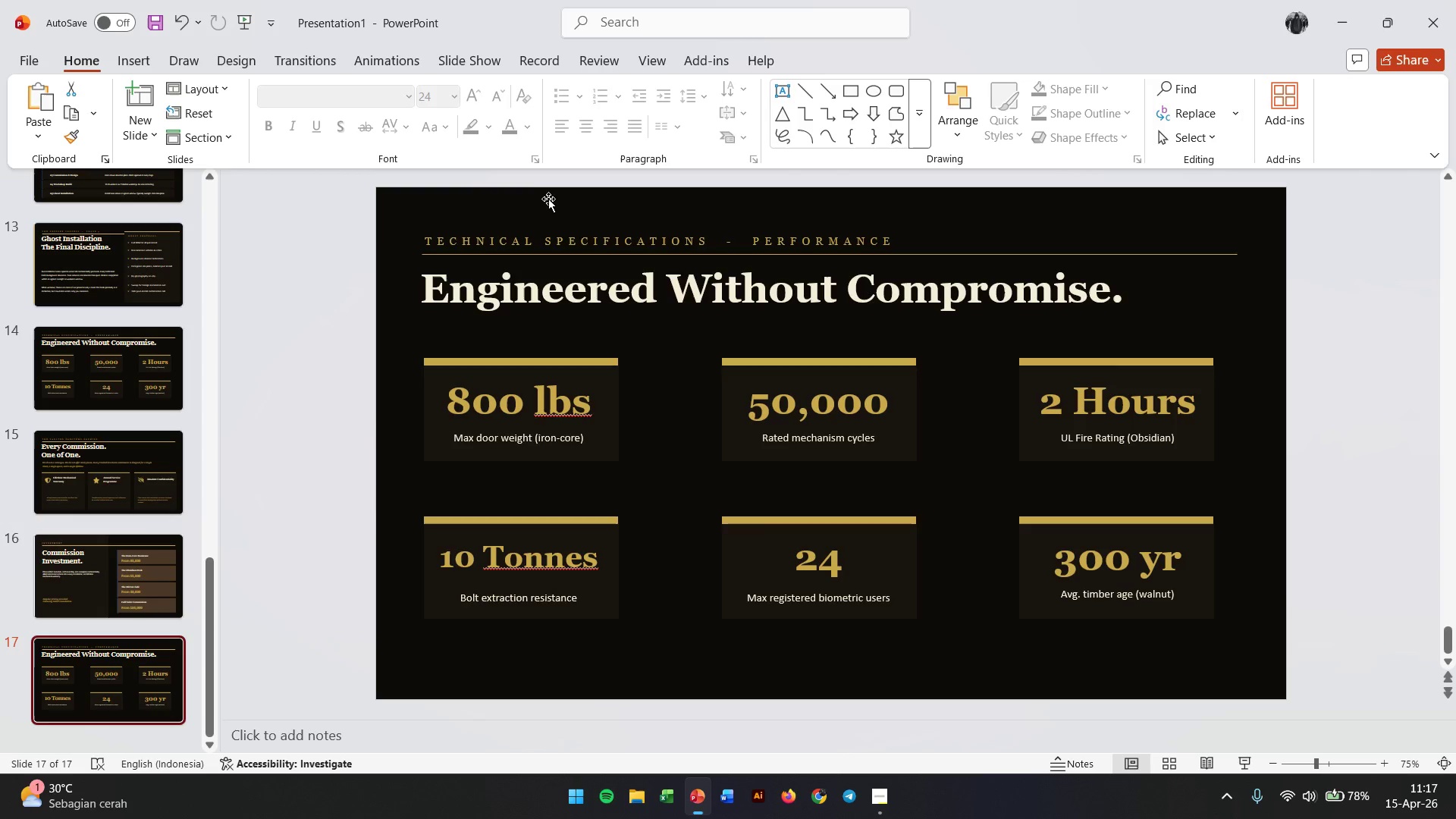 
double_click([514, 240])
 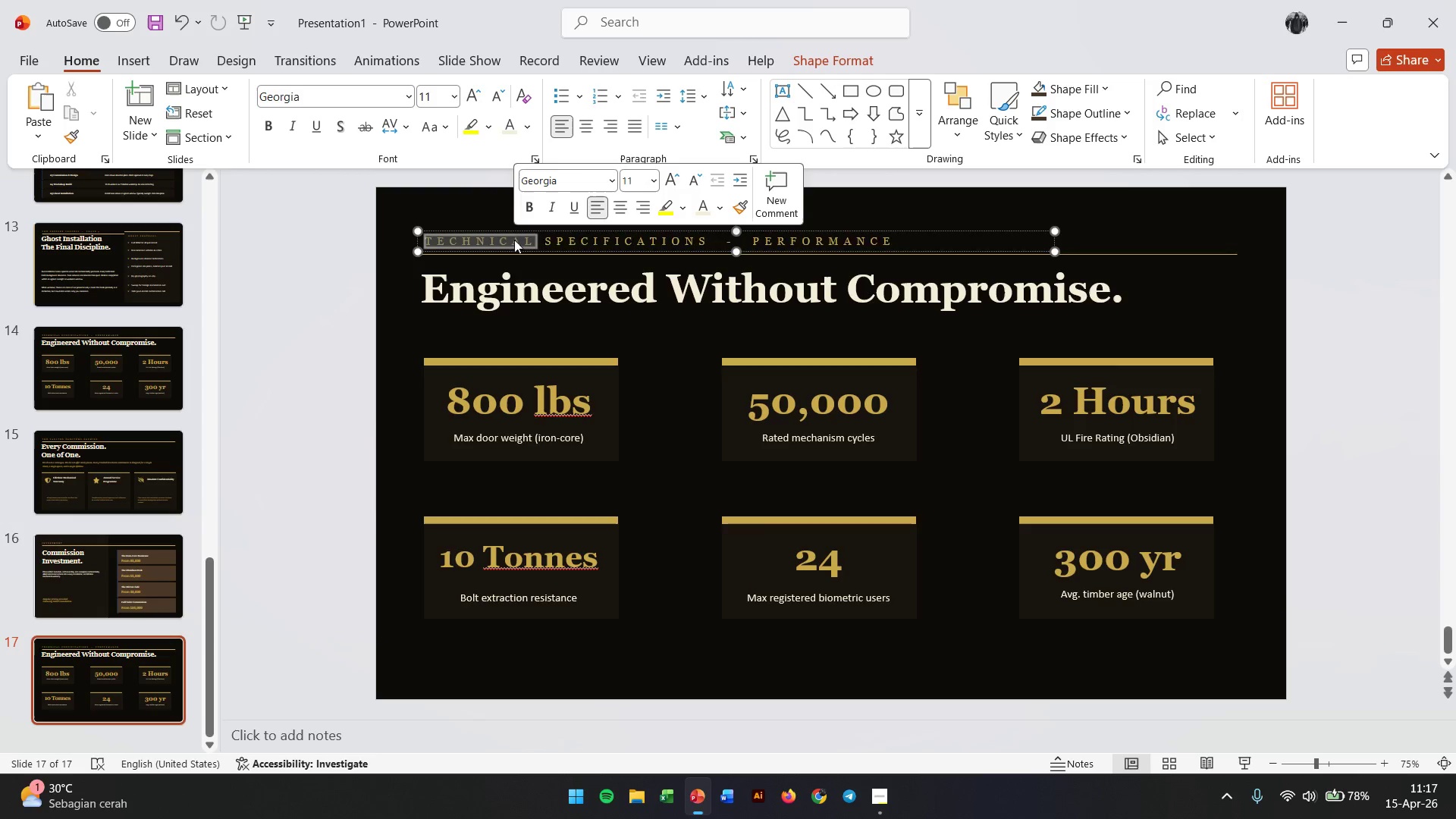 
triple_click([514, 240])
 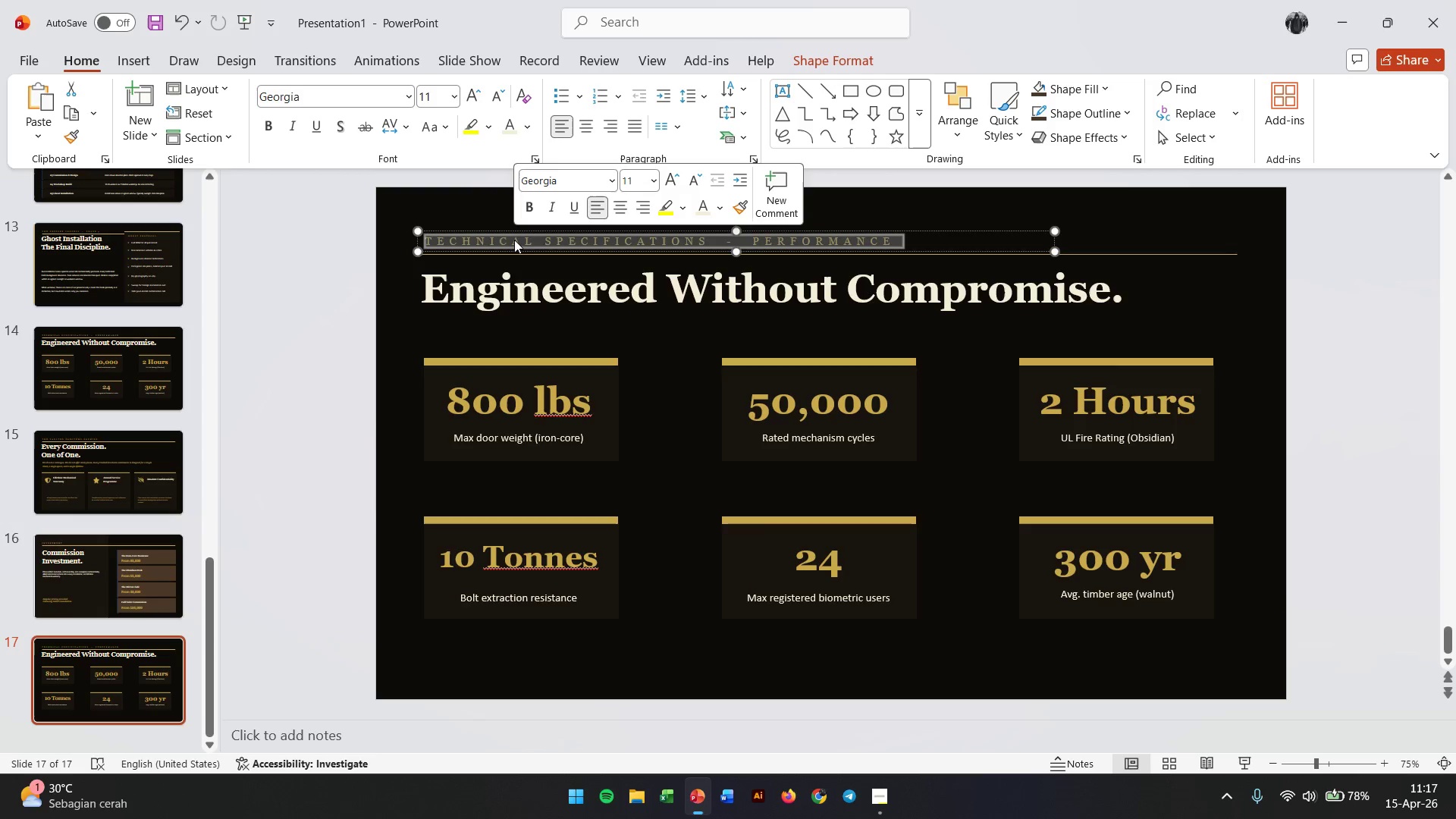 
hold_key(key=ShiftLeft, duration=0.45)
 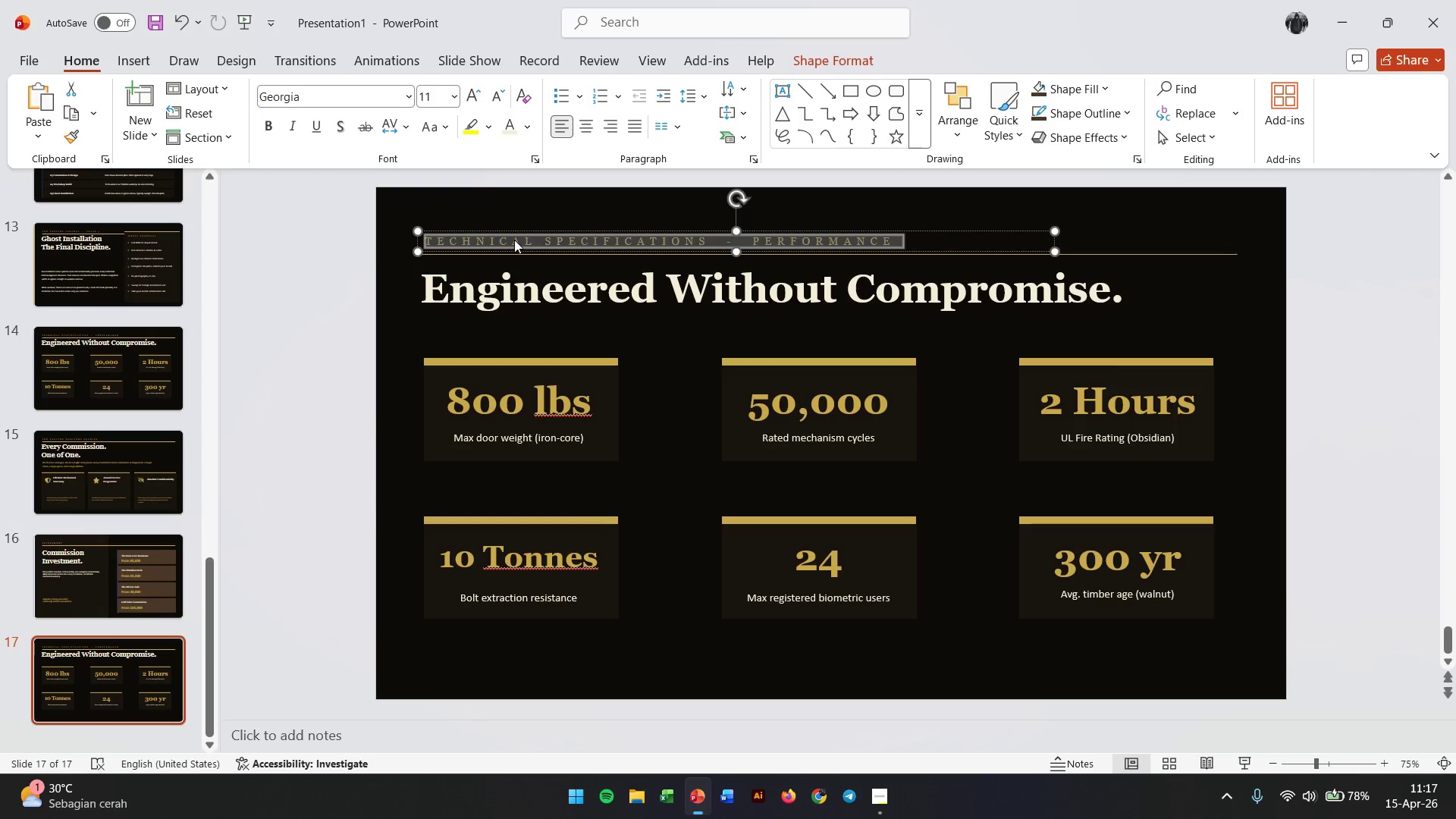 
type(par)
key(Backspace)
key(Backspace)
key(Backspace)
key(Backspace)
key(Backspace)
type(PARTNERSHOP)
 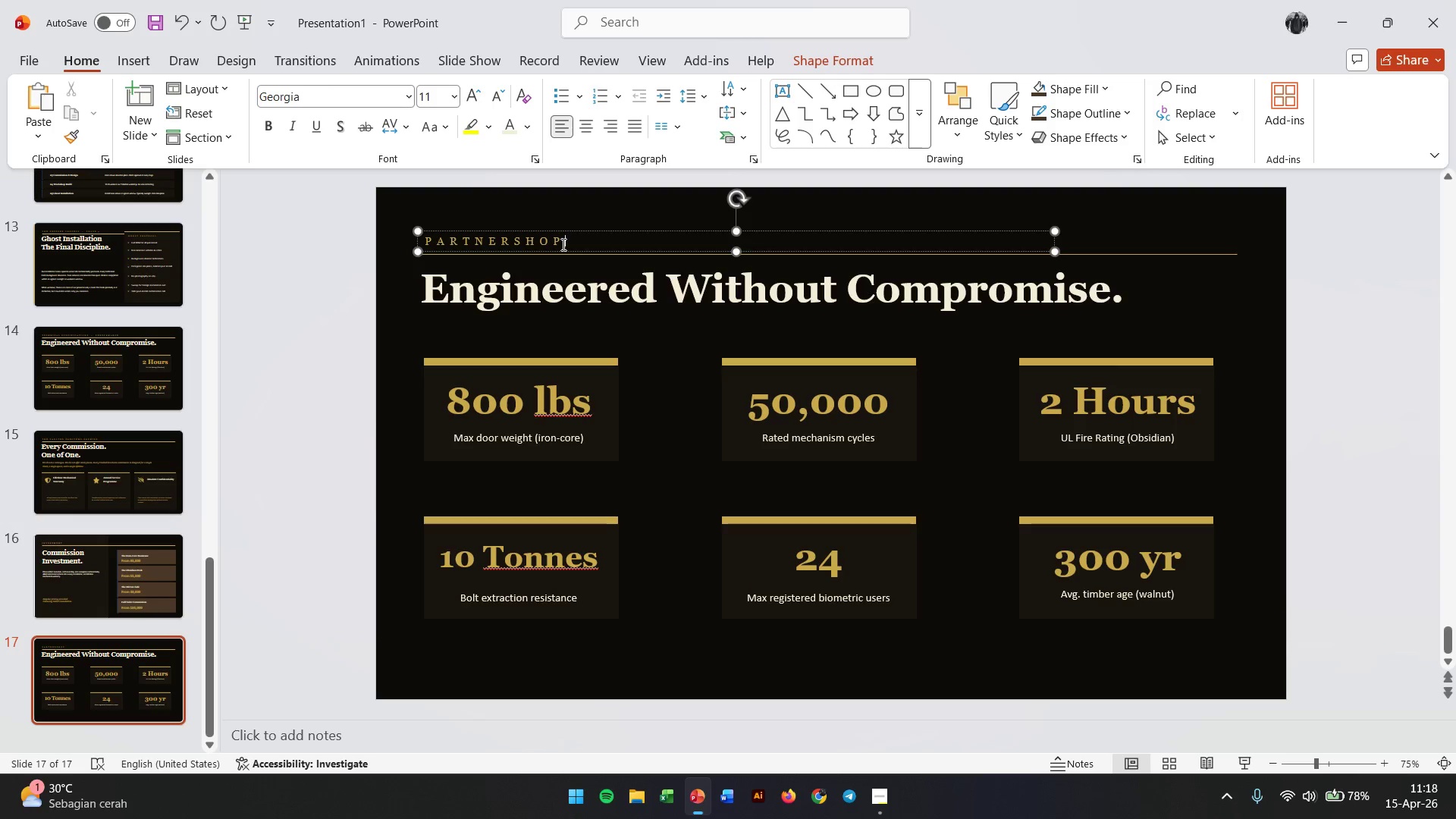 
key(Backspace)
key(Backspace)
type(IP)
 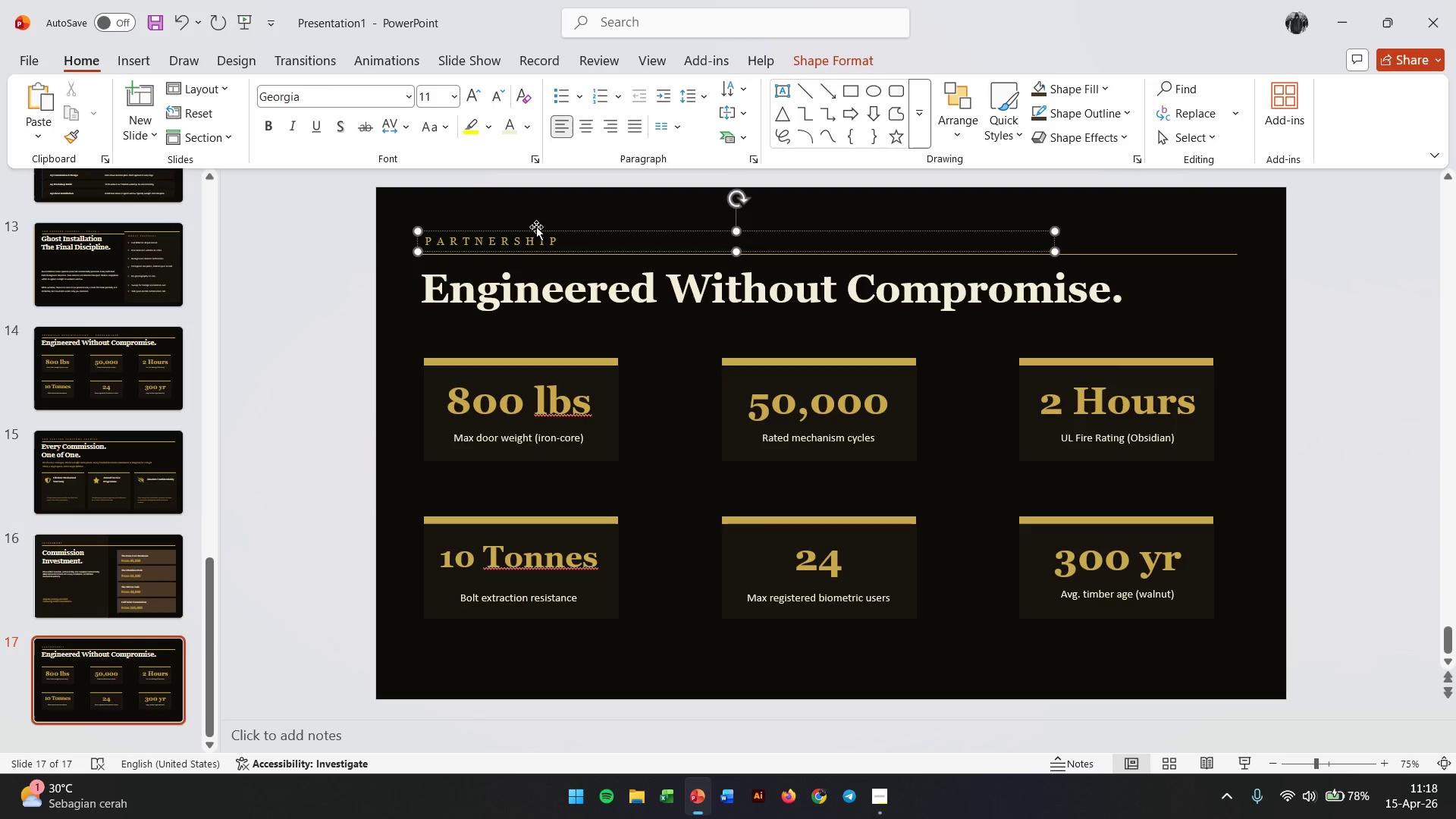 
double_click([472, 309])
 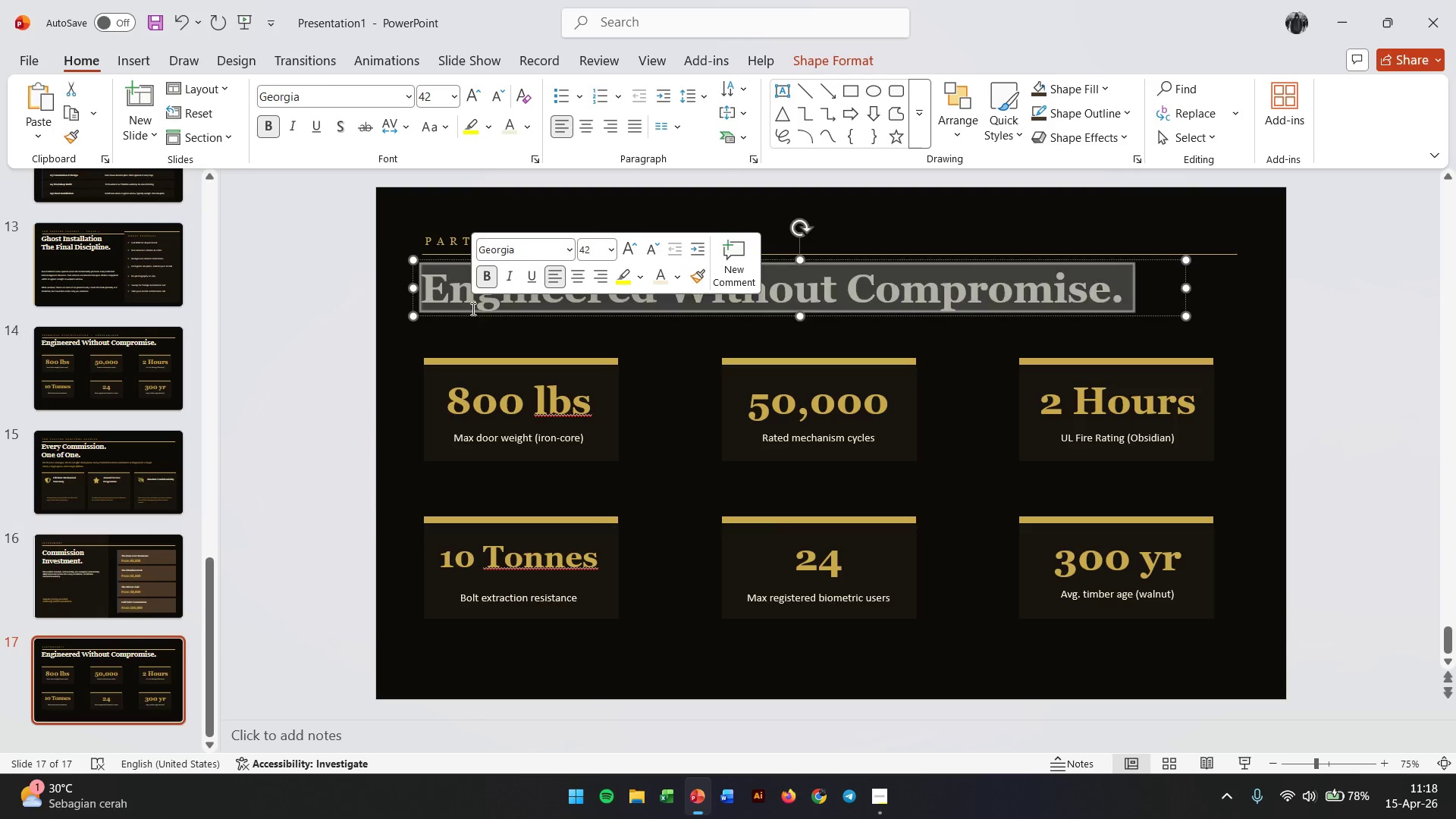 
triple_click([472, 309])
 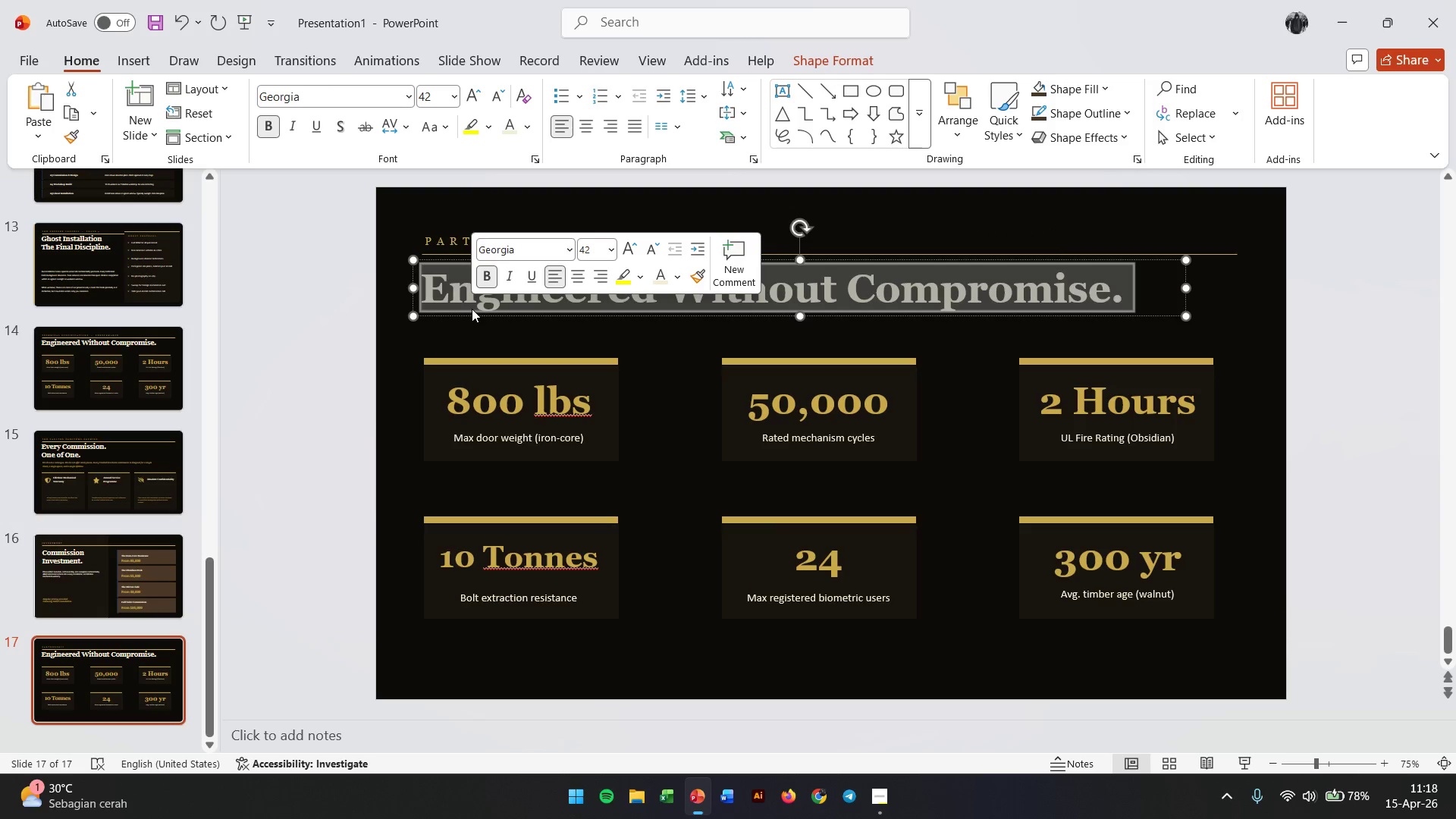 
type(For Interior Firms &)
 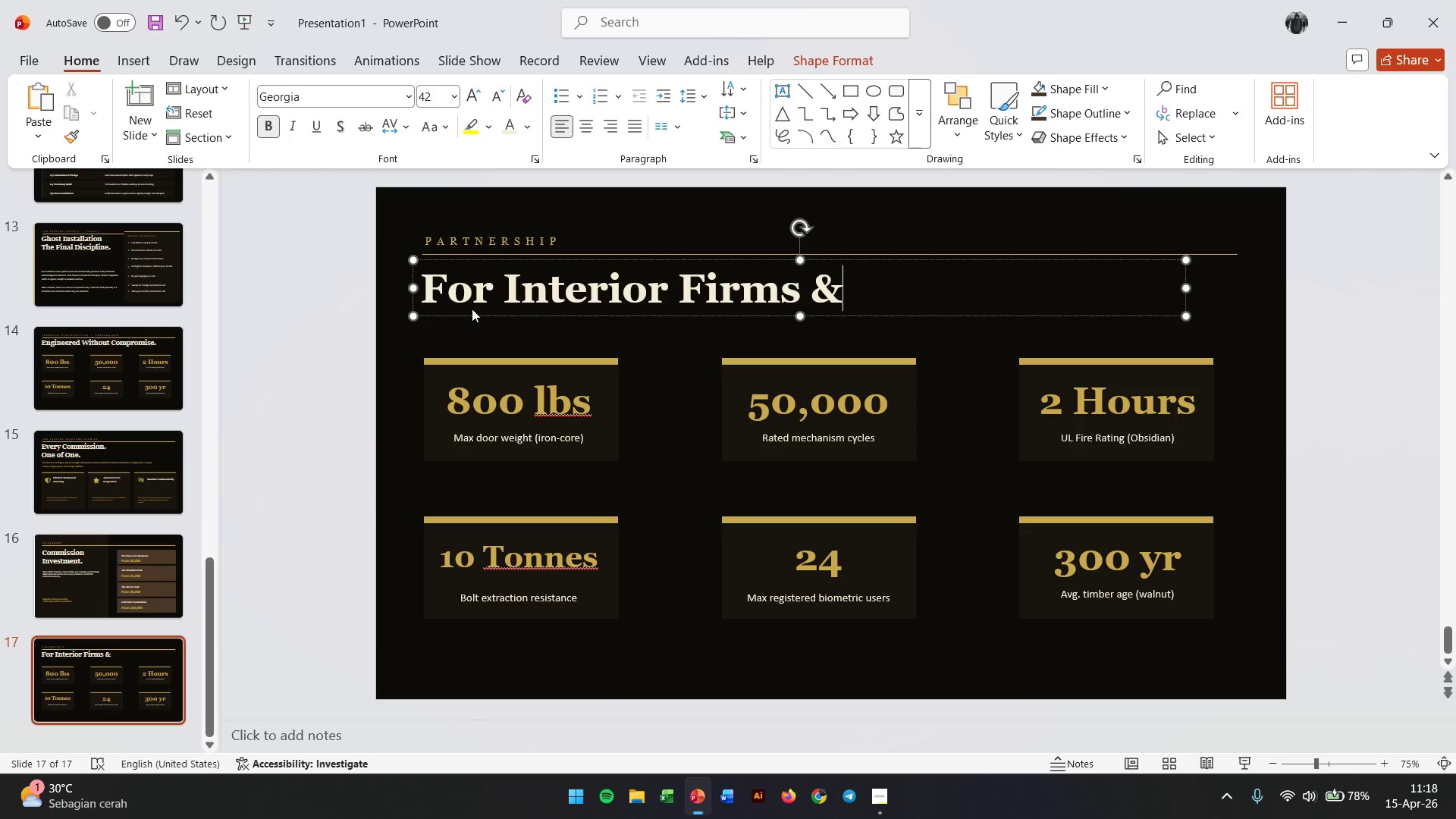 
key(Enter)
 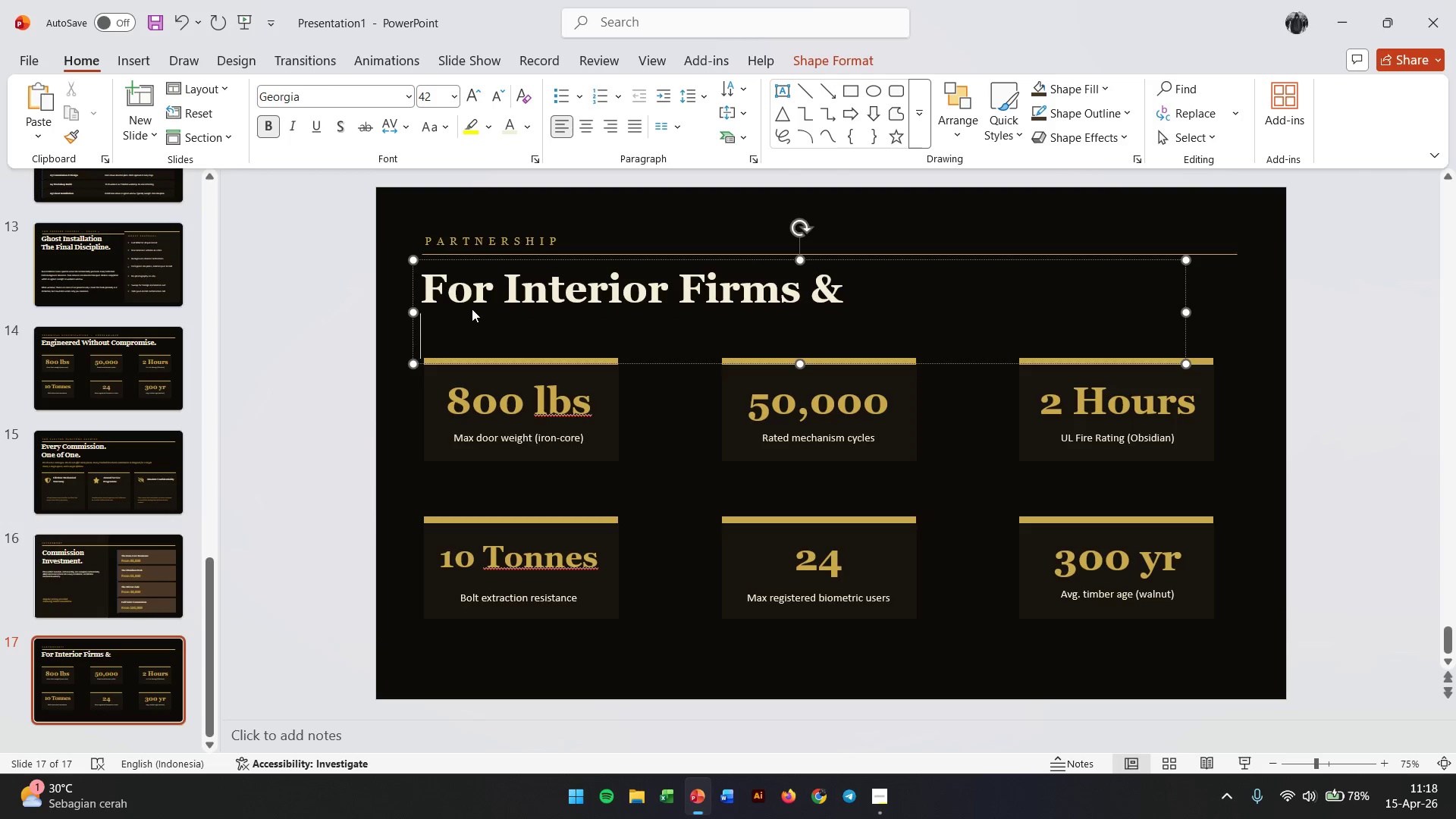 
type(Estate Managers.)
 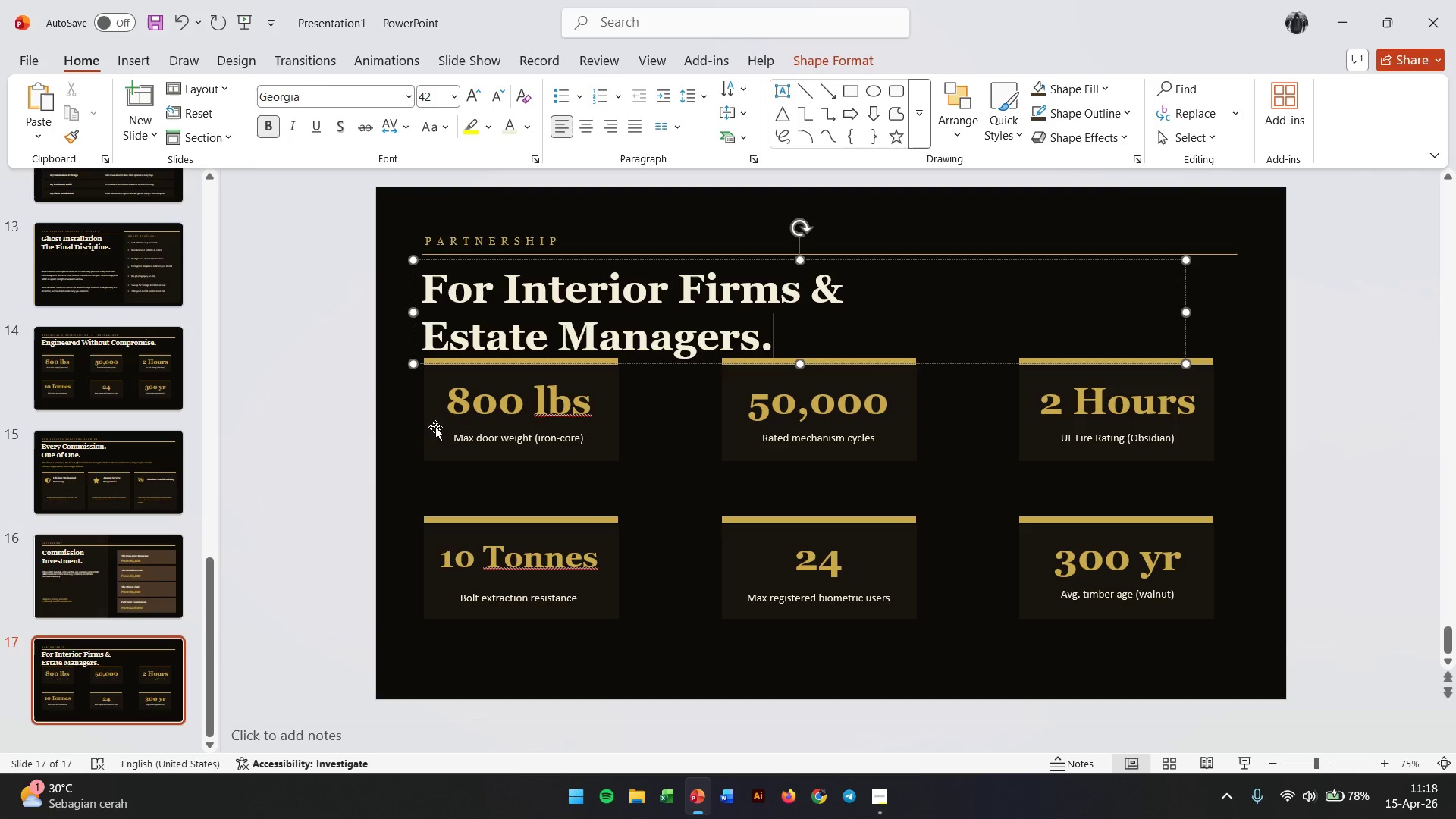 
left_click([341, 375])
 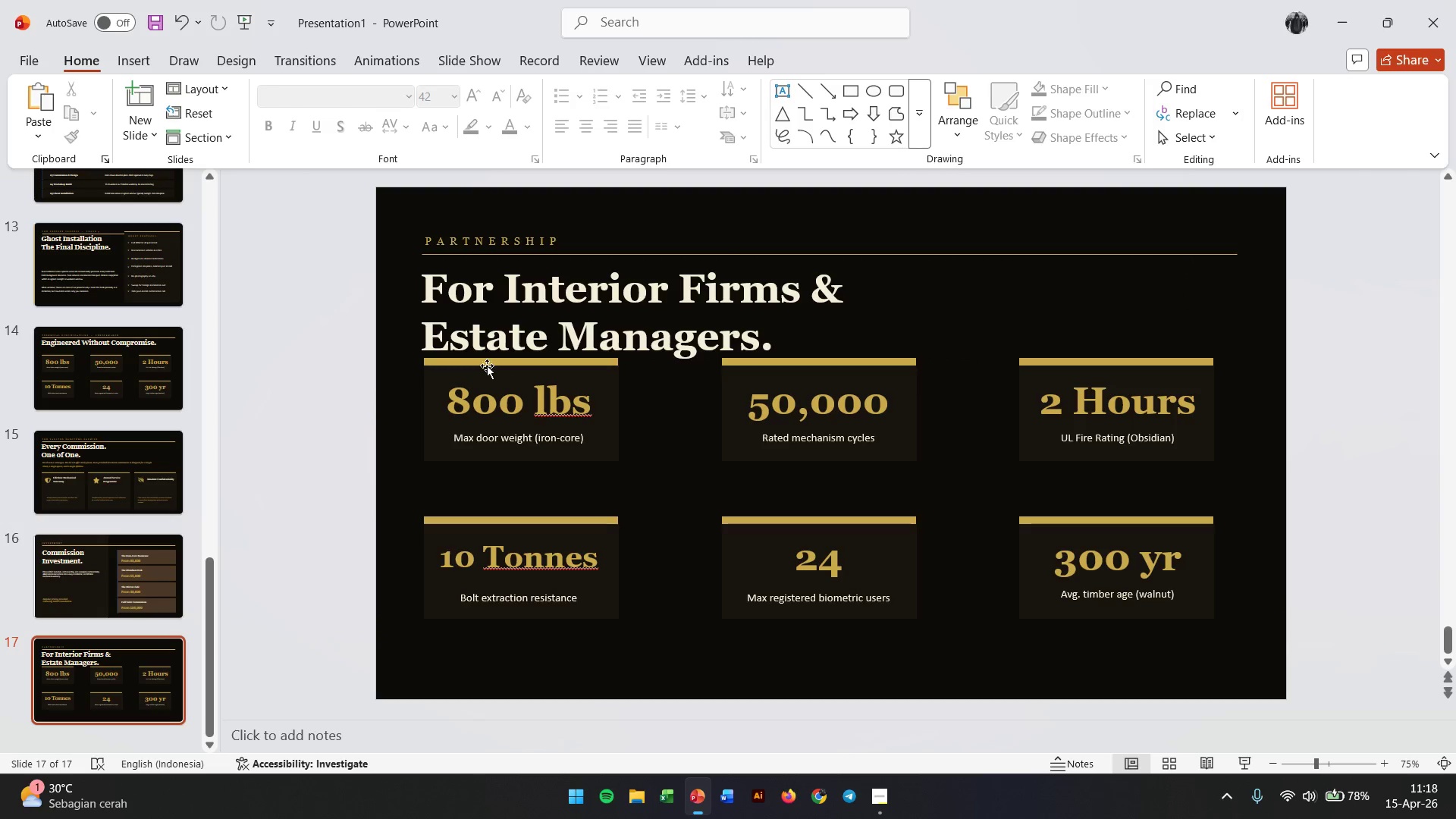 
left_click([486, 365])
 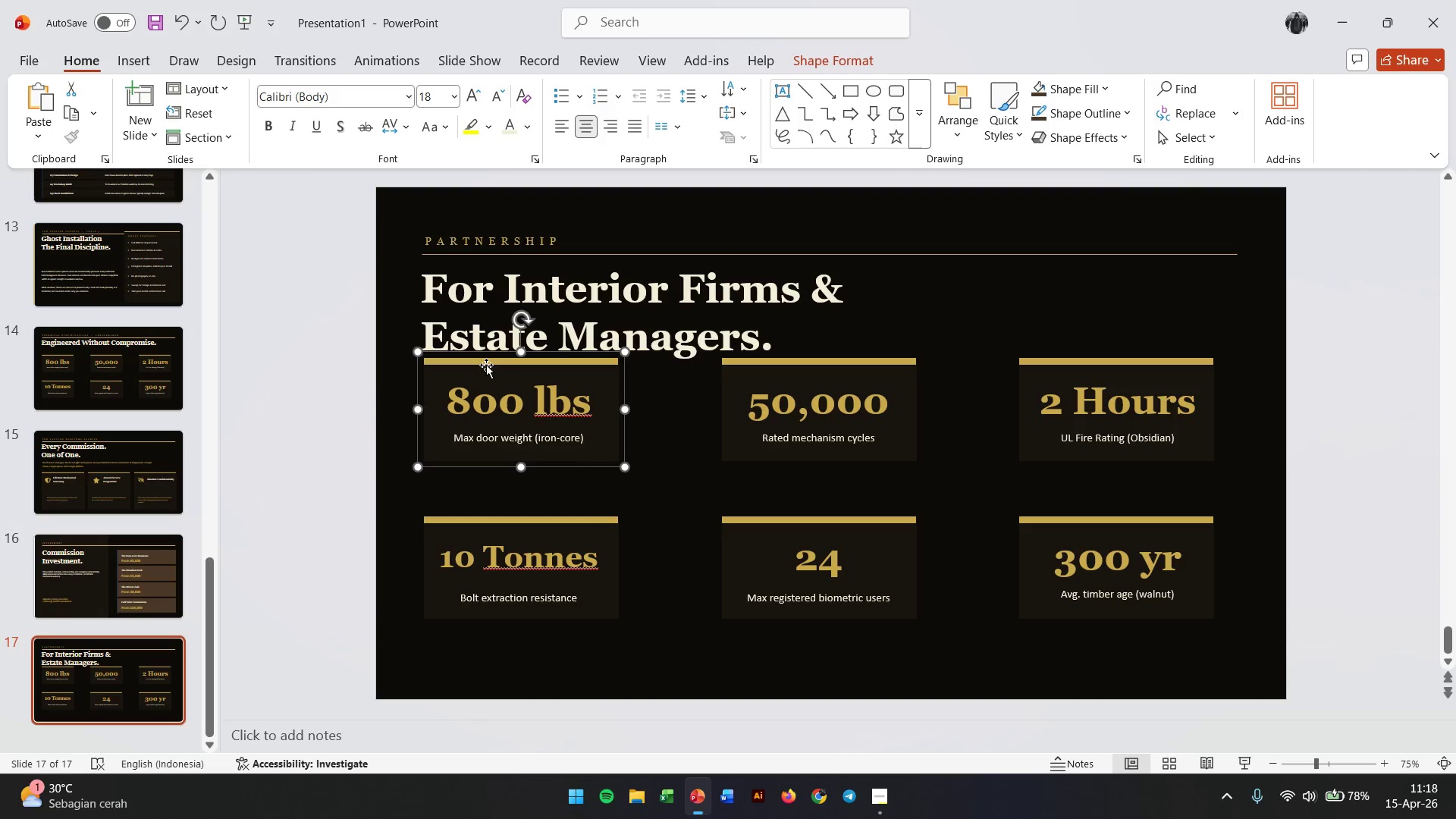 
hold_key(key=ShiftLeft, duration=1.03)
double_click([486, 395])
 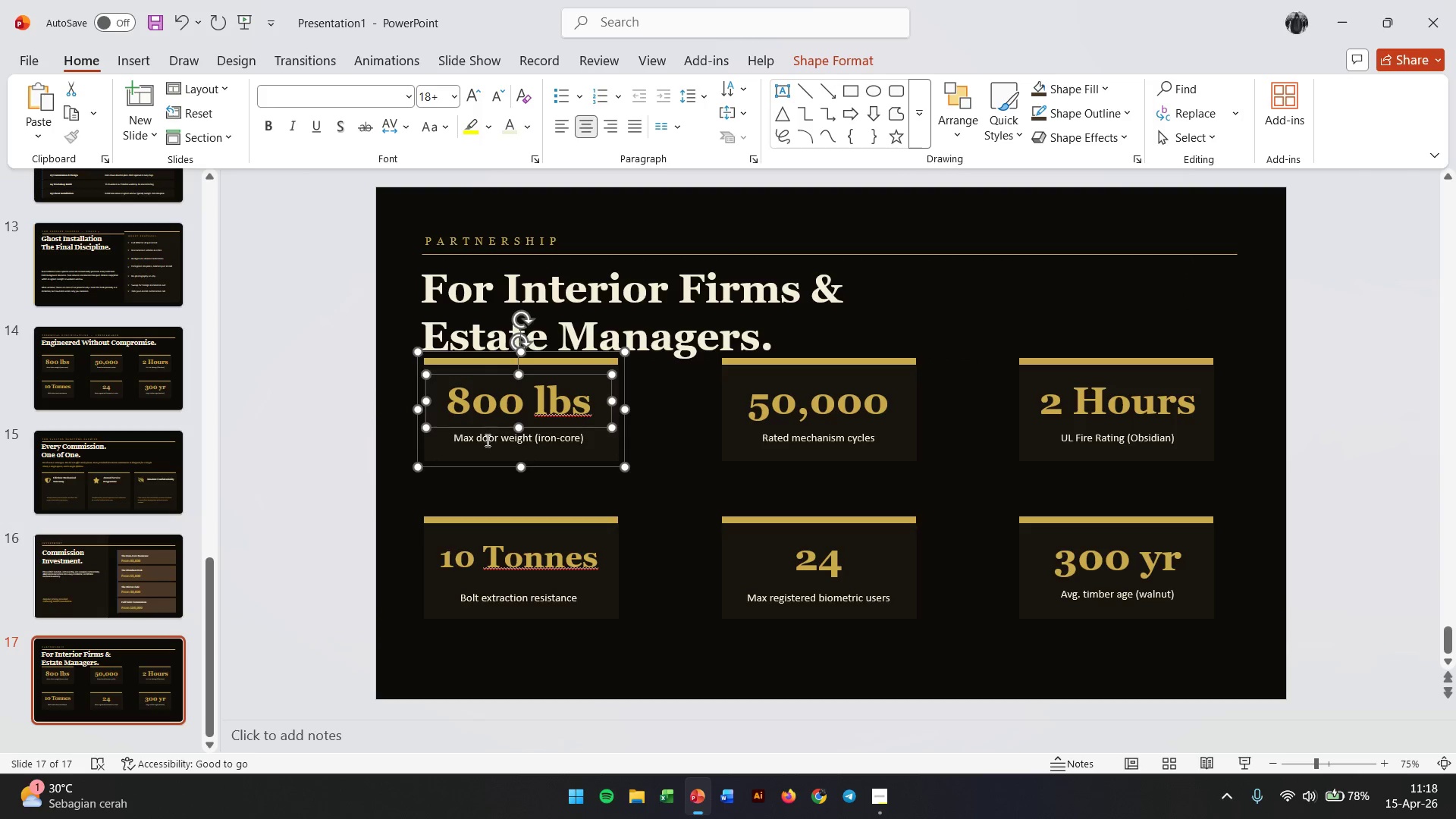 
left_click([486, 444])